 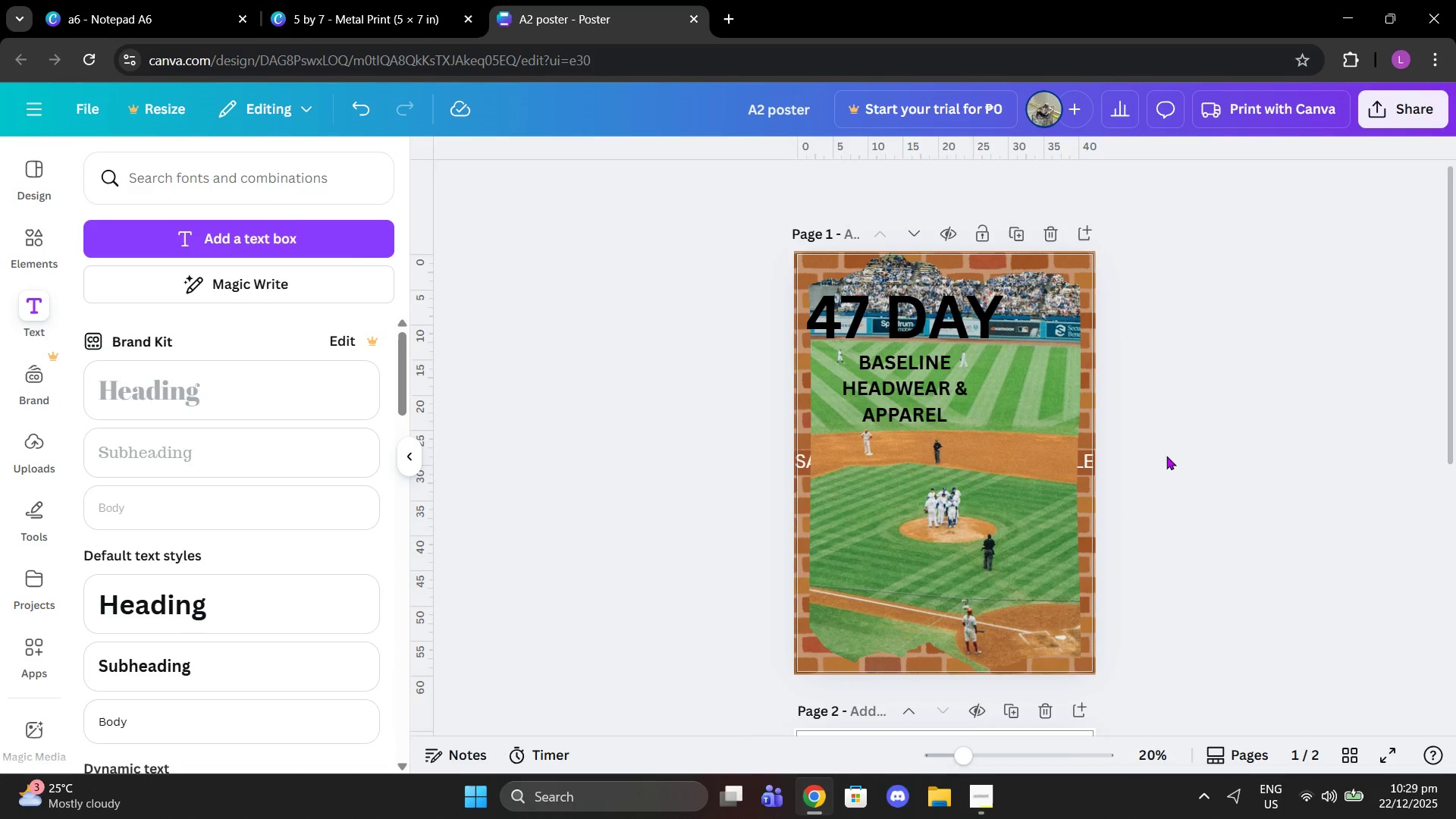 
left_click([989, 320])
 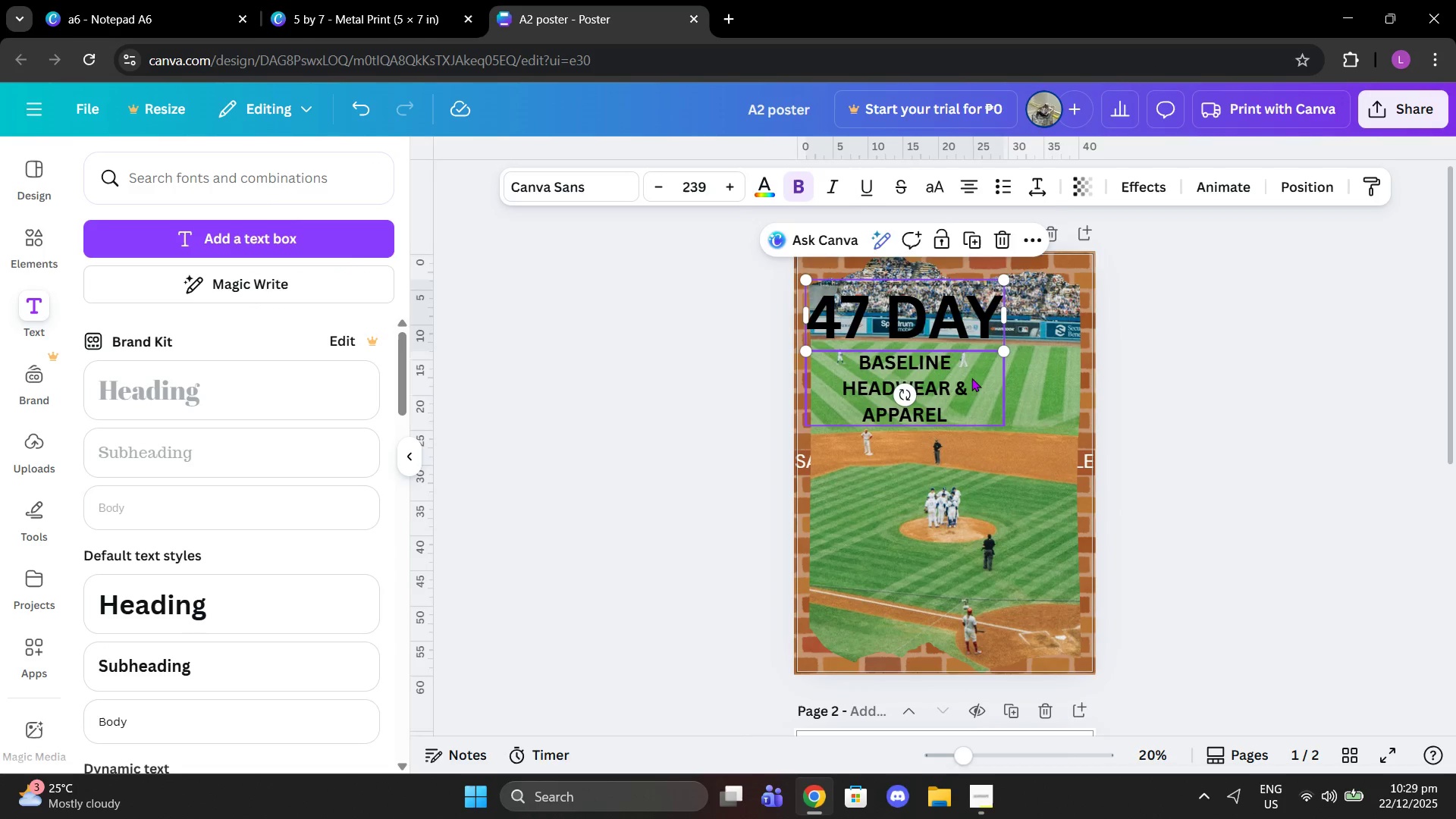 
double_click([971, 378])
 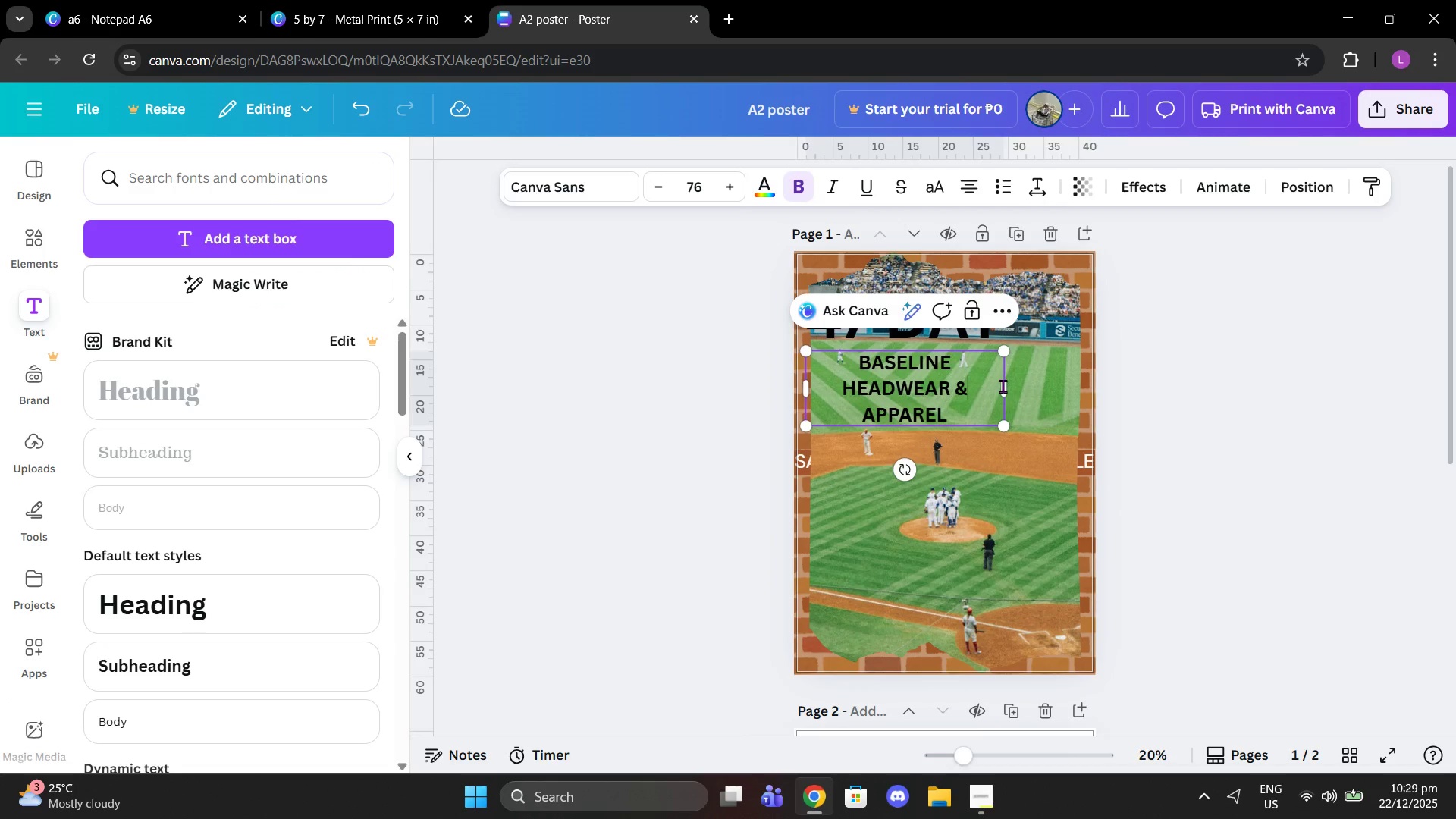 
left_click_drag(start_coordinate=[1007, 386], to_coordinate=[1084, 384])
 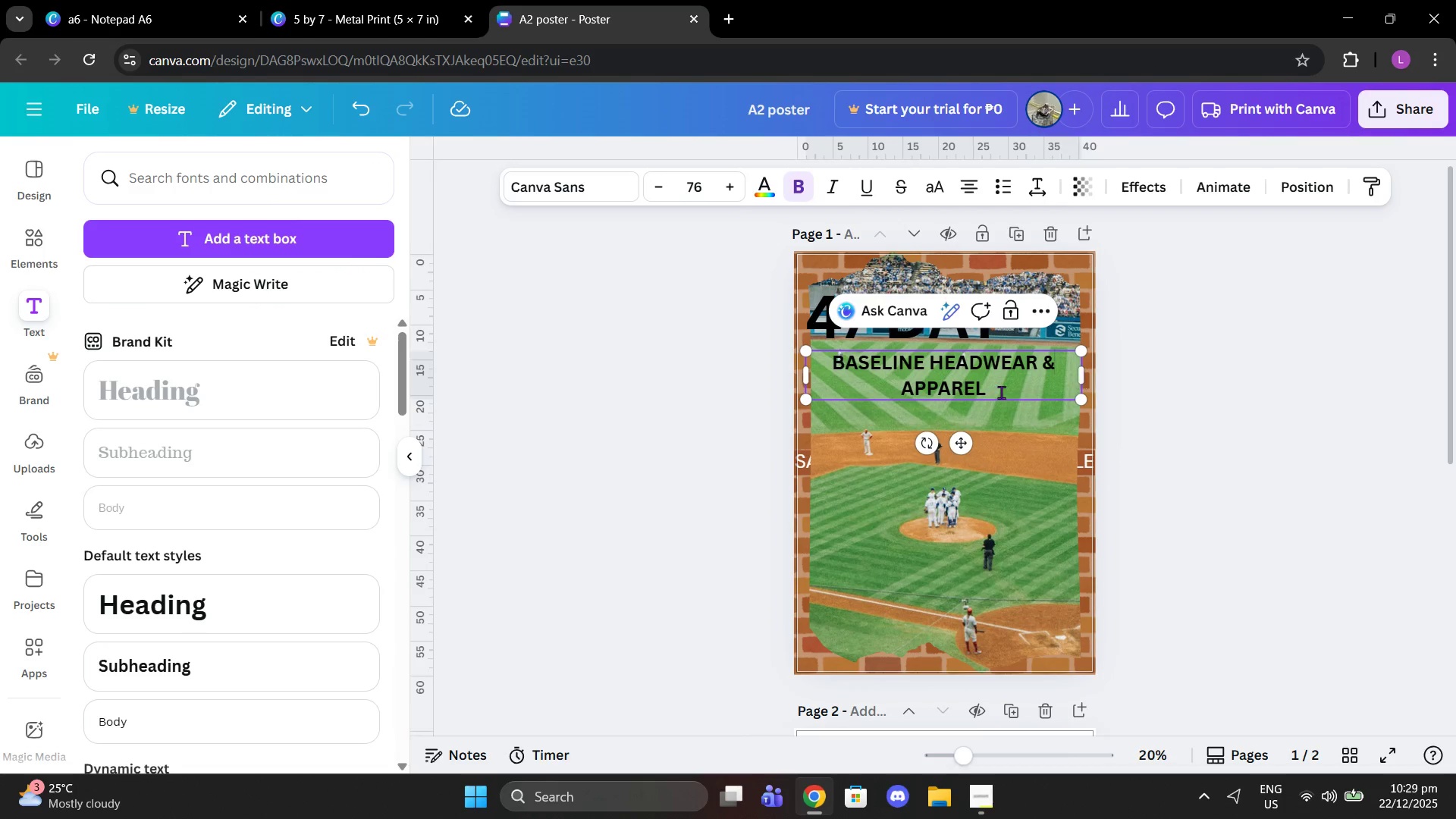 
left_click_drag(start_coordinate=[1001, 390], to_coordinate=[993, 410])
 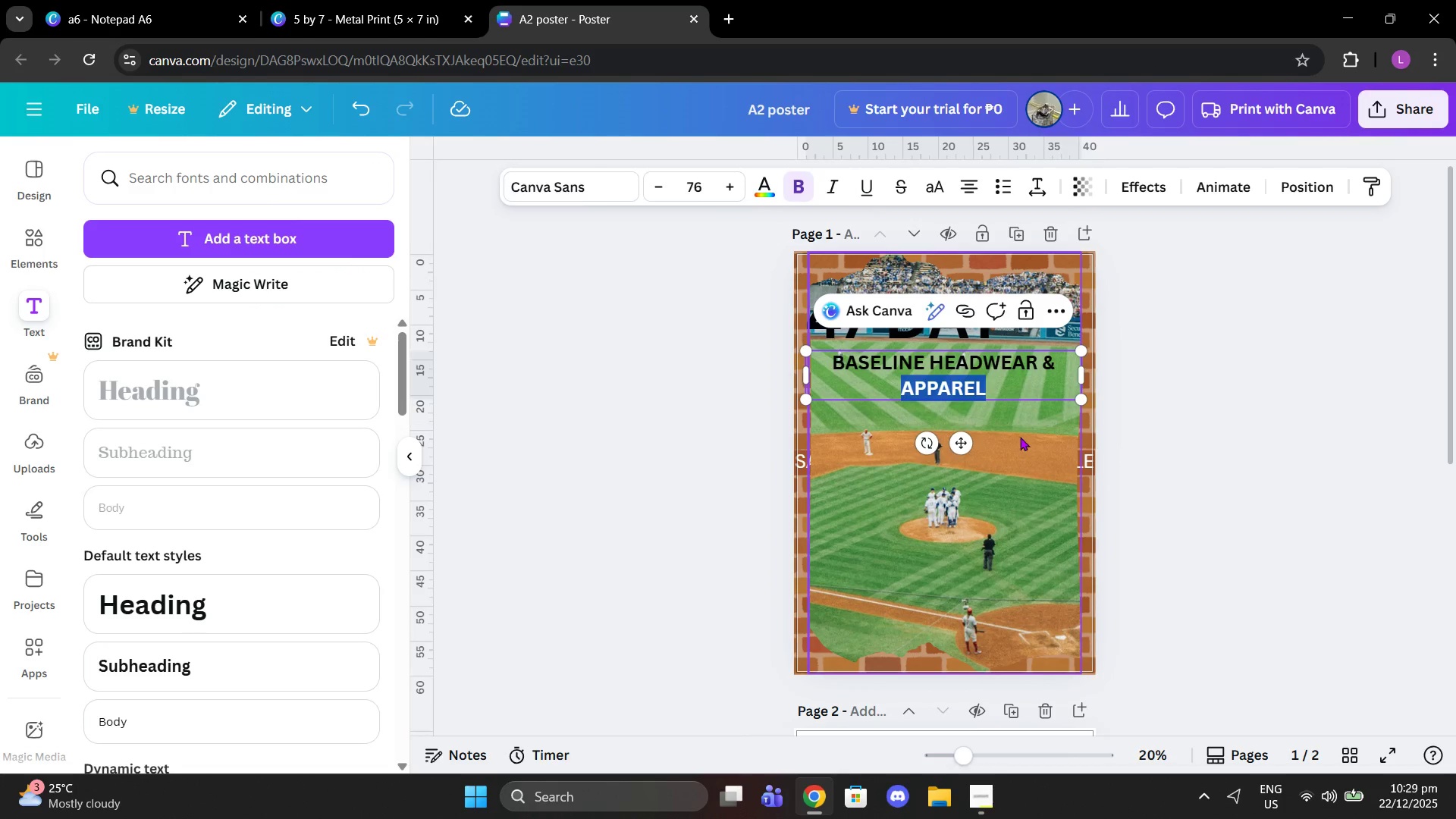 
left_click([1020, 437])
 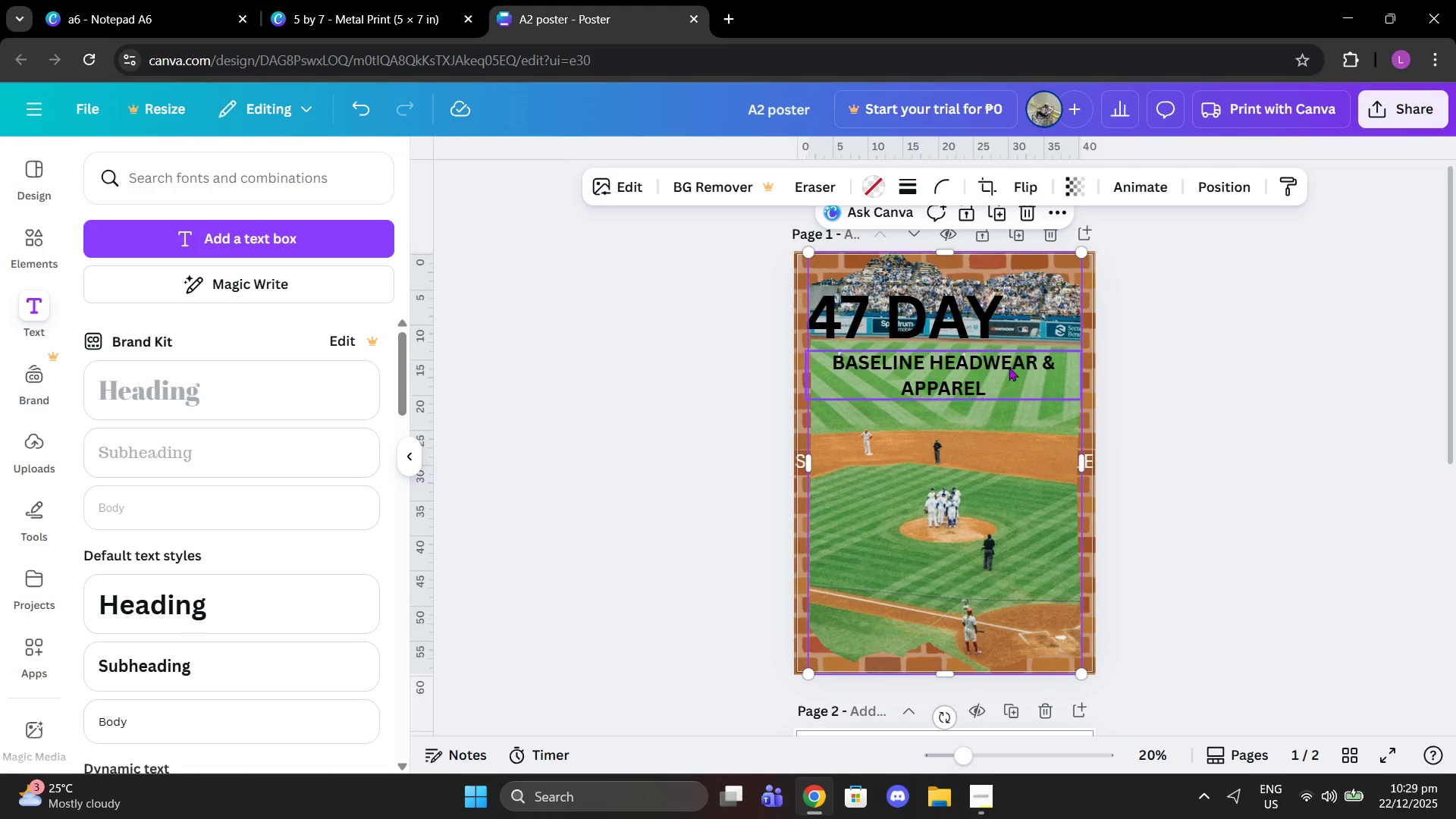 
left_click_drag(start_coordinate=[1001, 370], to_coordinate=[997, 380])
 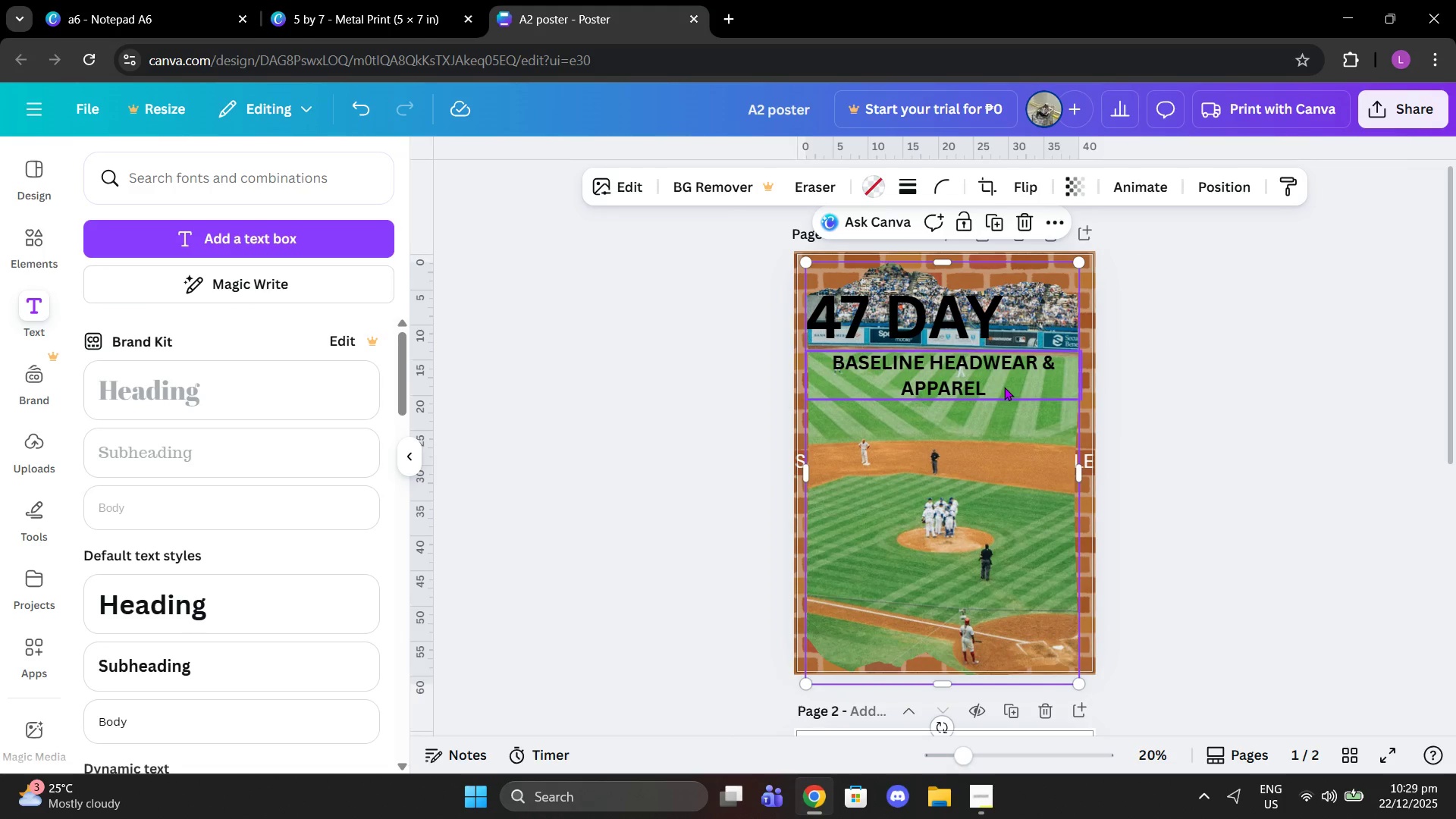 
key(Control+Z)
 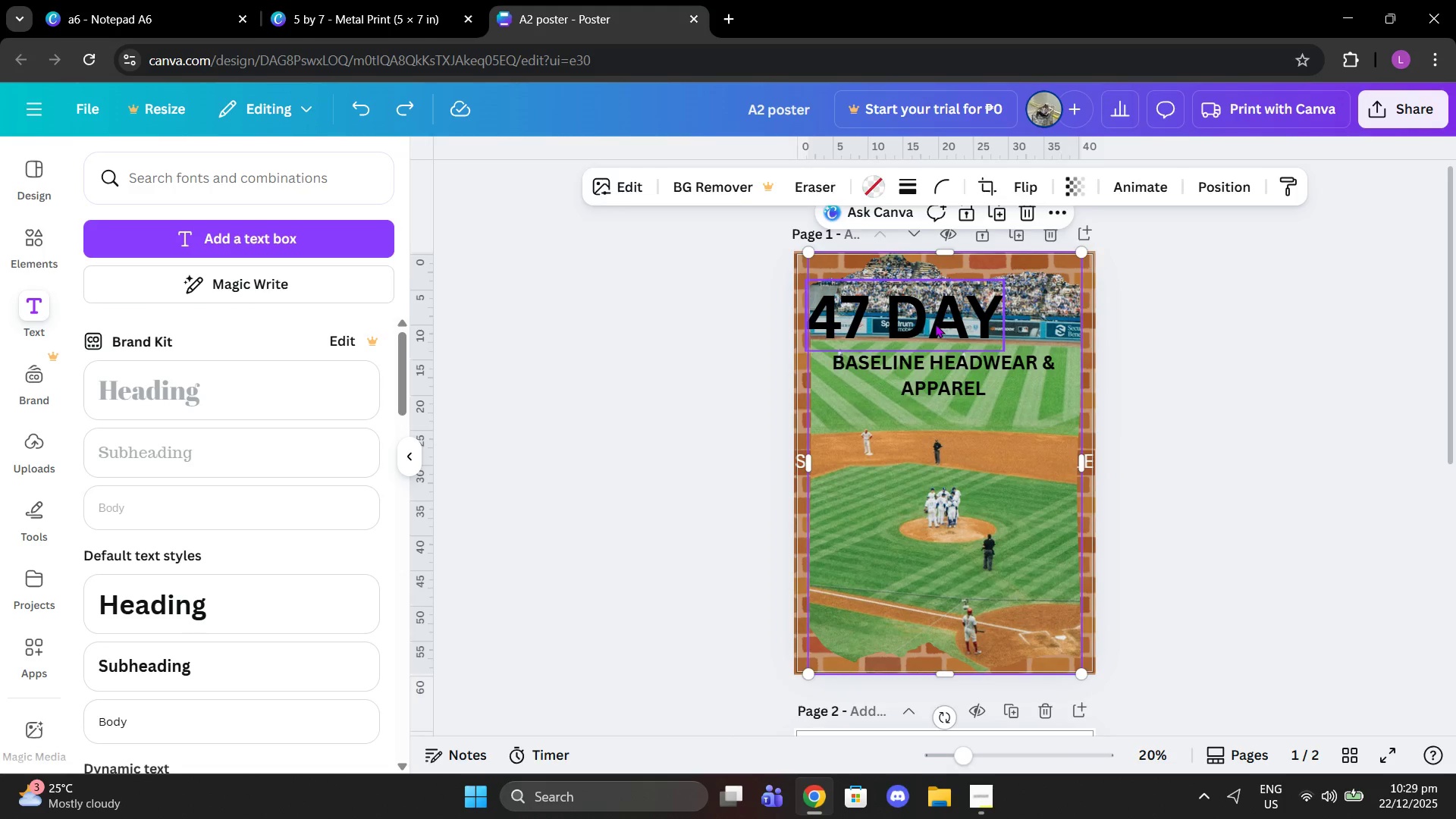 
double_click([935, 324])
 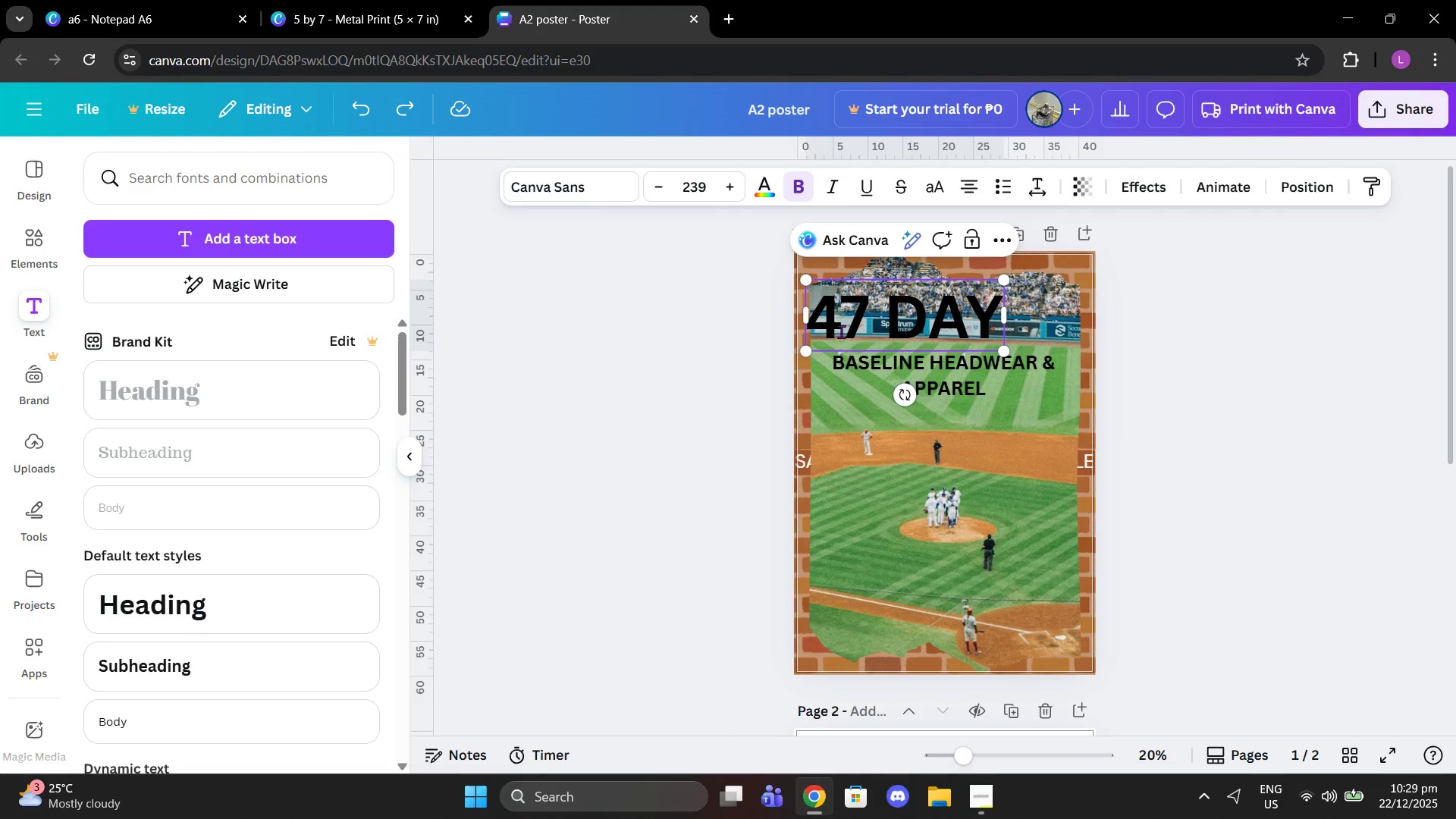 
double_click([823, 323])
 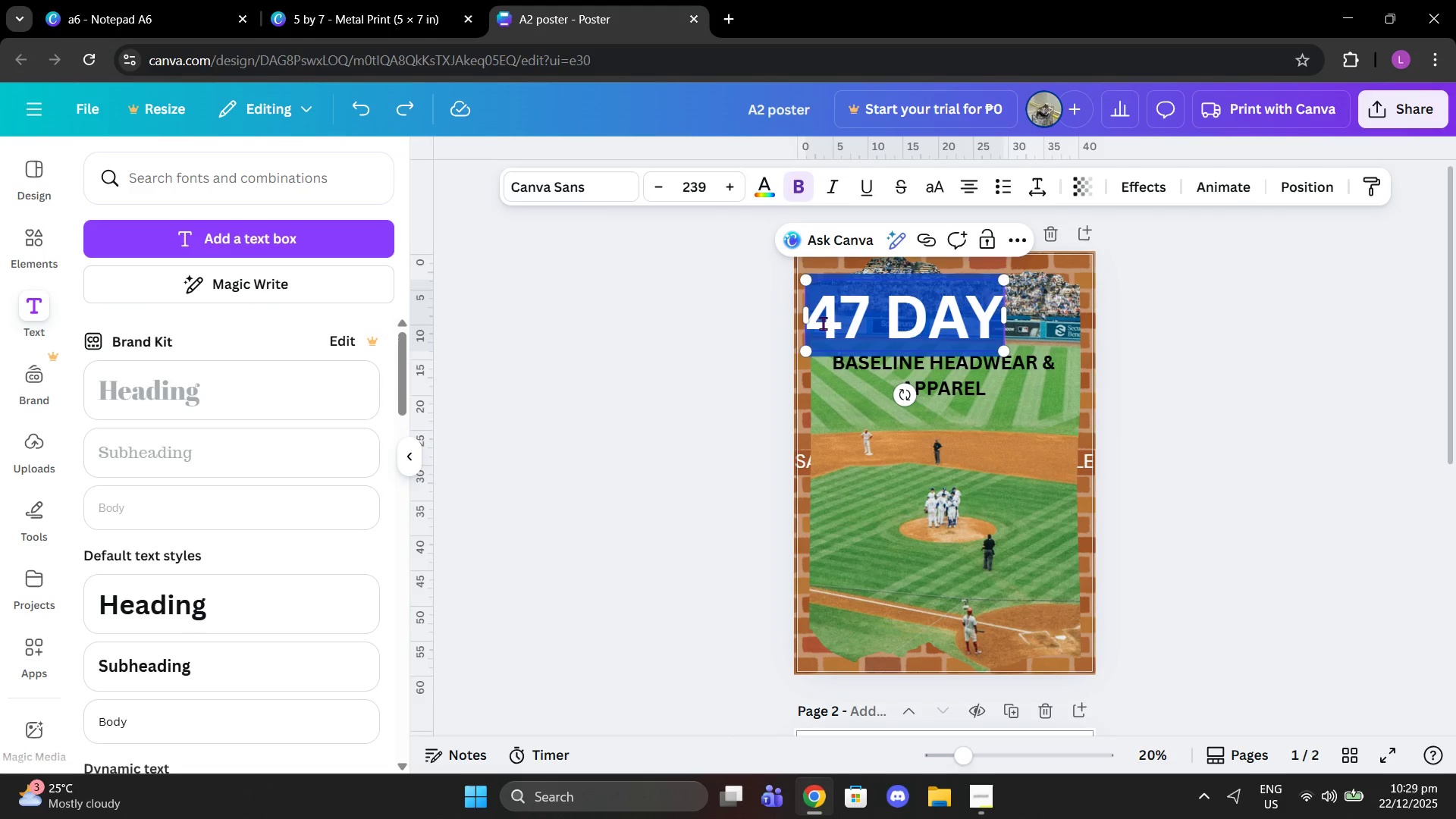 
triple_click([823, 323])
 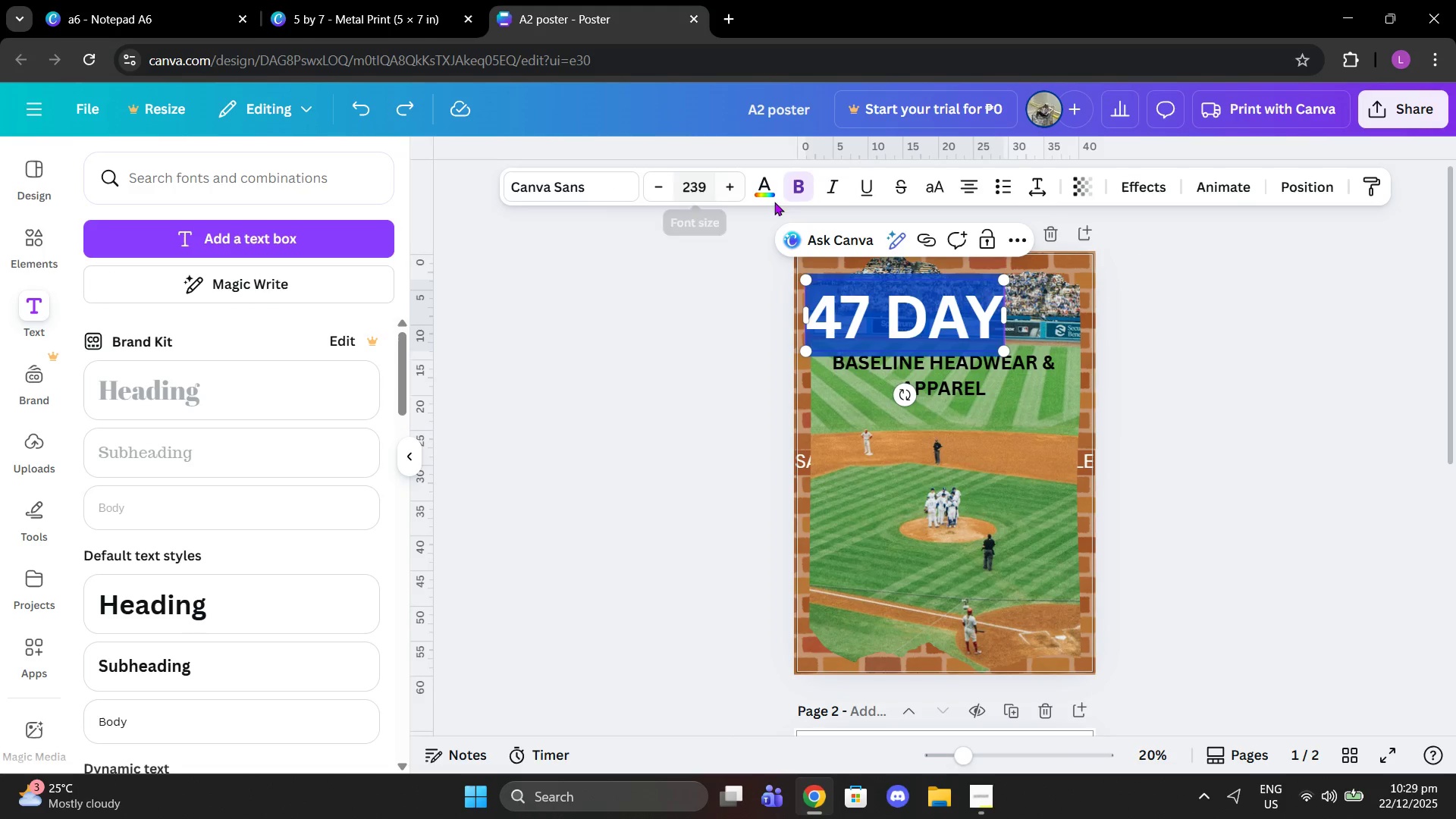 
left_click([769, 193])
 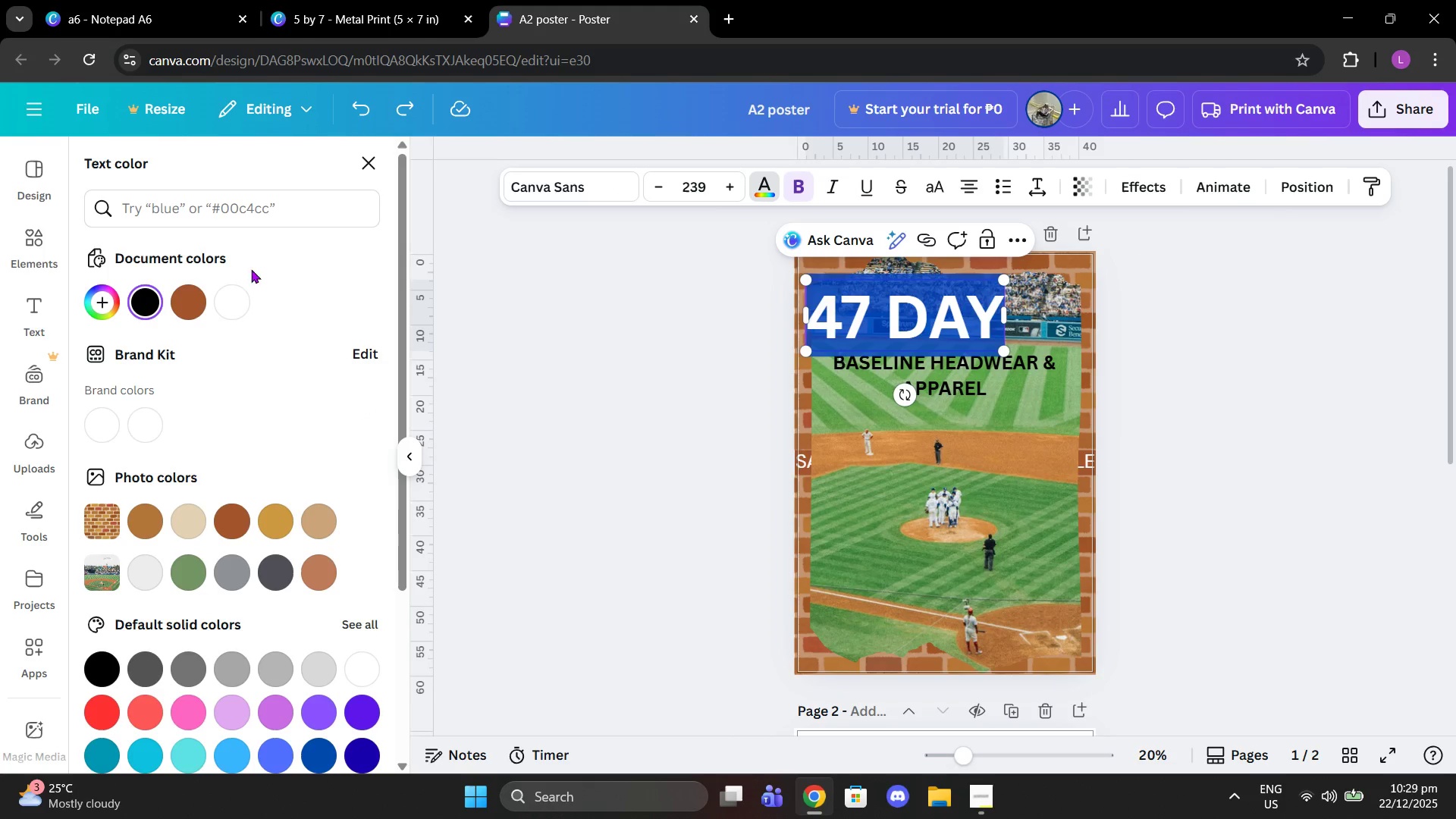 
left_click([229, 317])
 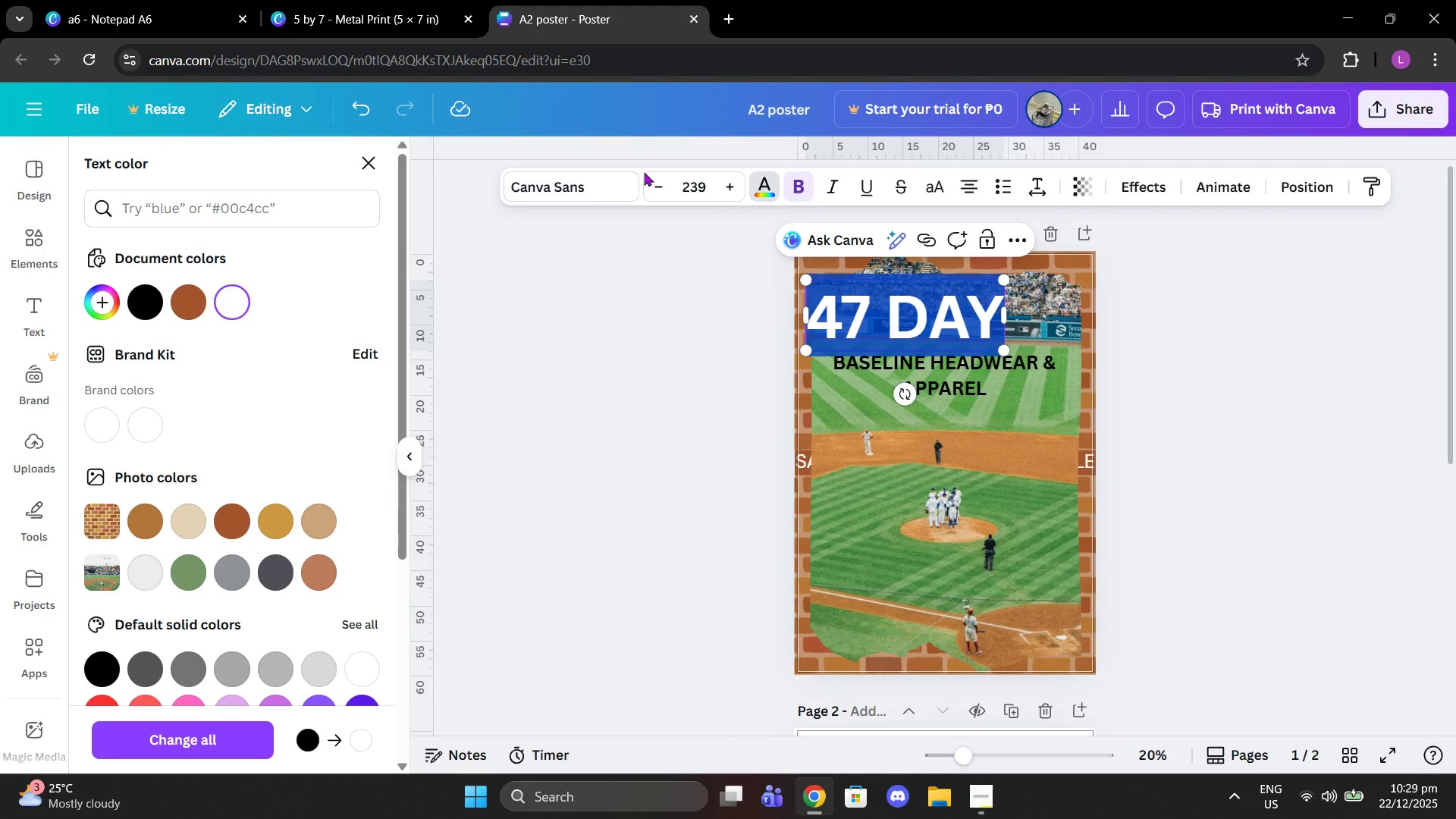 
left_click([605, 180])
 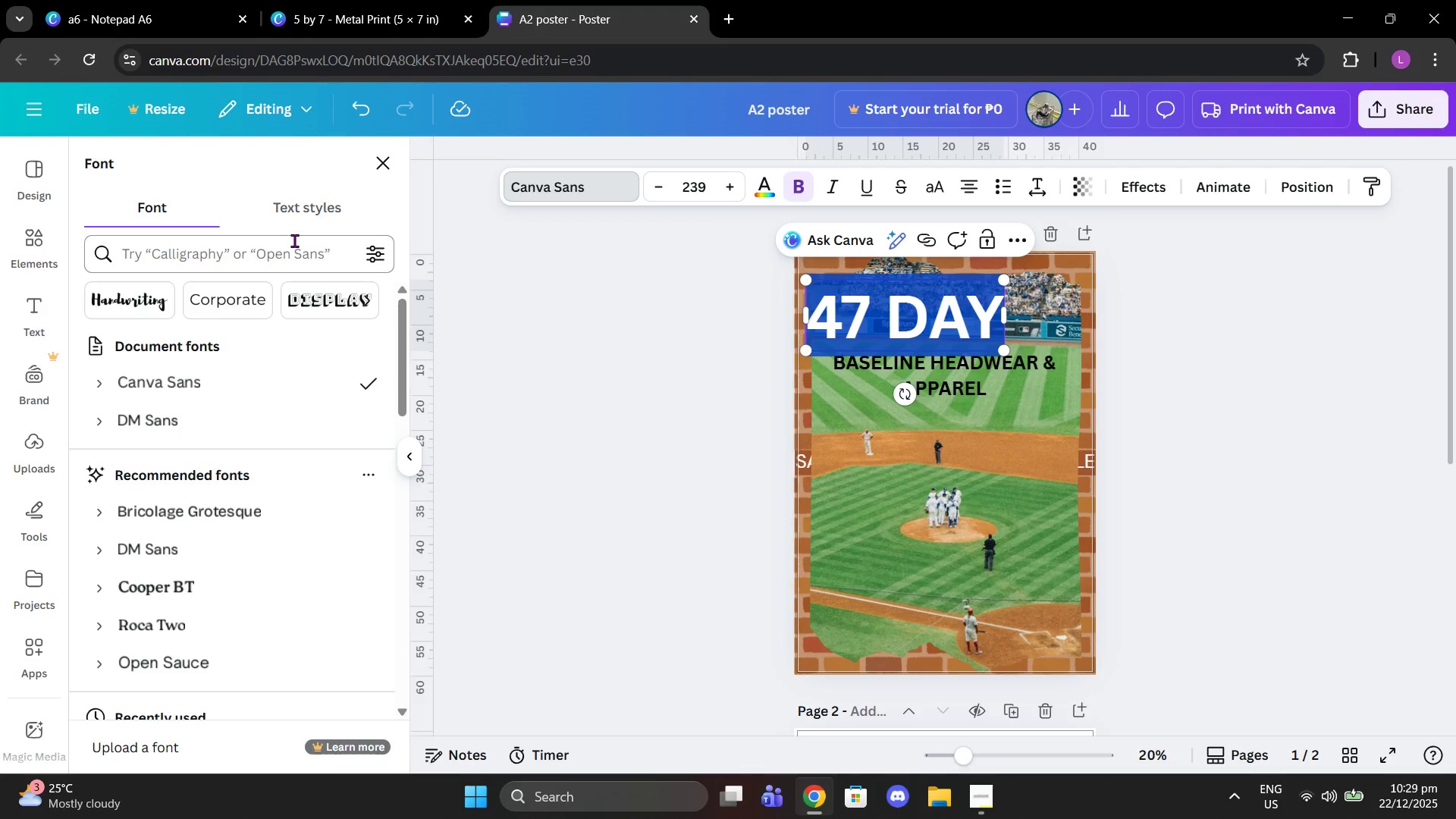 
left_click([297, 272])
 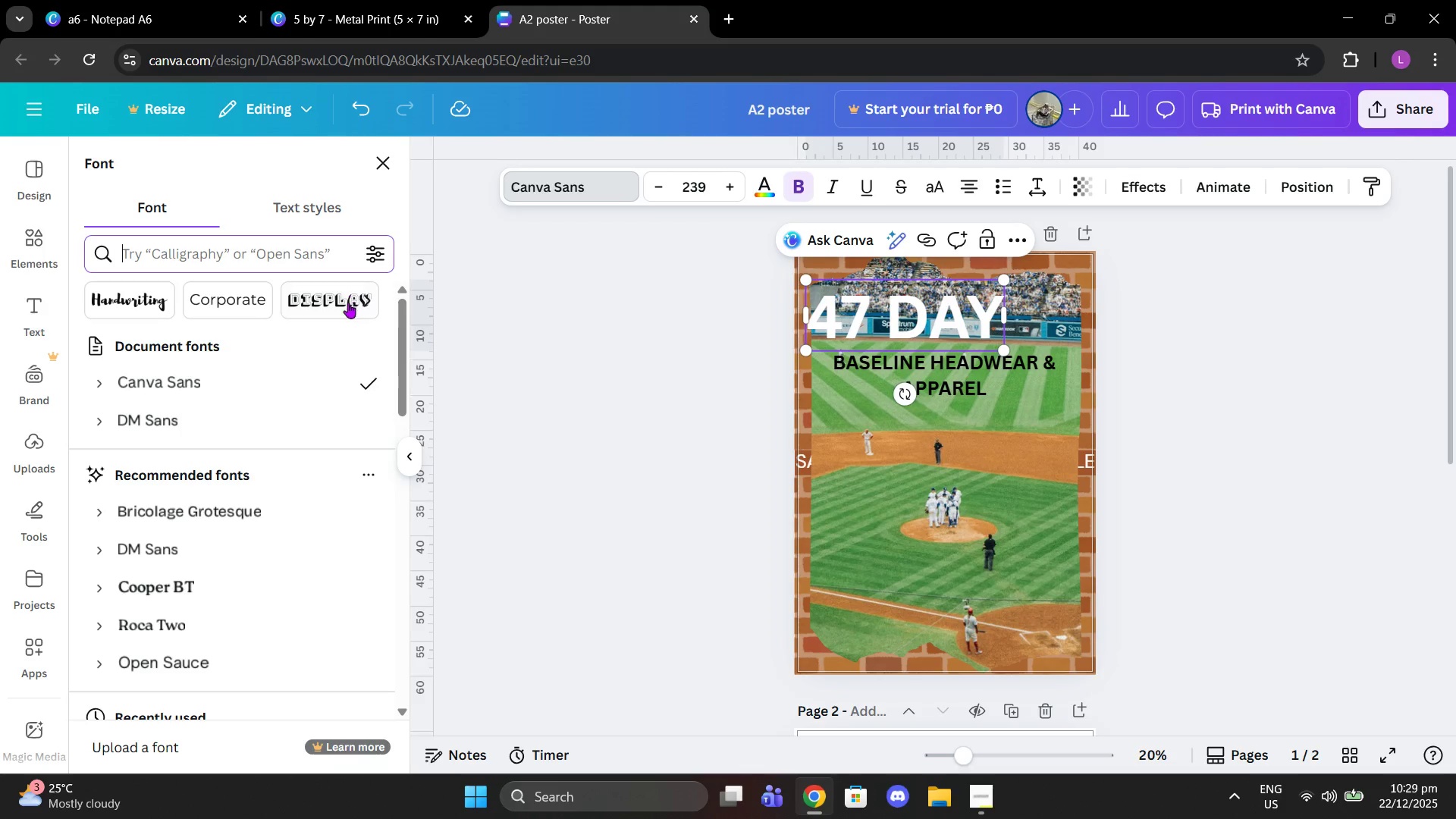 
left_click([338, 315])
 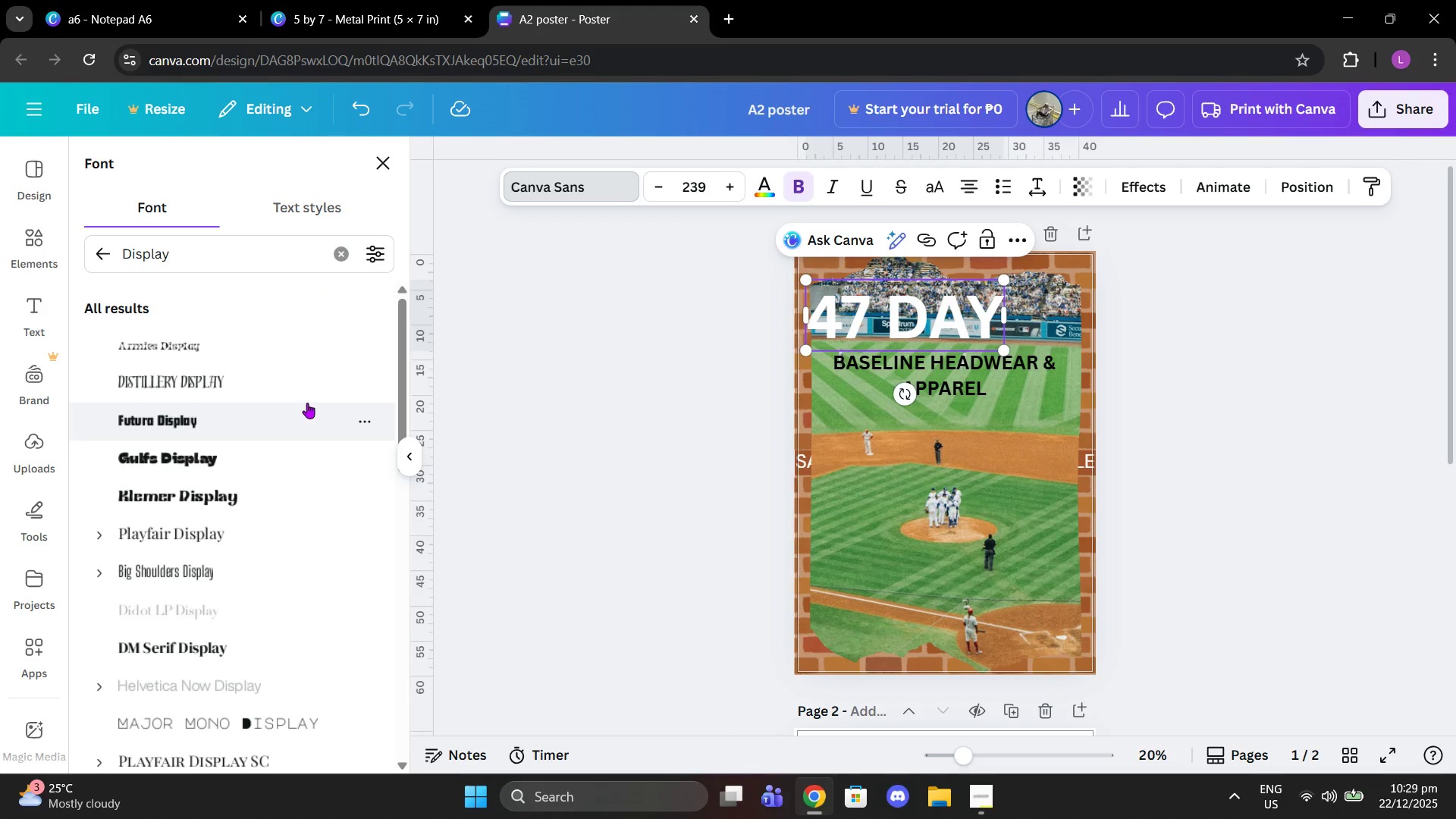 
double_click([297, 393])
 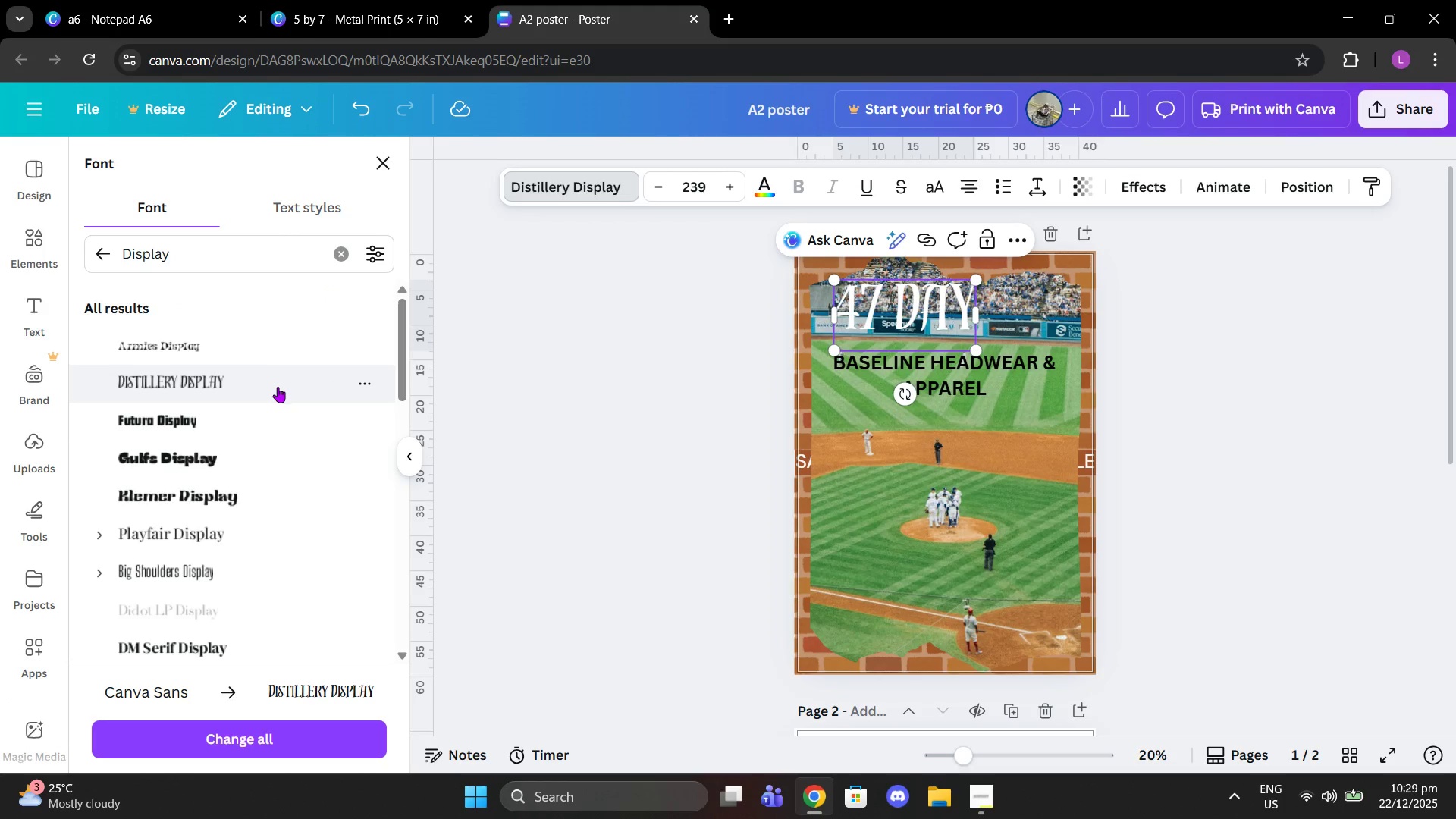 
scroll: coordinate [281, 388], scroll_direction: down, amount: 1.0
 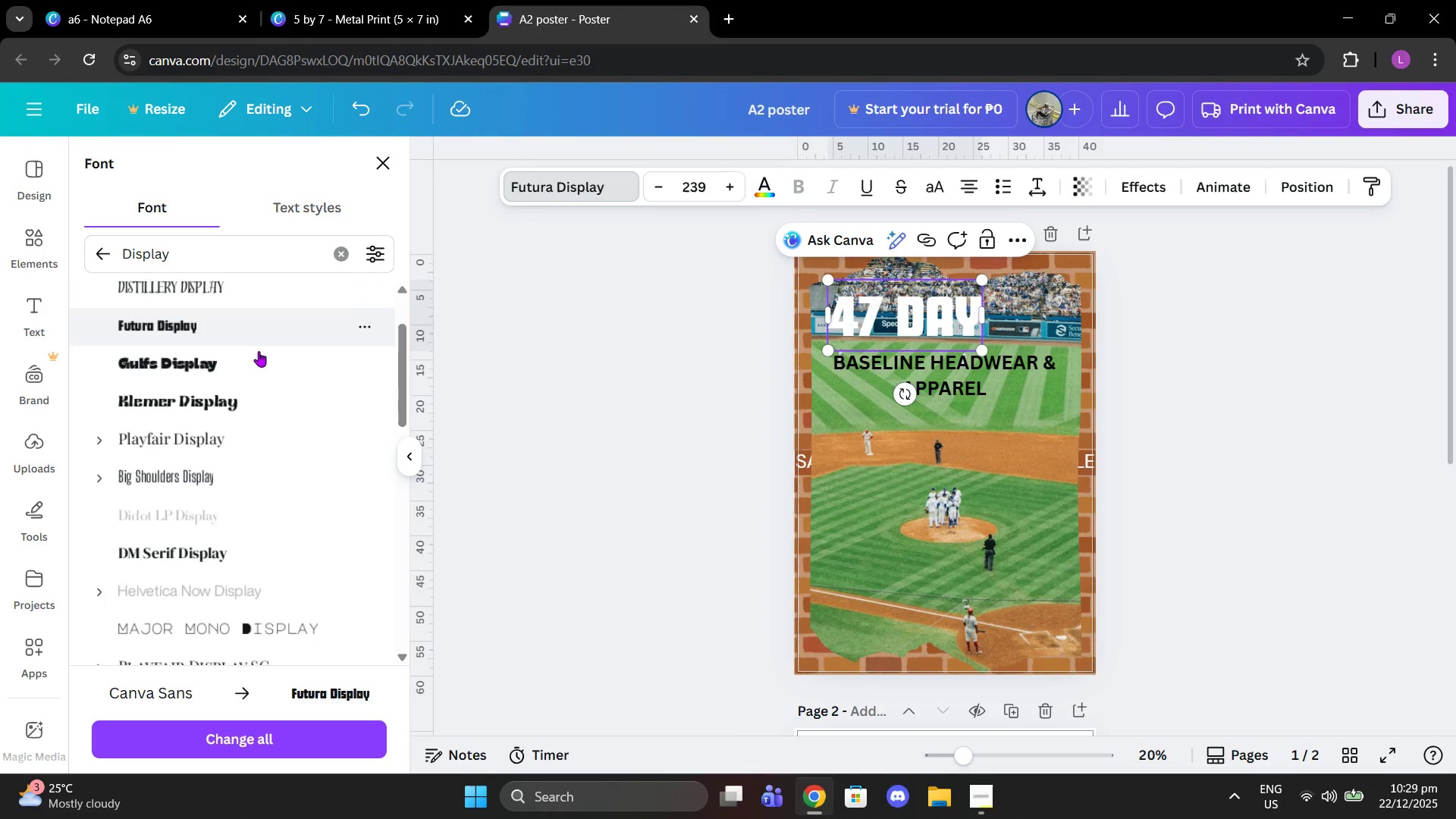 
double_click([259, 360])
 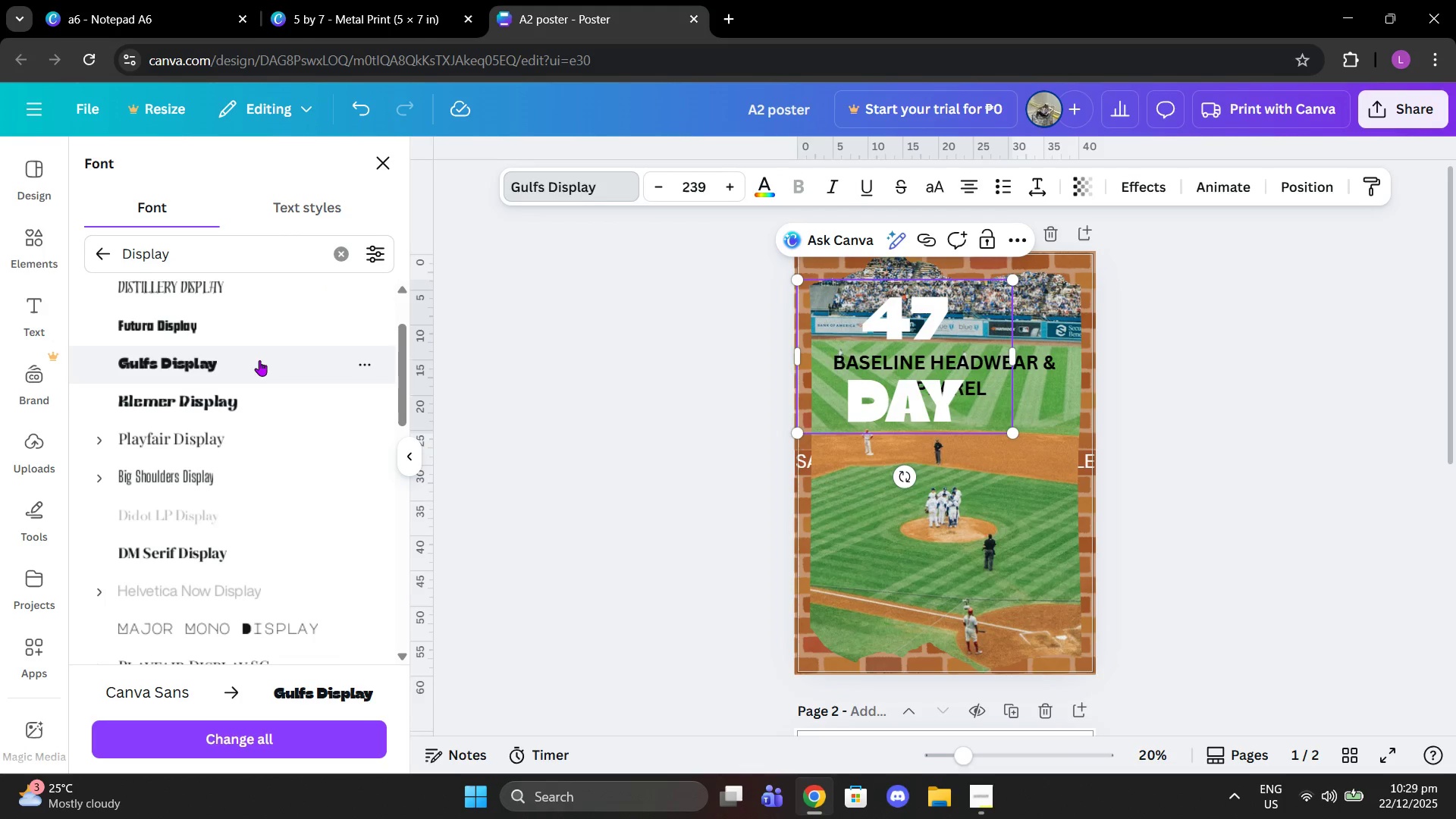 
left_click([239, 335])
 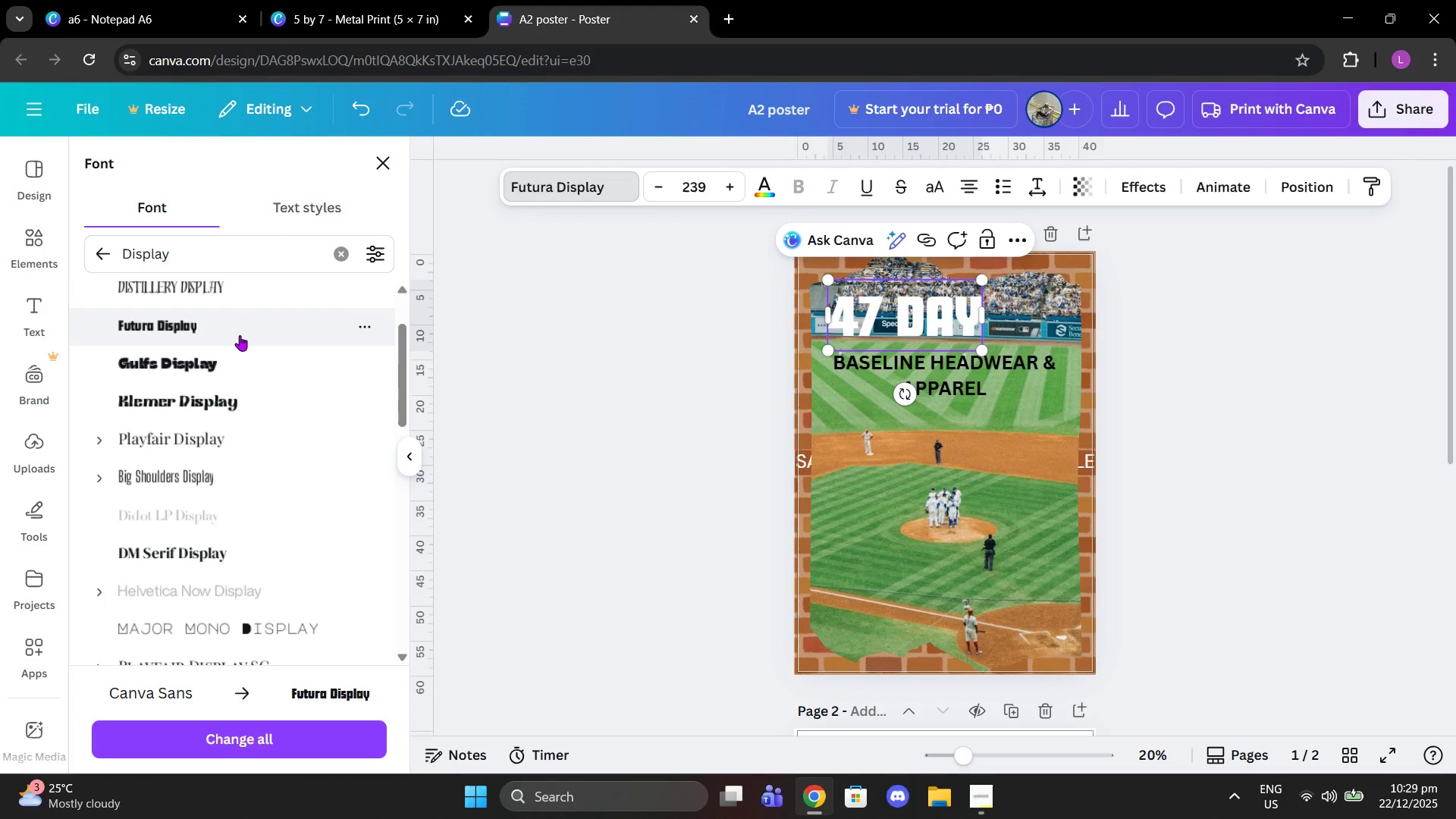 
scroll: coordinate [237, 486], scroll_direction: down, amount: 8.0
 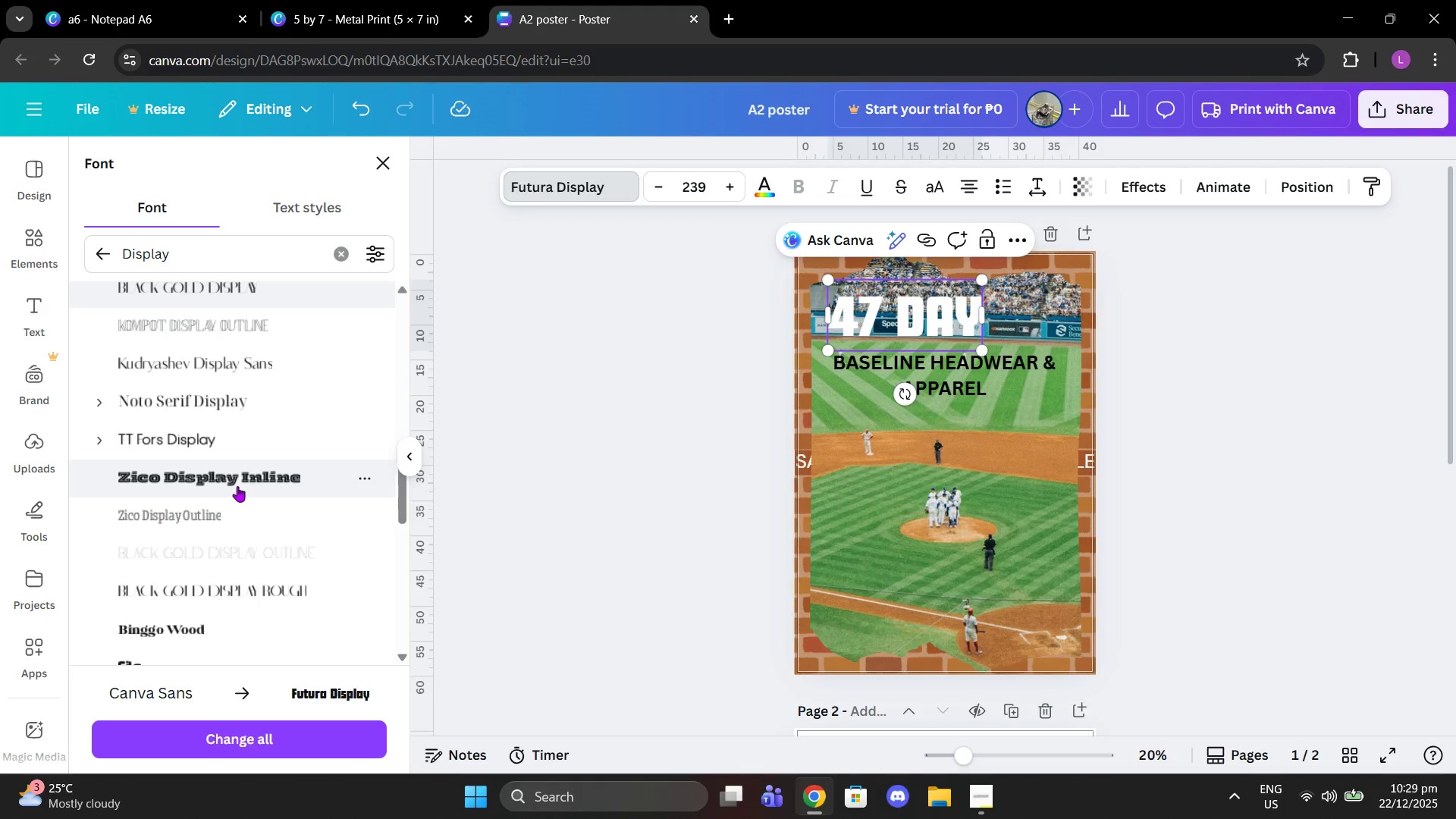 
left_click([237, 486])
 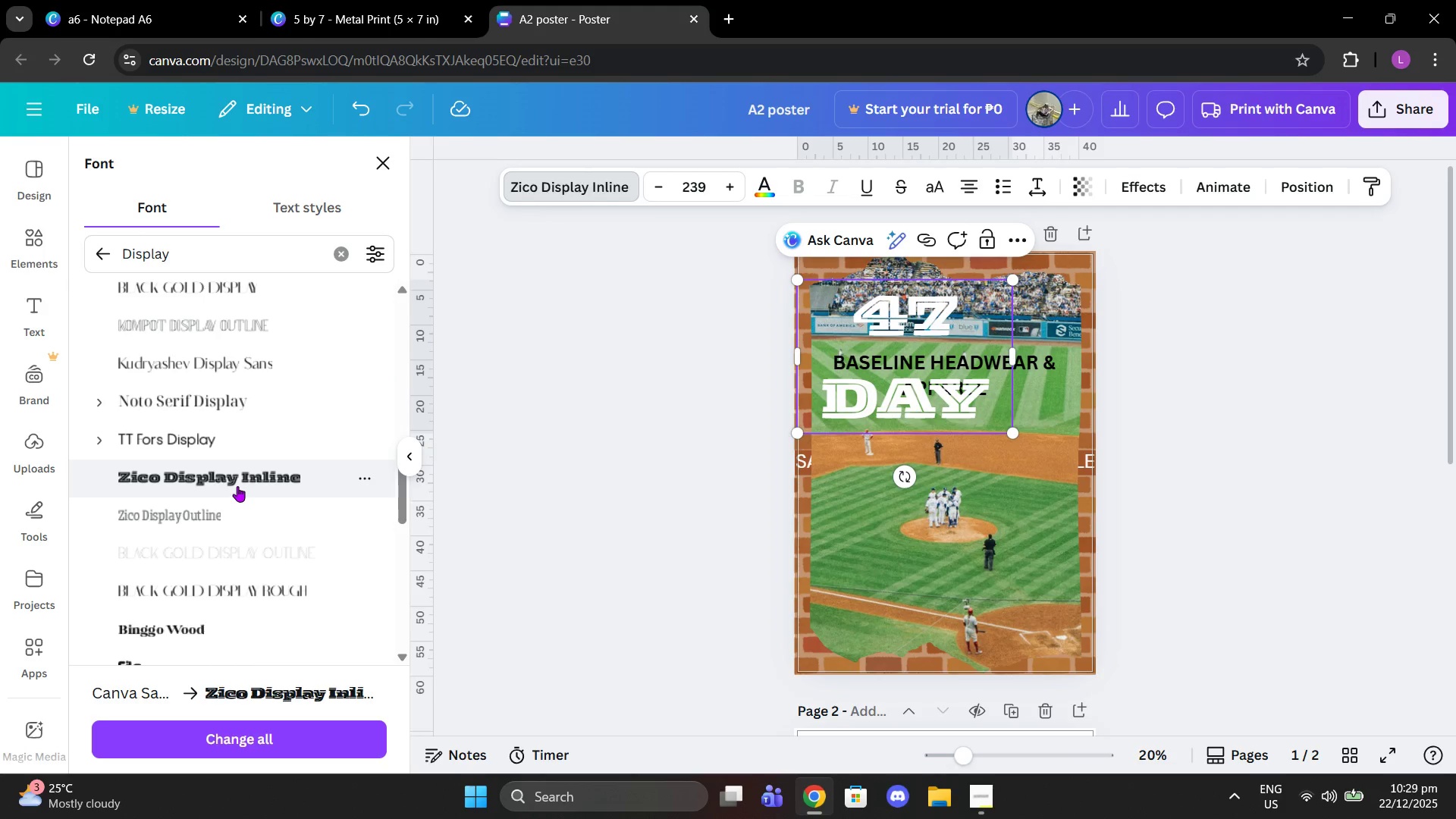 
scroll: coordinate [236, 488], scroll_direction: down, amount: 7.0
 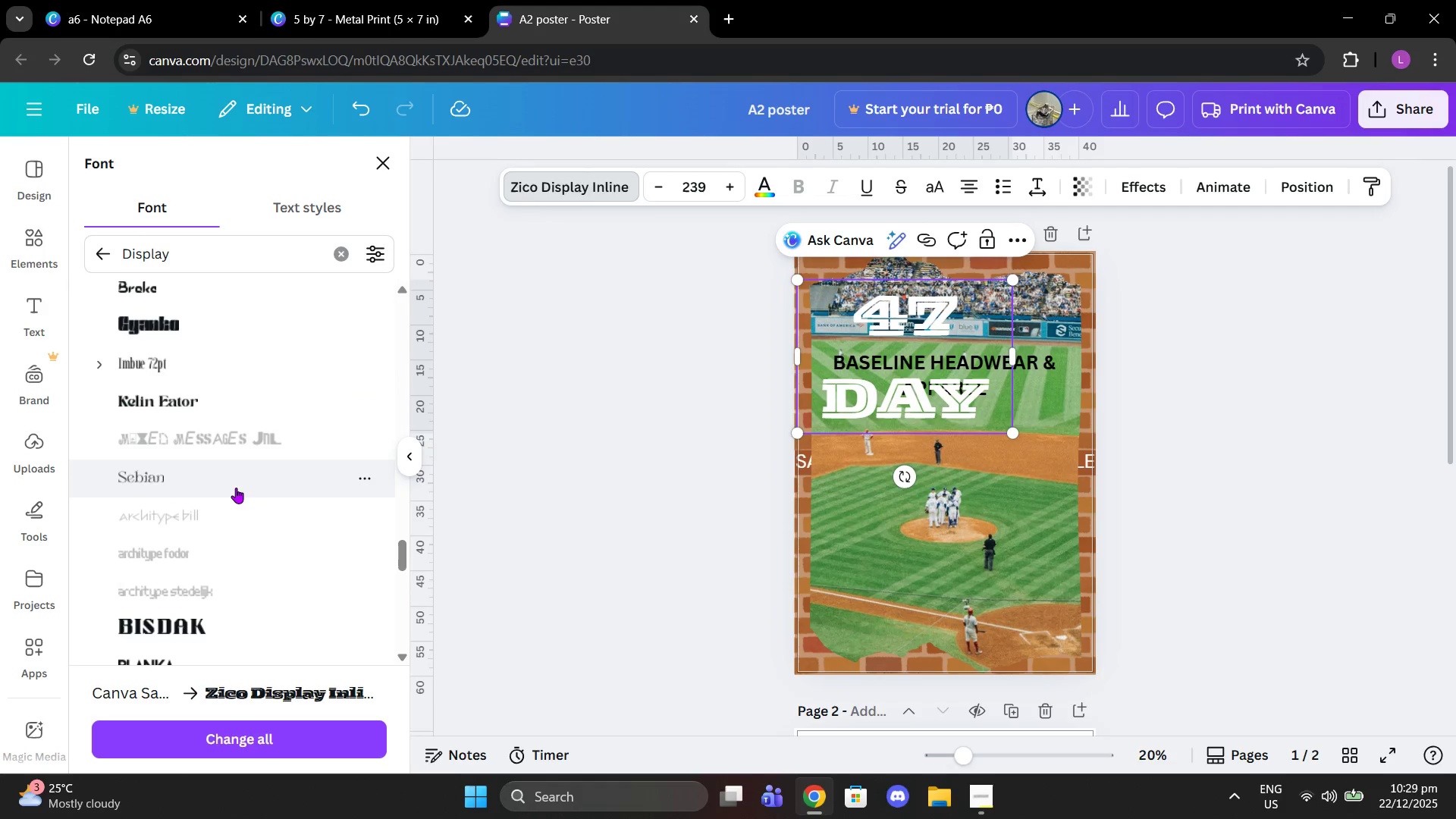 
left_click([212, 329])
 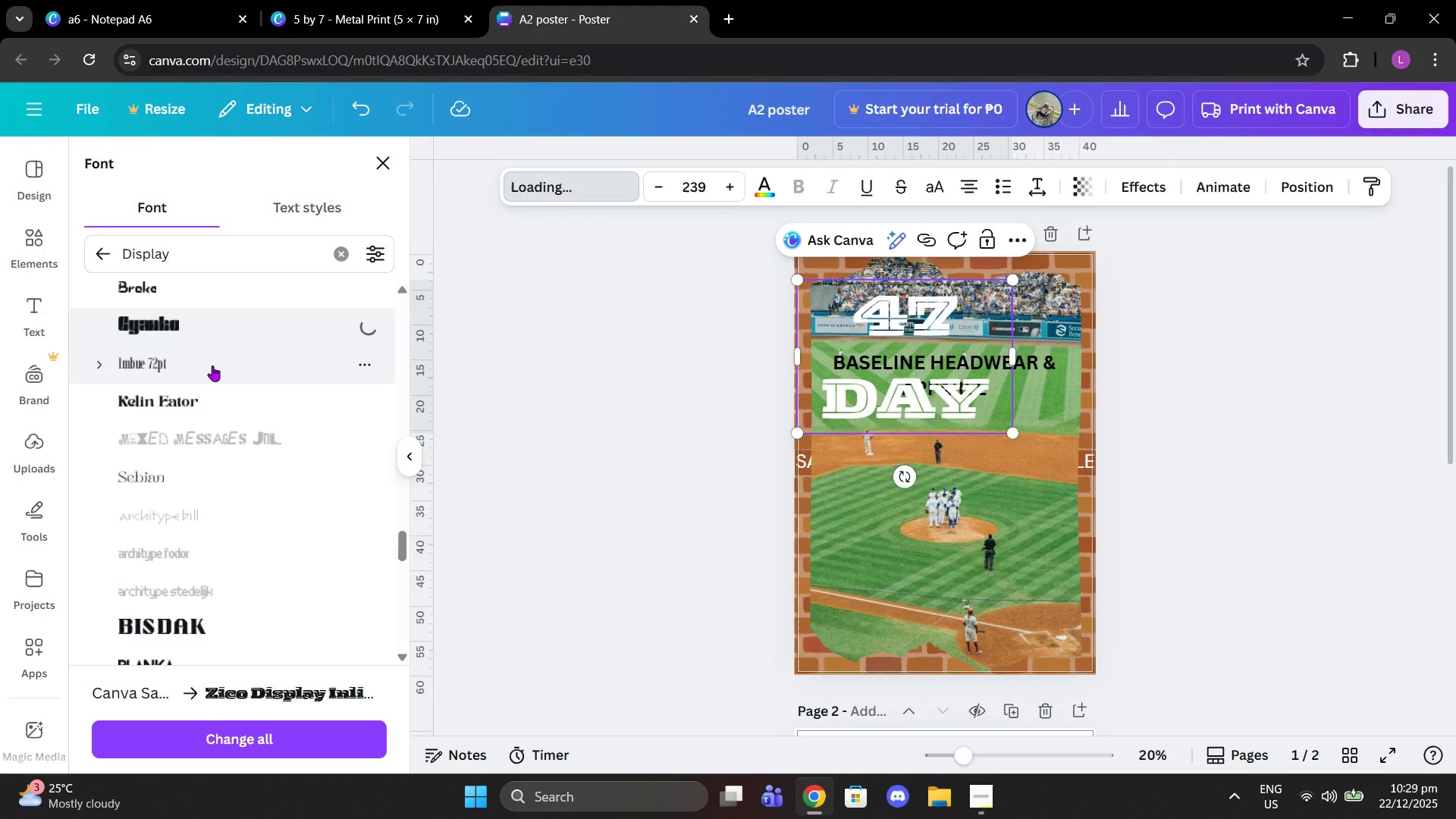 
left_click([212, 366])
 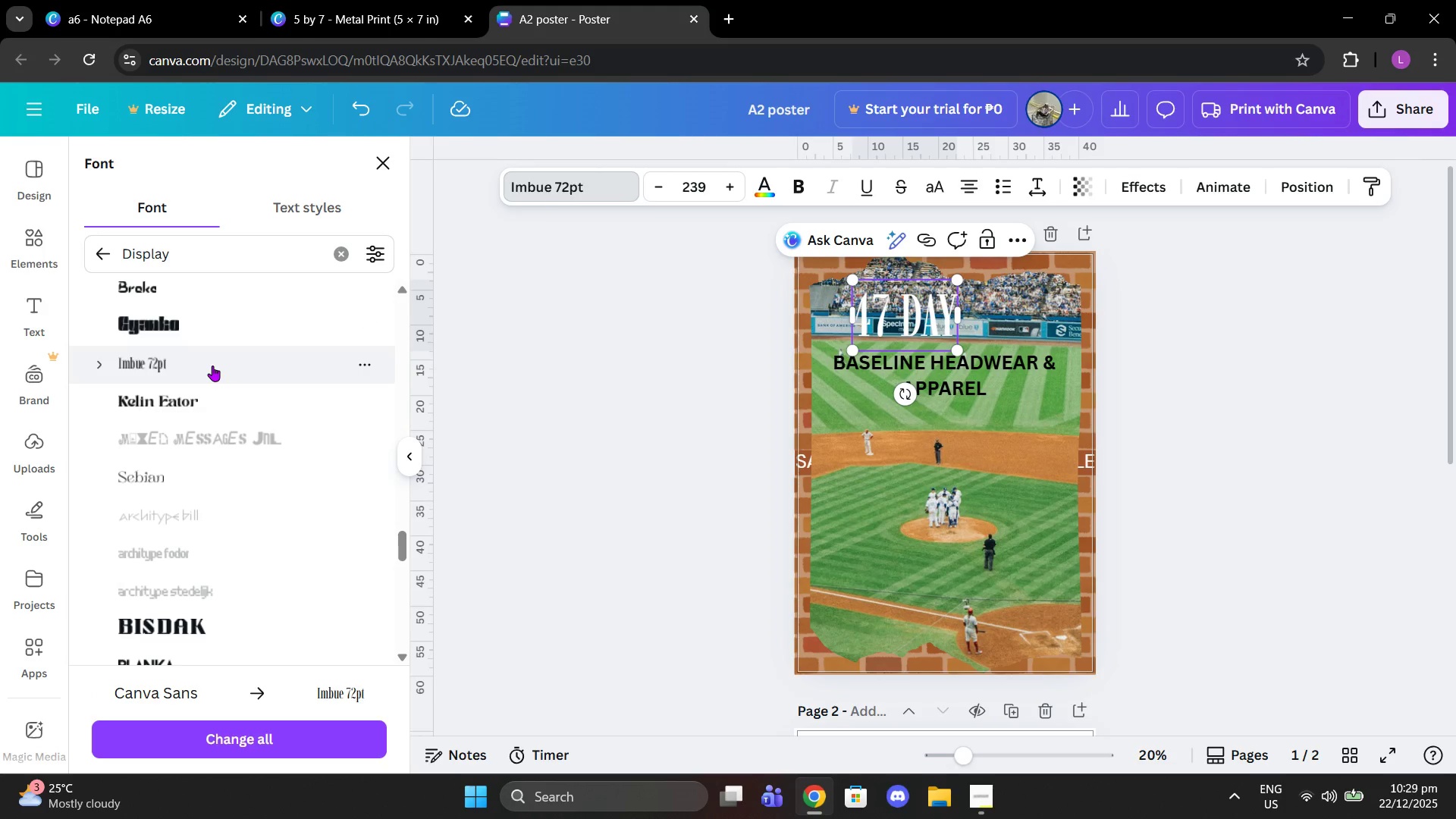 
scroll: coordinate [214, 369], scroll_direction: down, amount: 3.0
 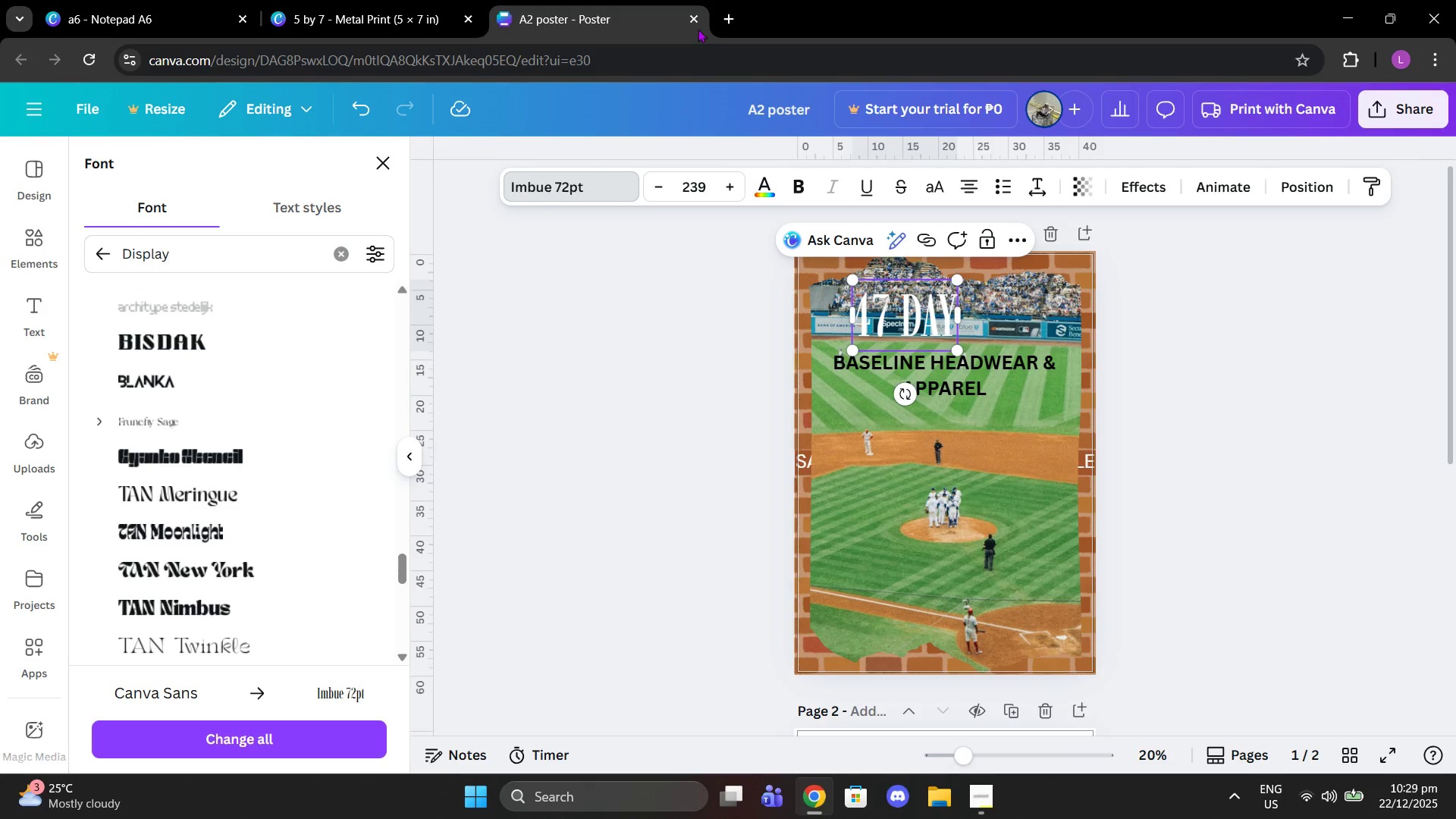 
left_click_drag(start_coordinate=[720, 17], to_coordinate=[723, 23])
 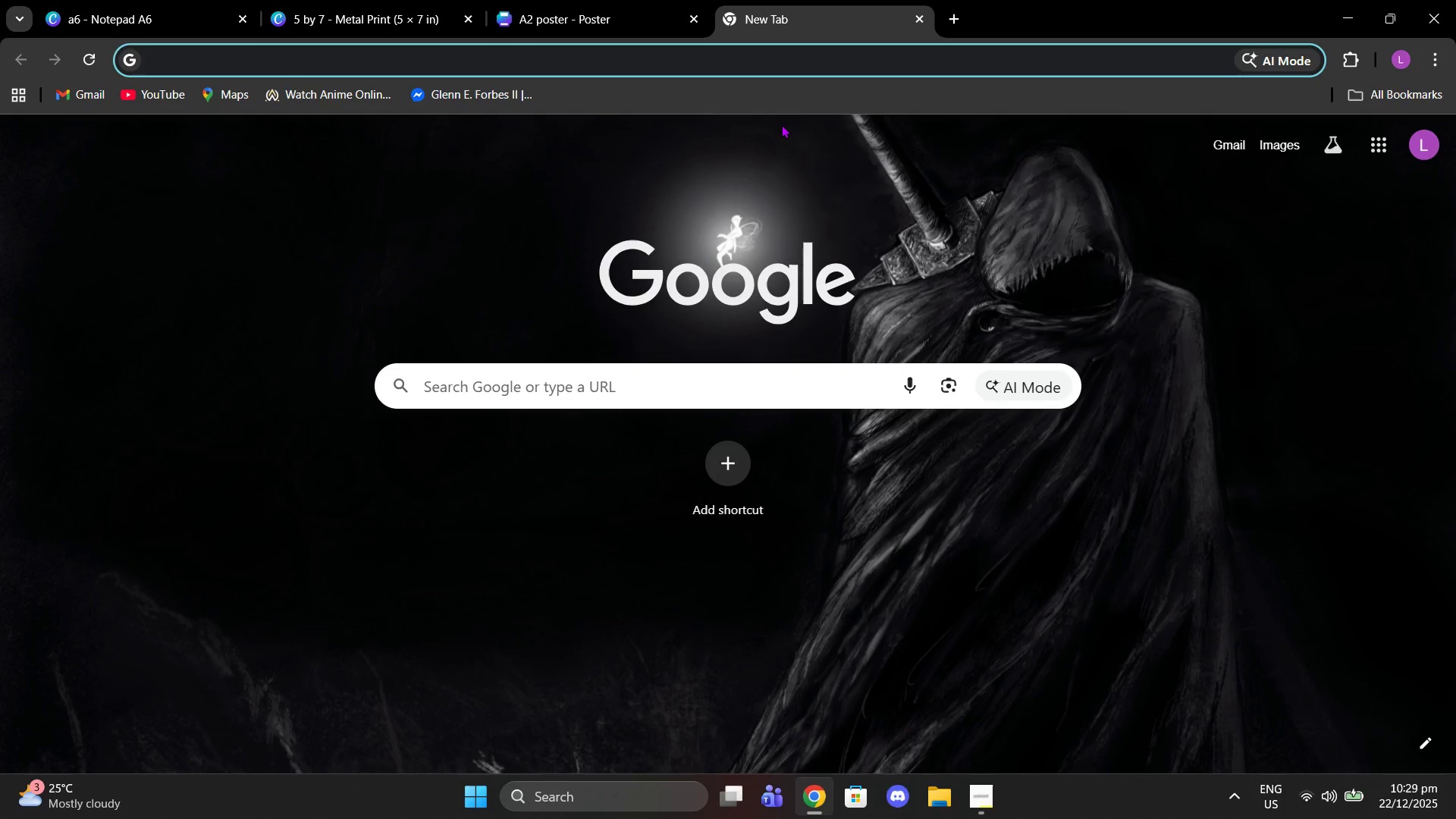 
type(47 brand loho)
 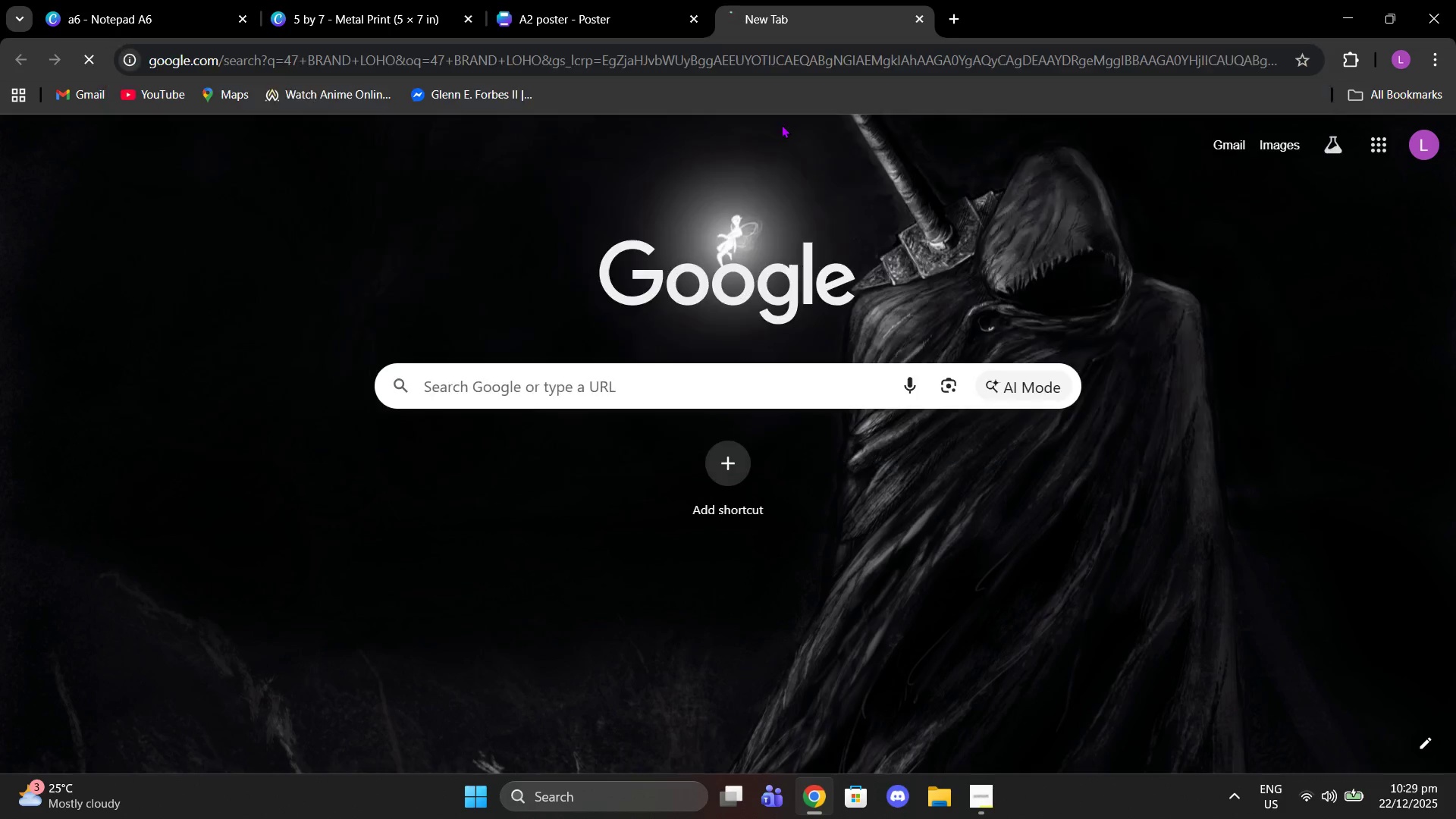 
key(Enter)
 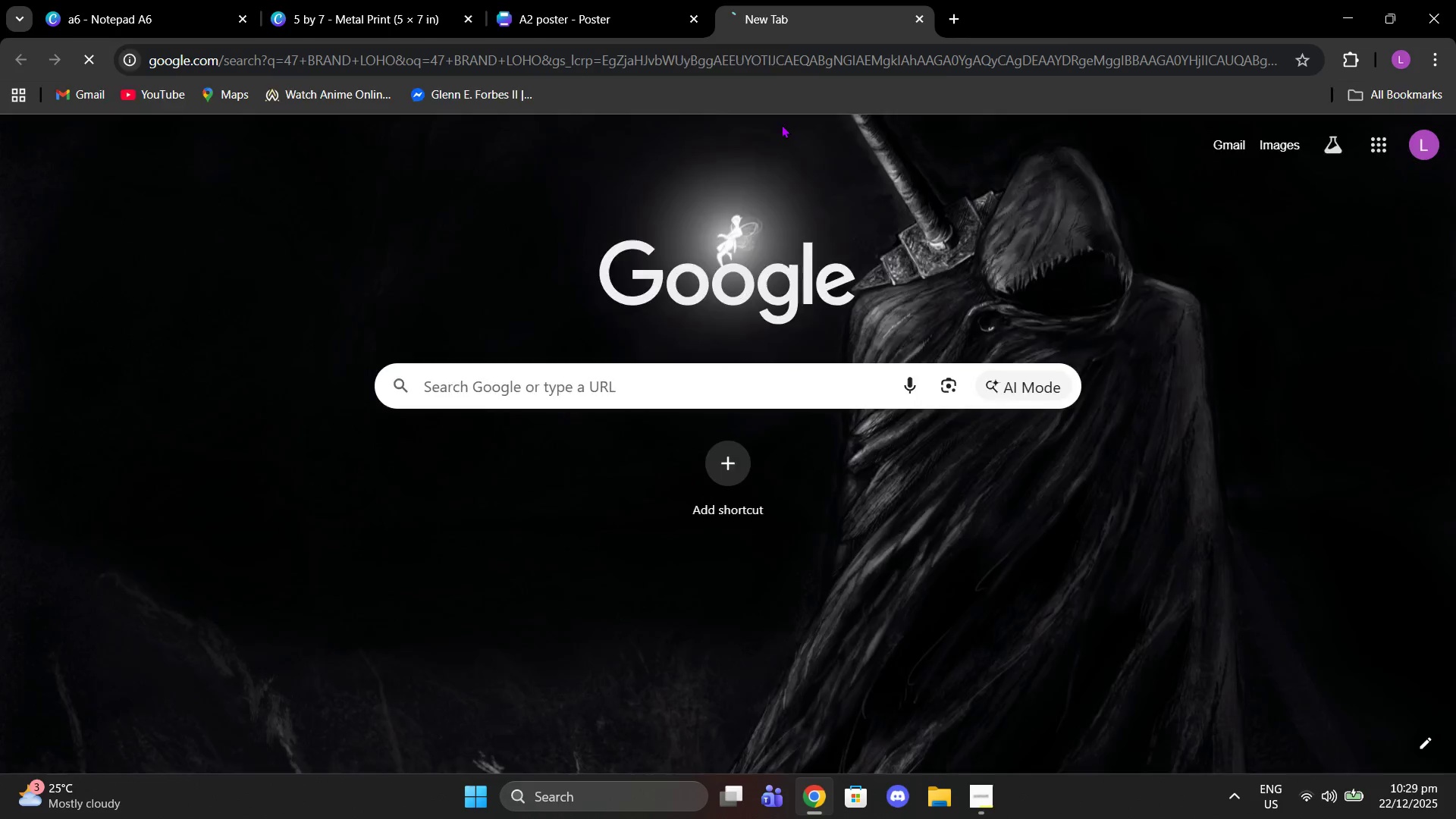 
key(CapsLock)
 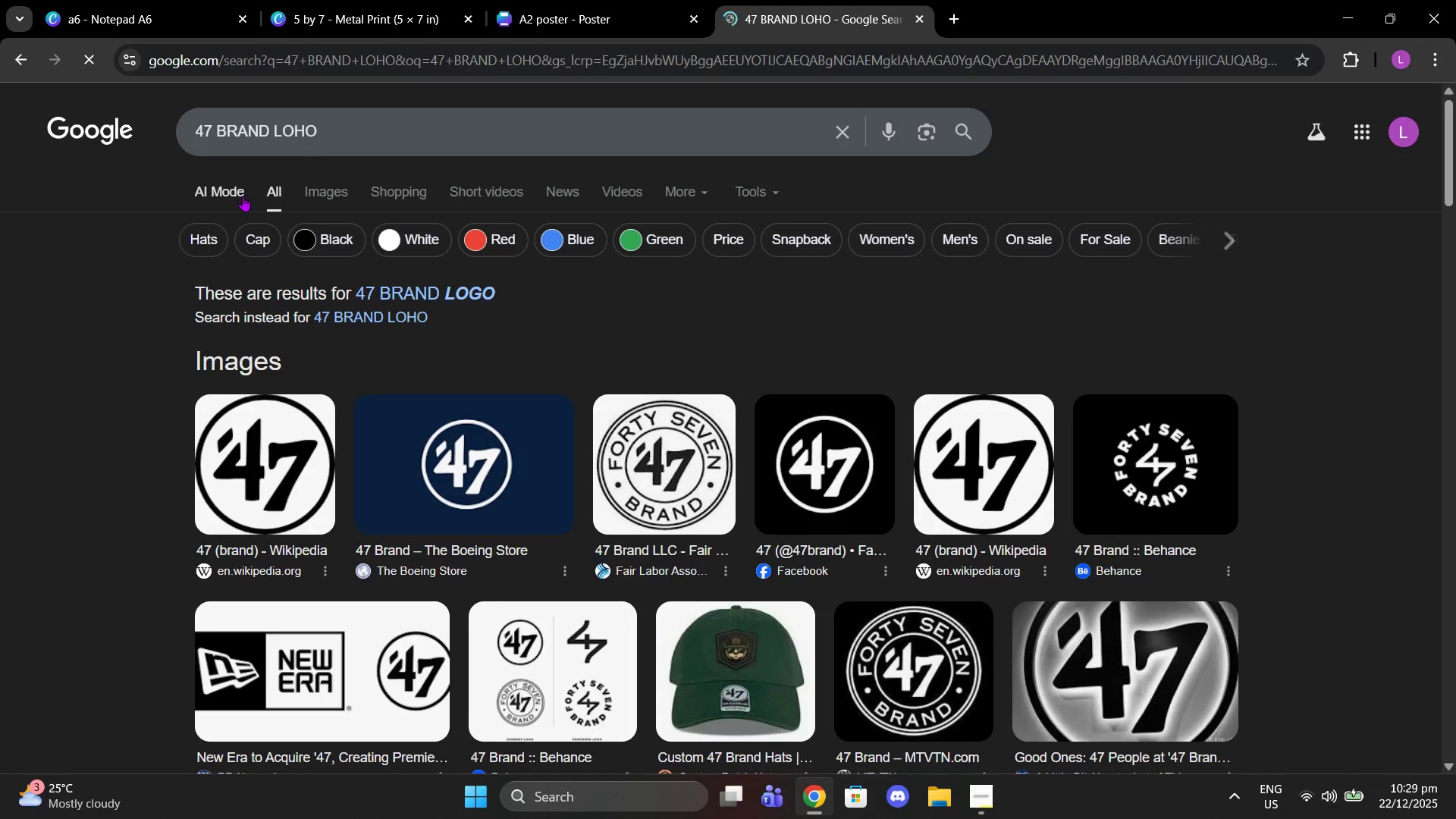 
left_click([316, 196])
 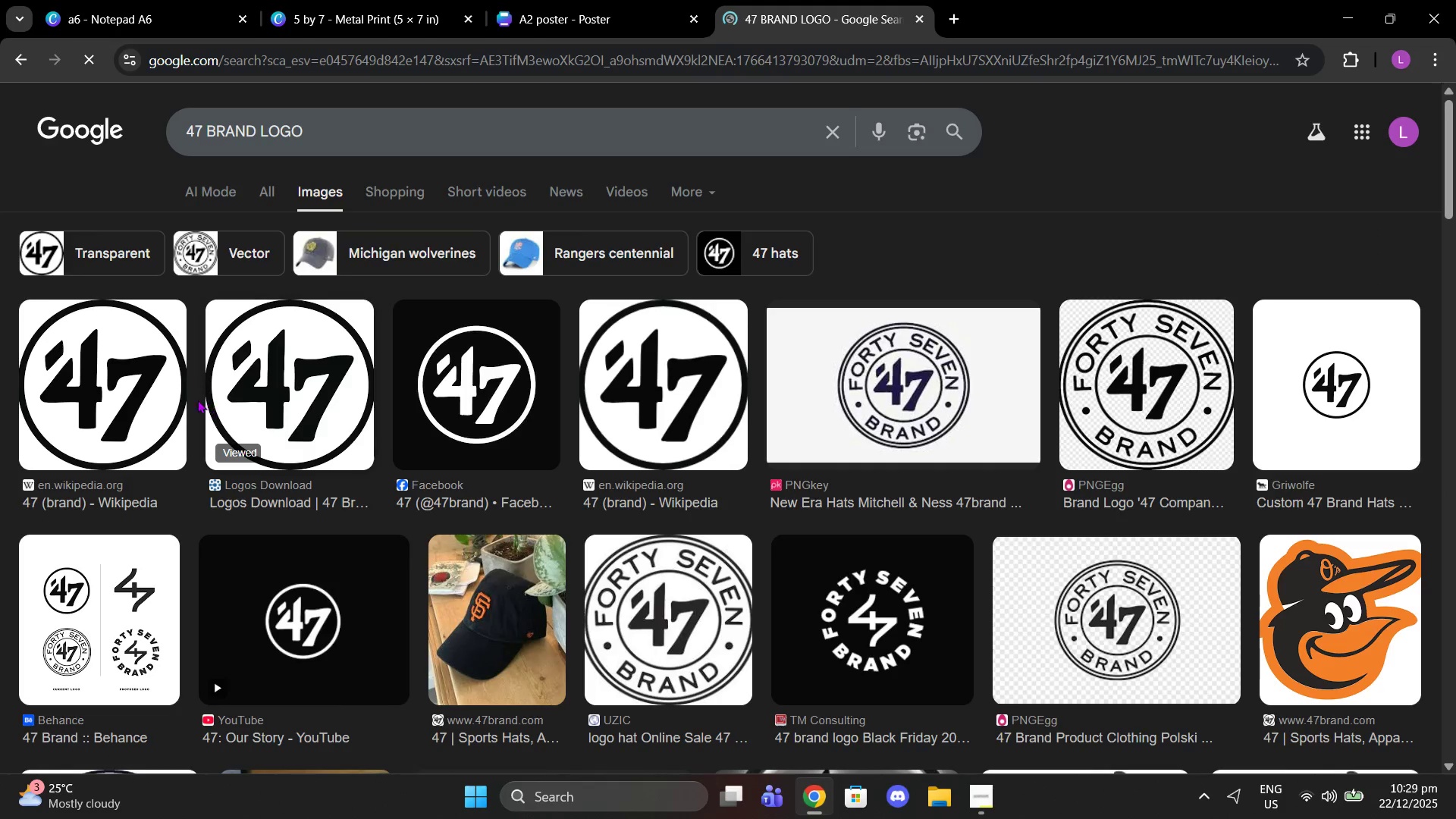 
left_click([158, 391])
 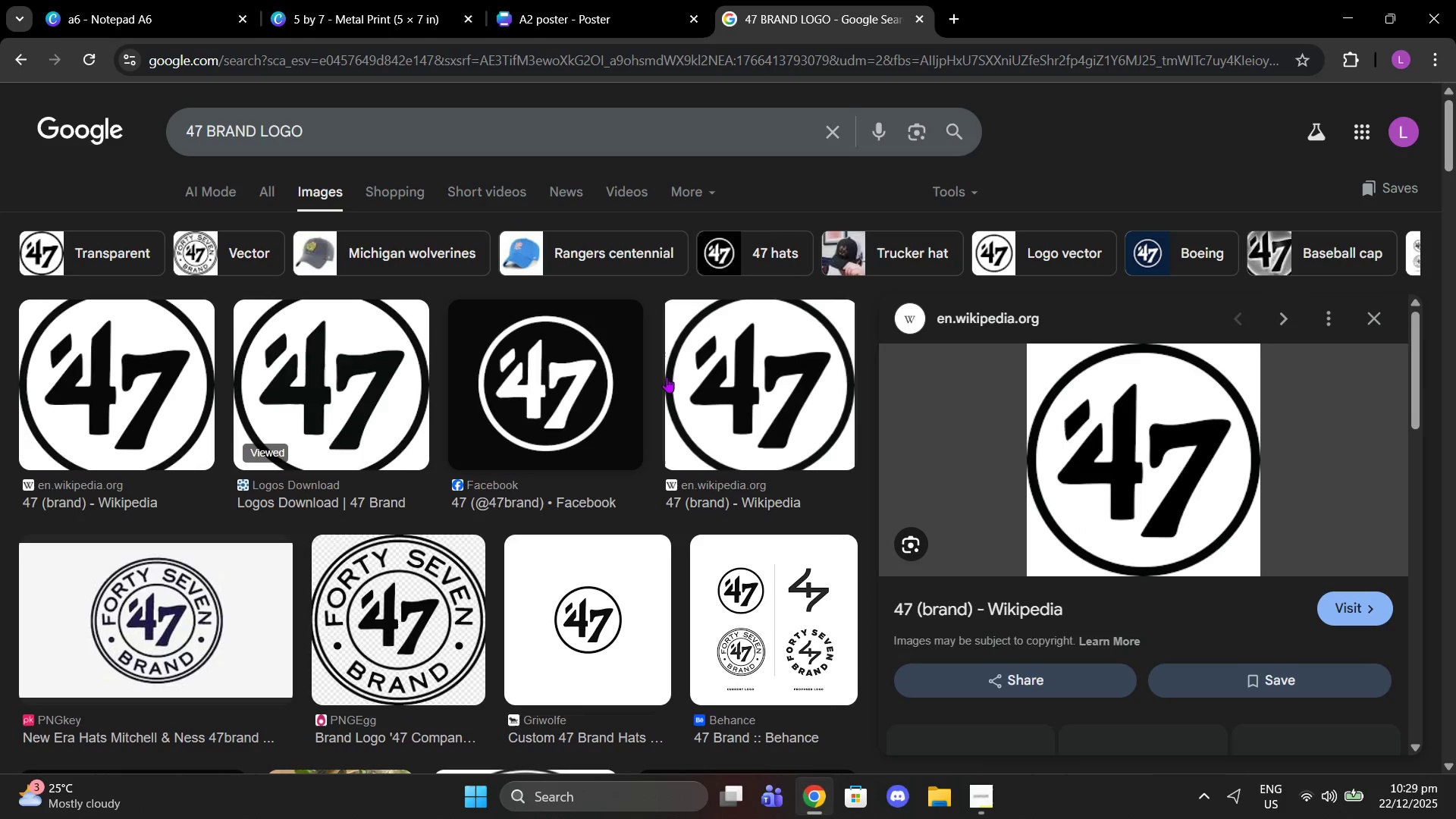 
double_click([711, 374])
 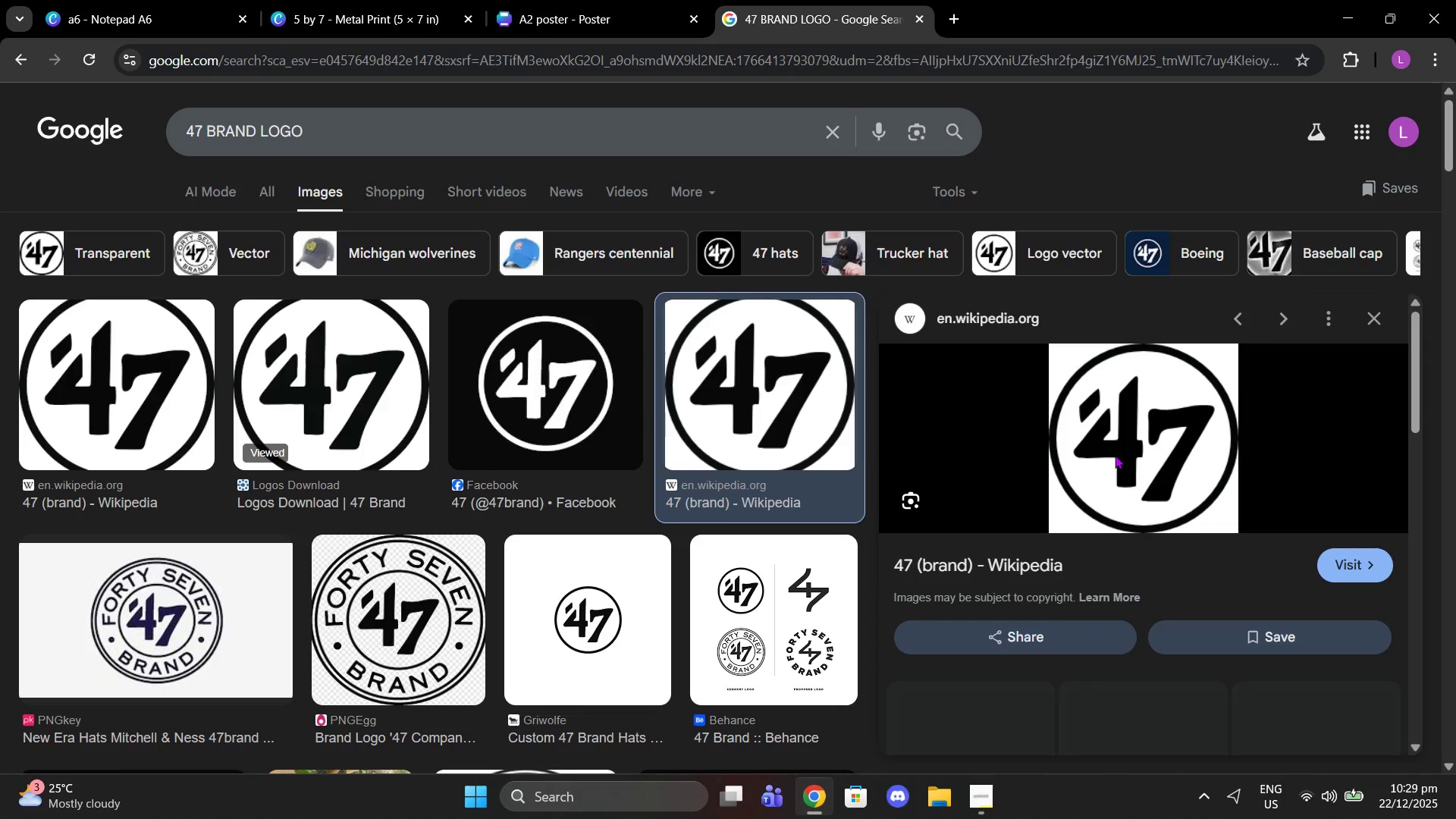 
right_click([1115, 455])
 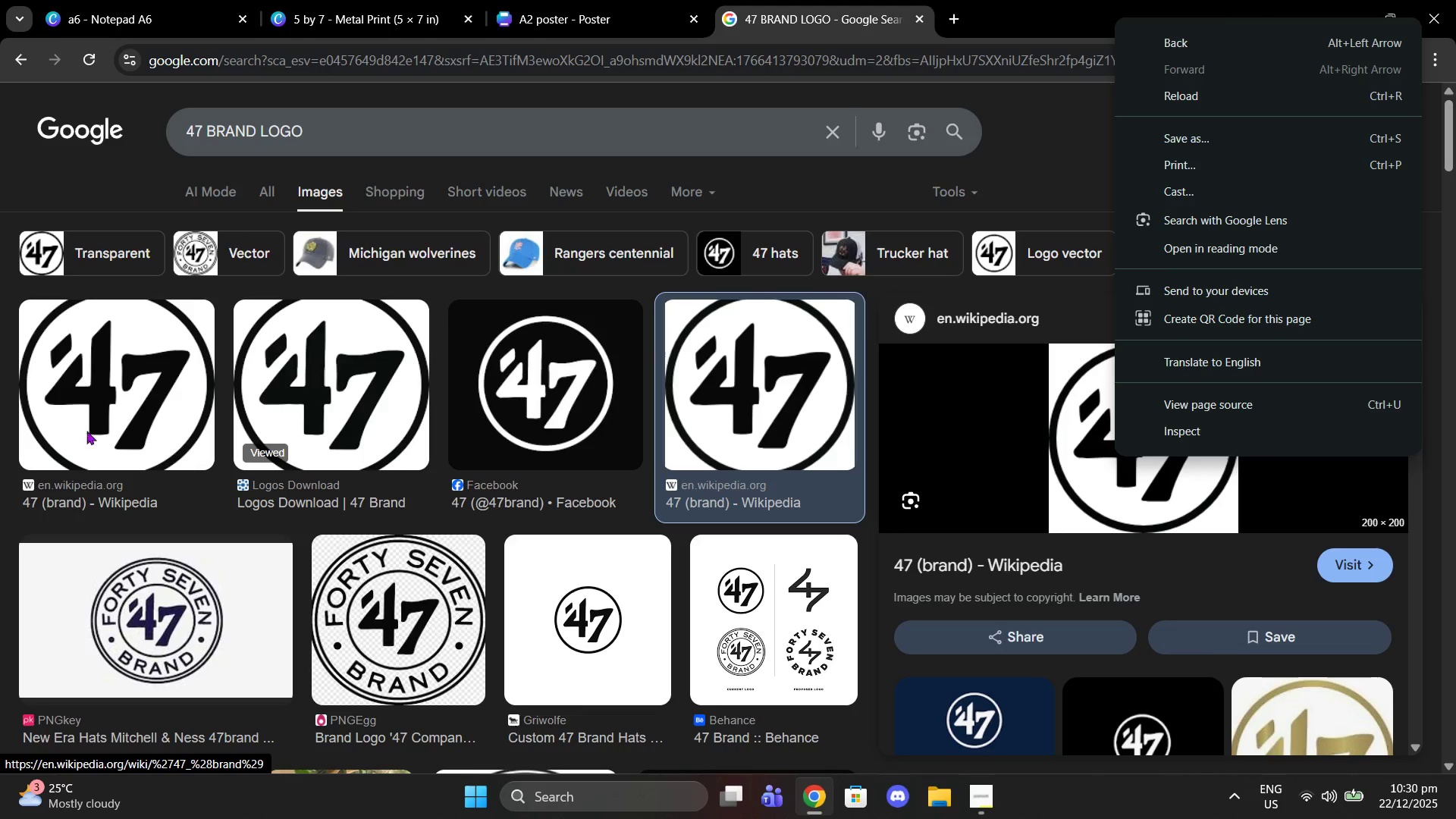 
left_click([121, 407])
 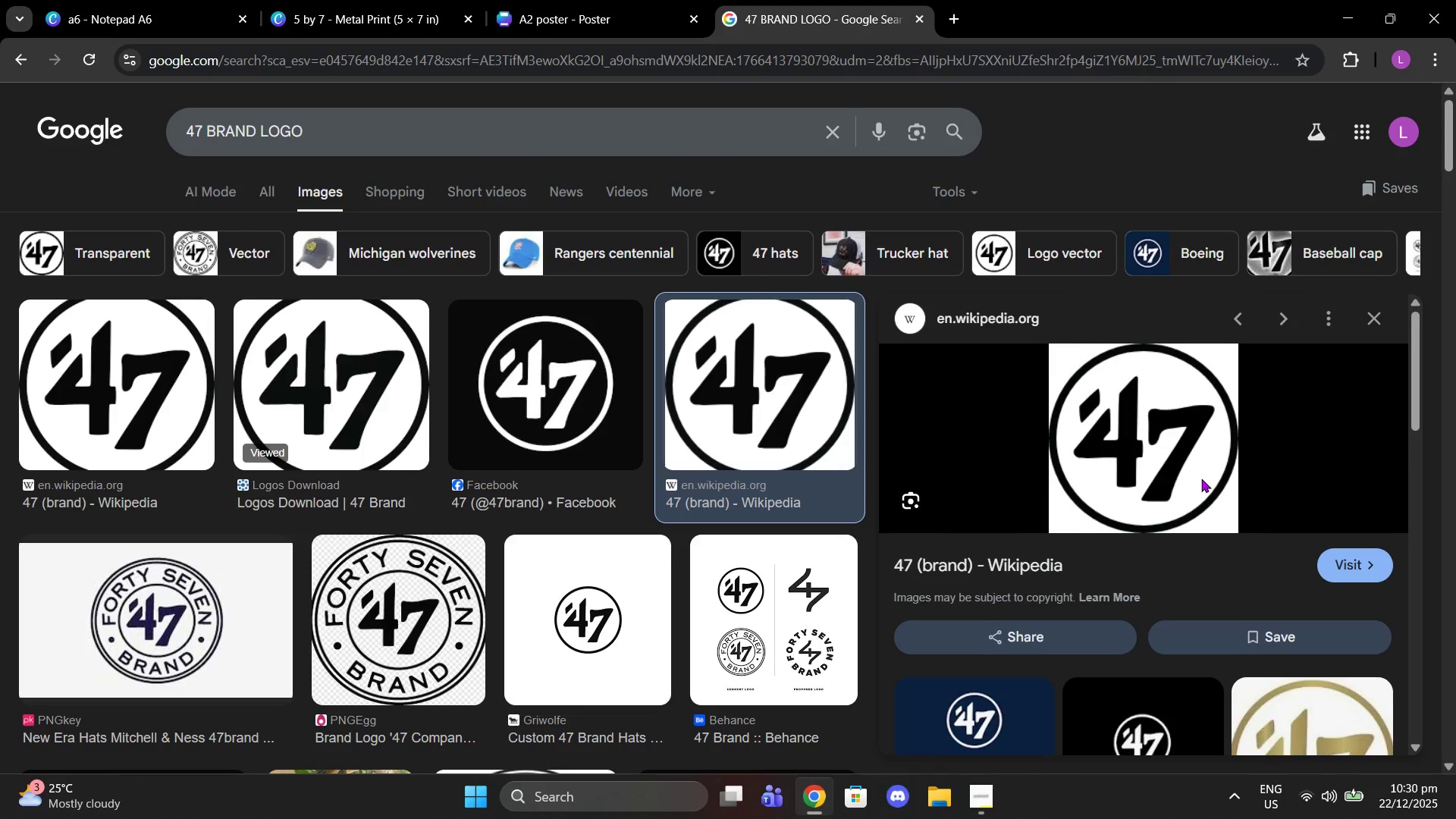 
right_click([1185, 458])
 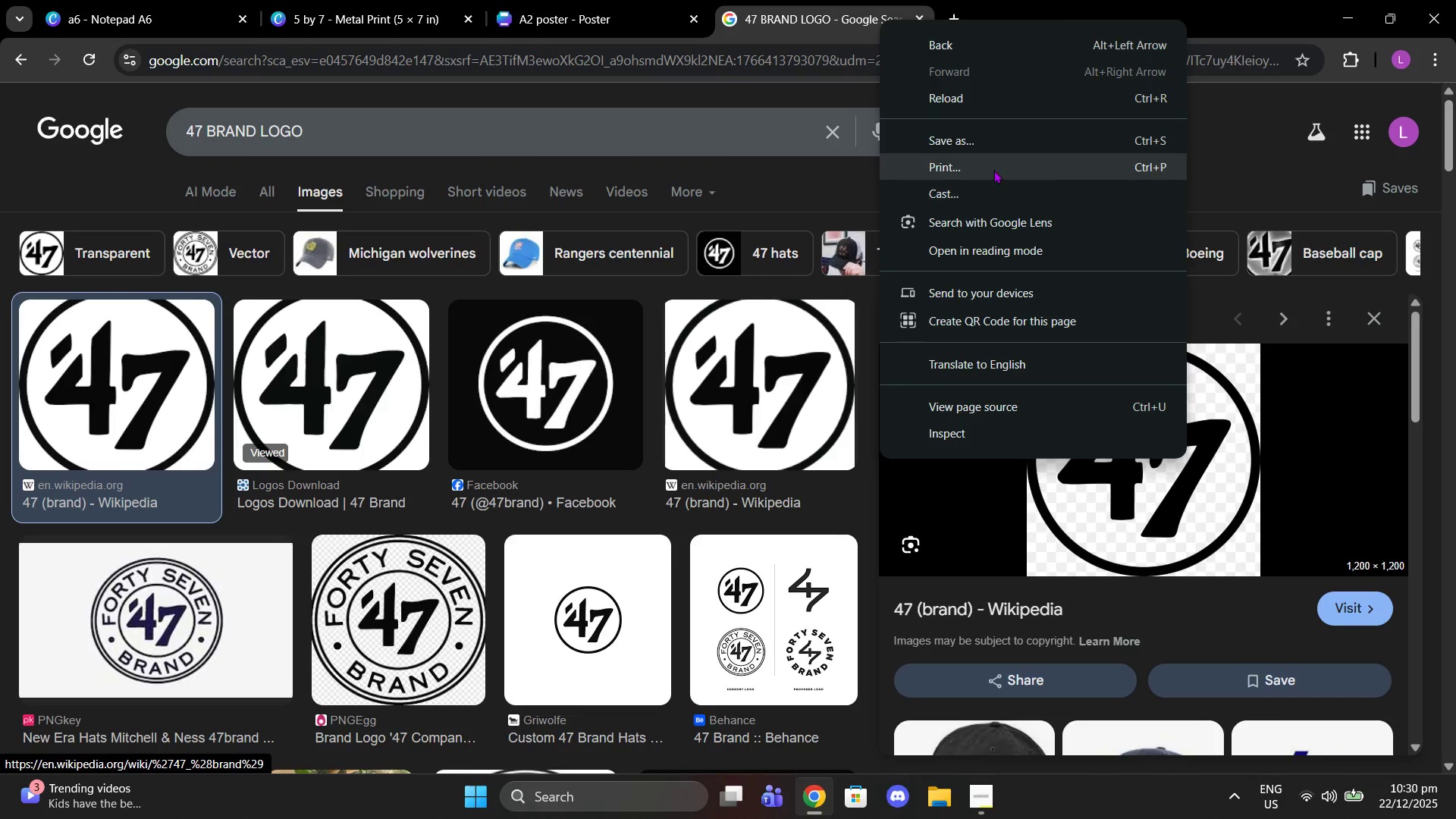 
left_click_drag(start_coordinate=[1310, 452], to_coordinate=[1305, 453])
 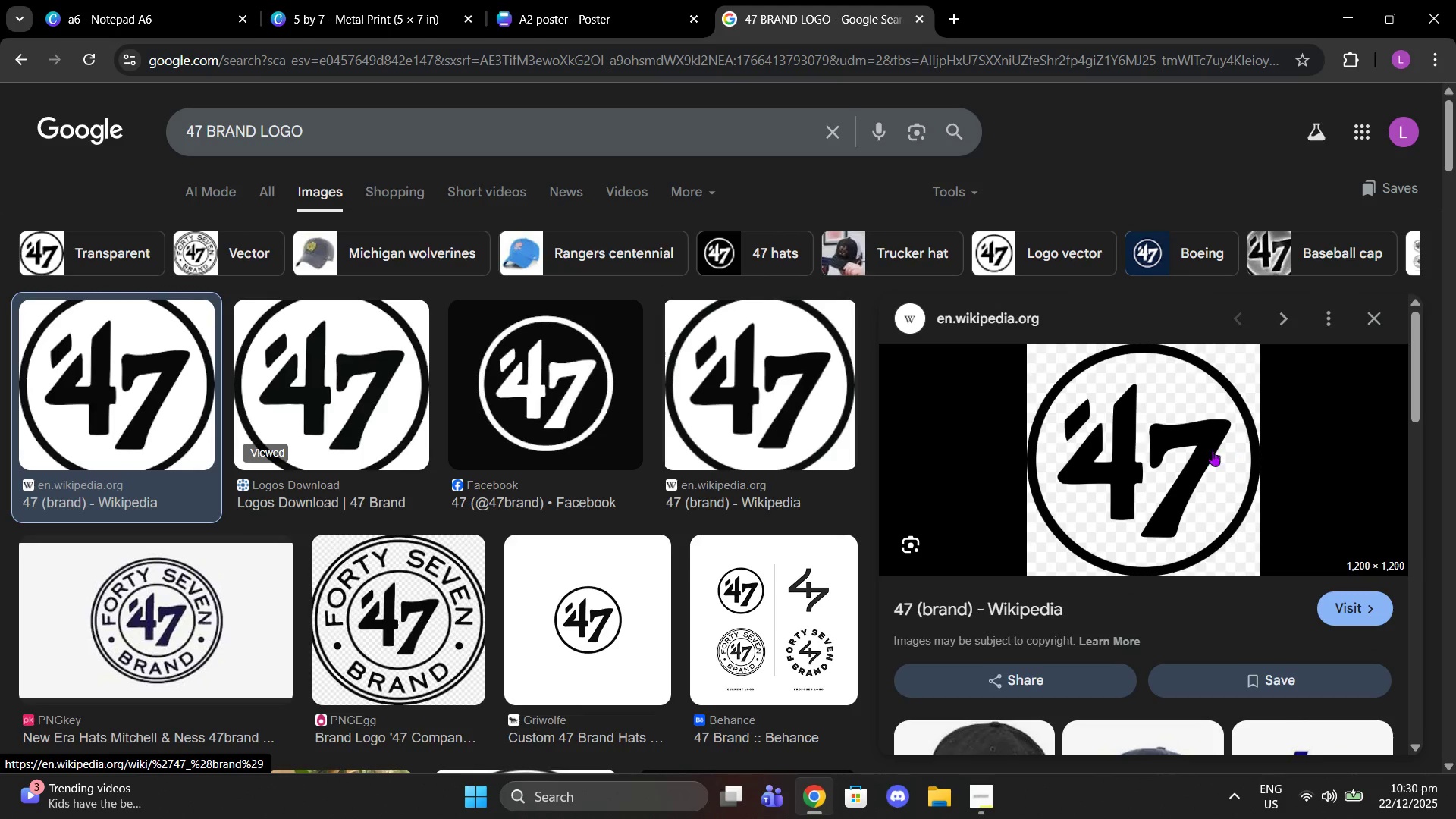 
right_click([1213, 450])
 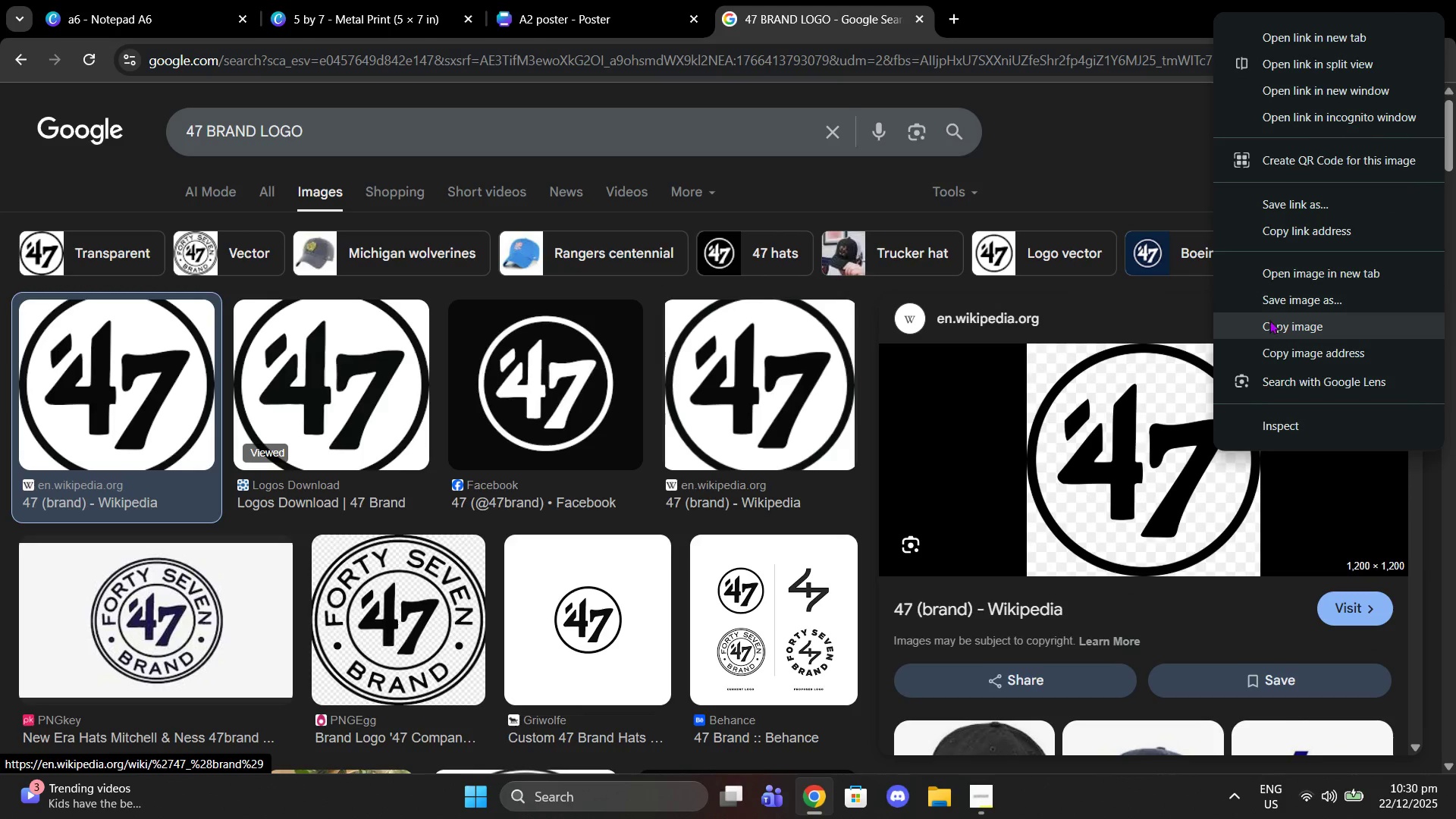 
left_click([1269, 317])
 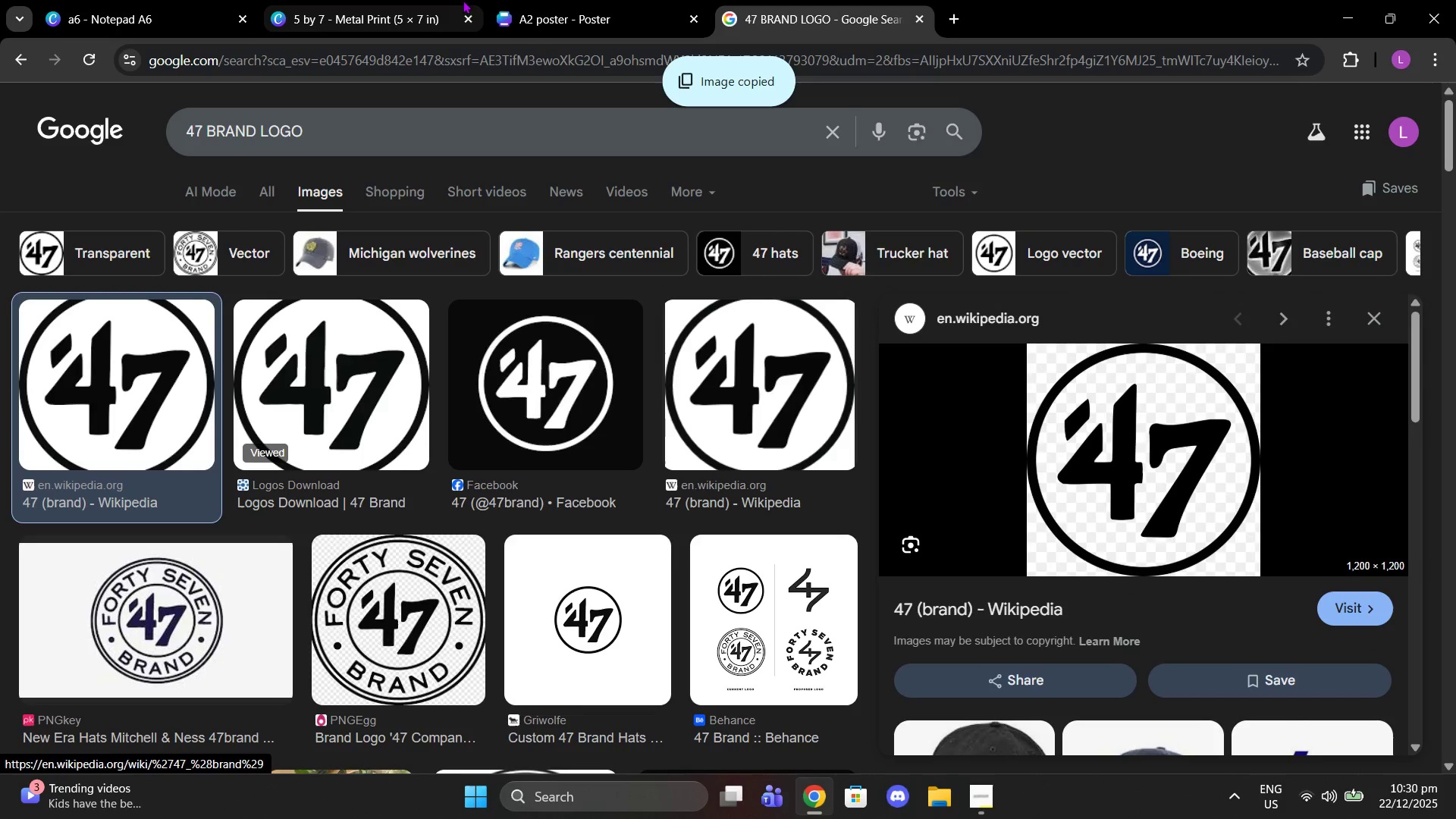 
left_click([513, 0])
 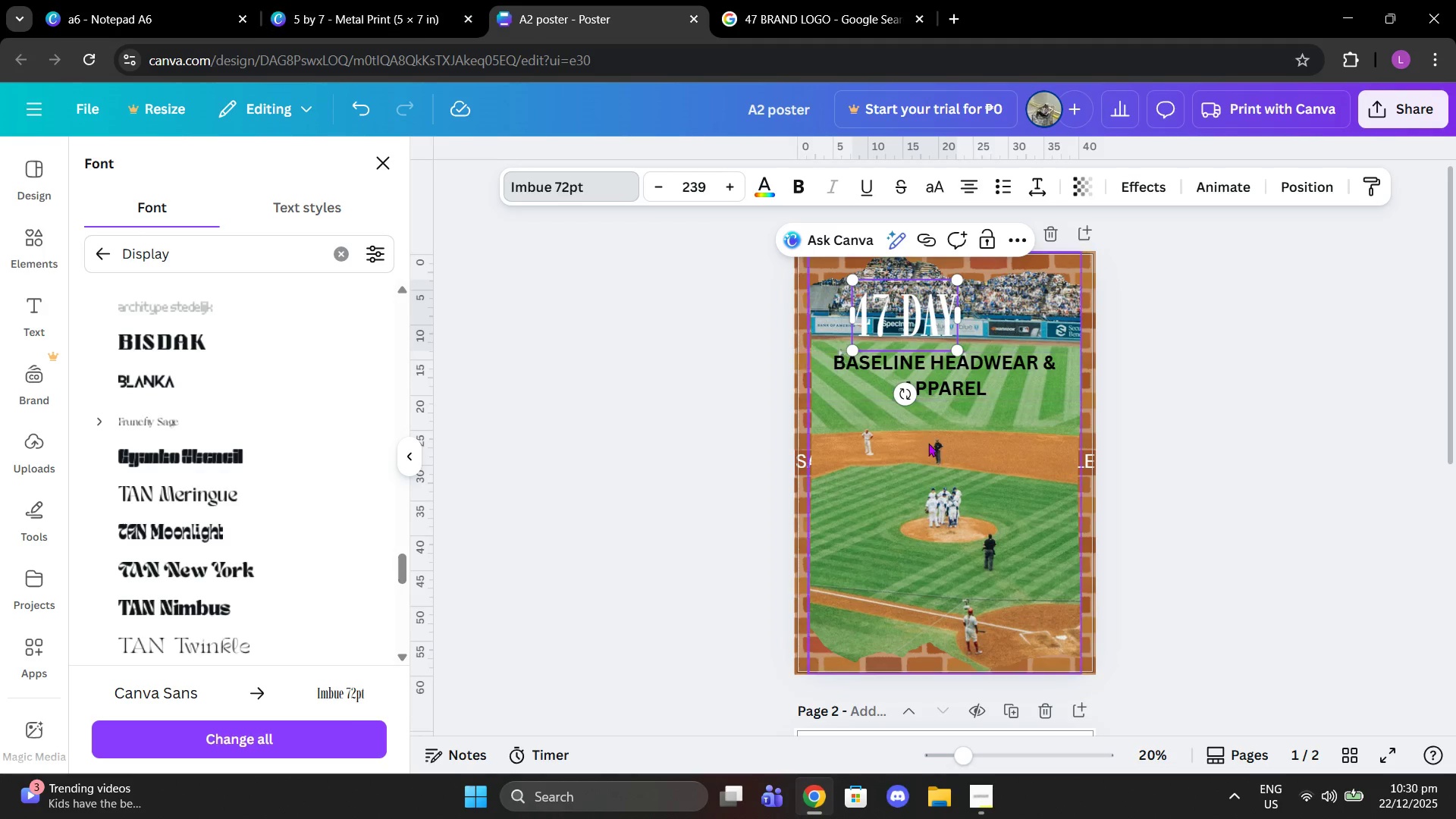 
scroll: coordinate [1162, 405], scroll_direction: down, amount: 2.0
 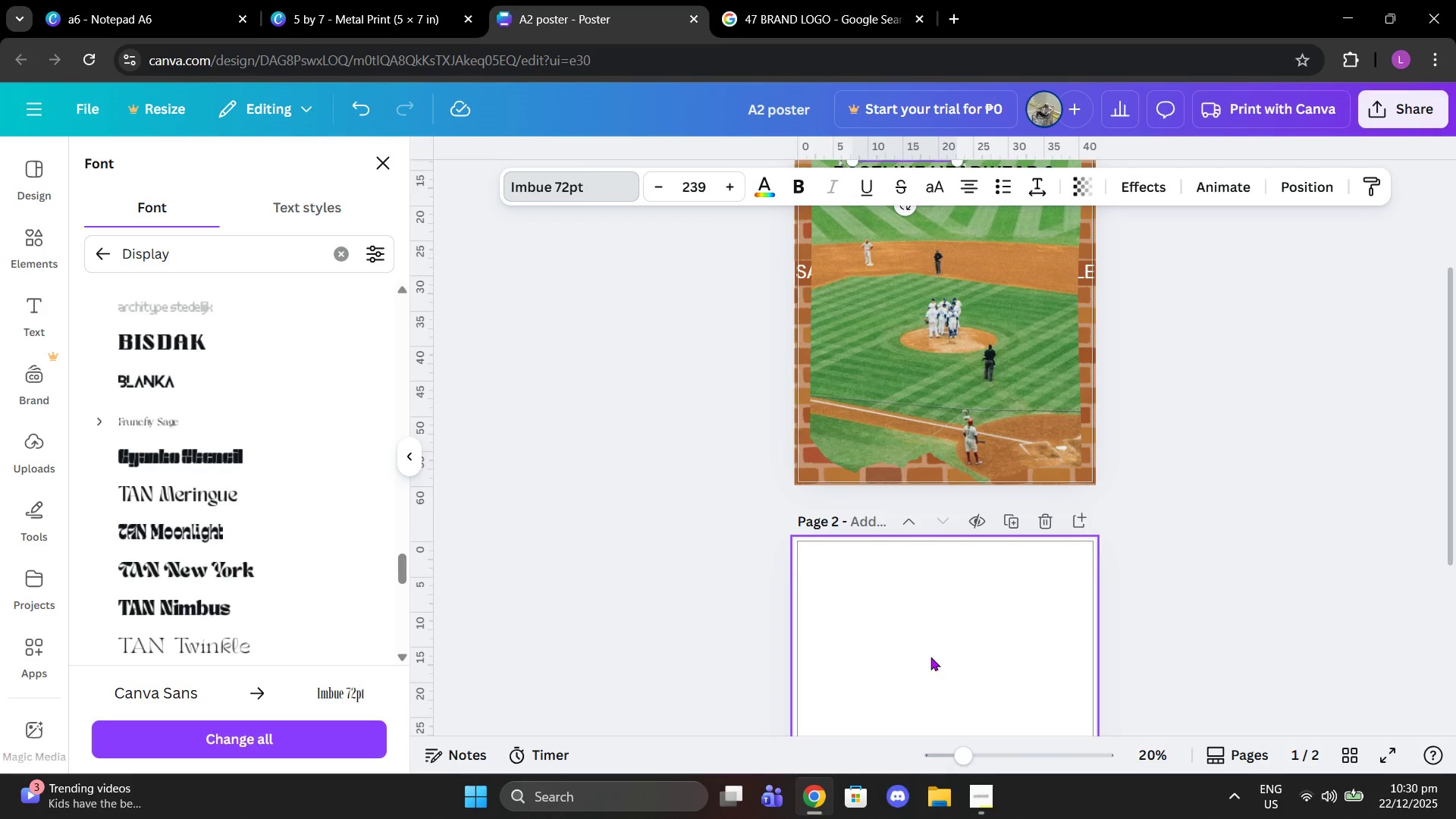 
left_click([930, 656])
 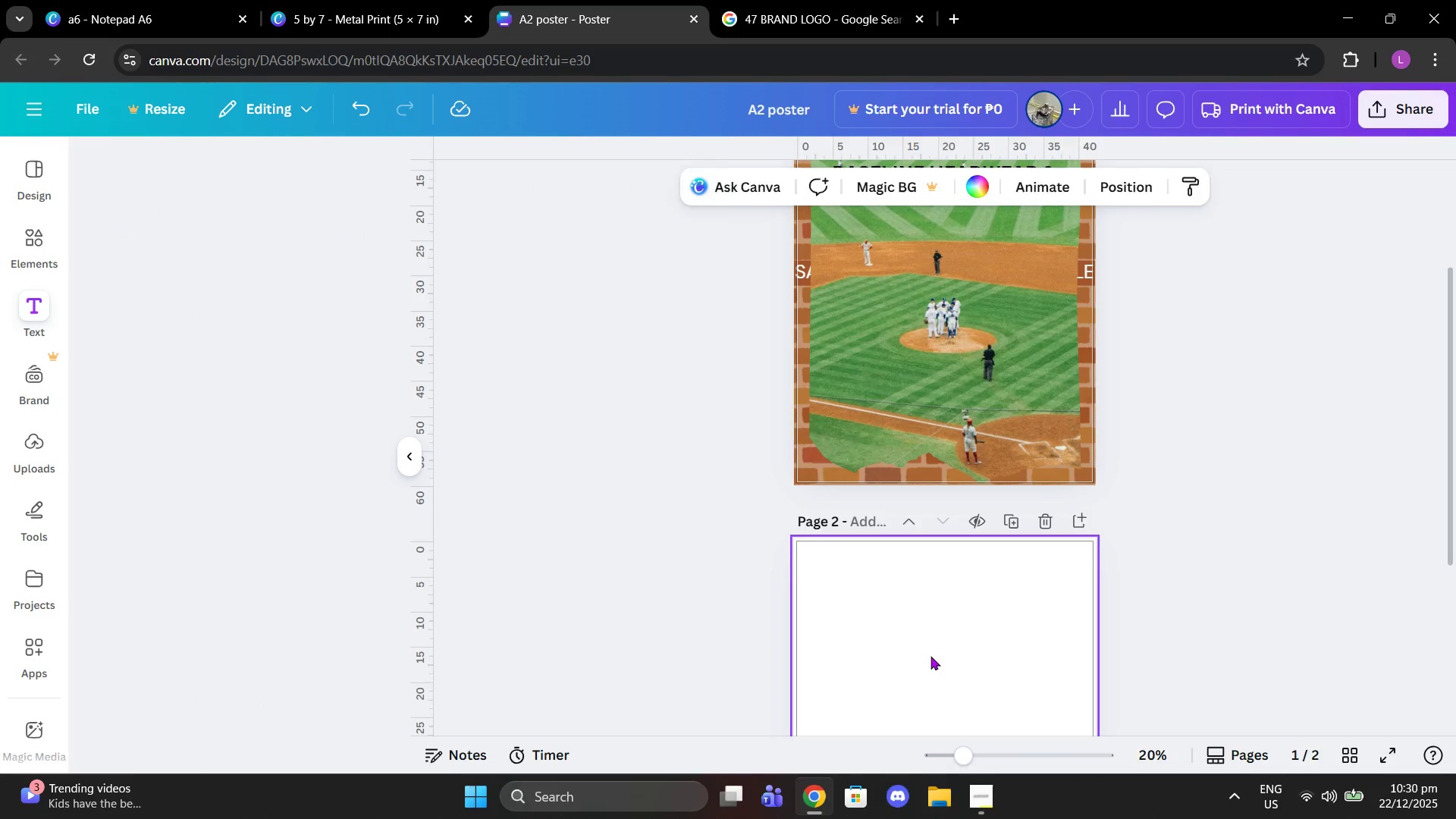 
key(Control+V)
 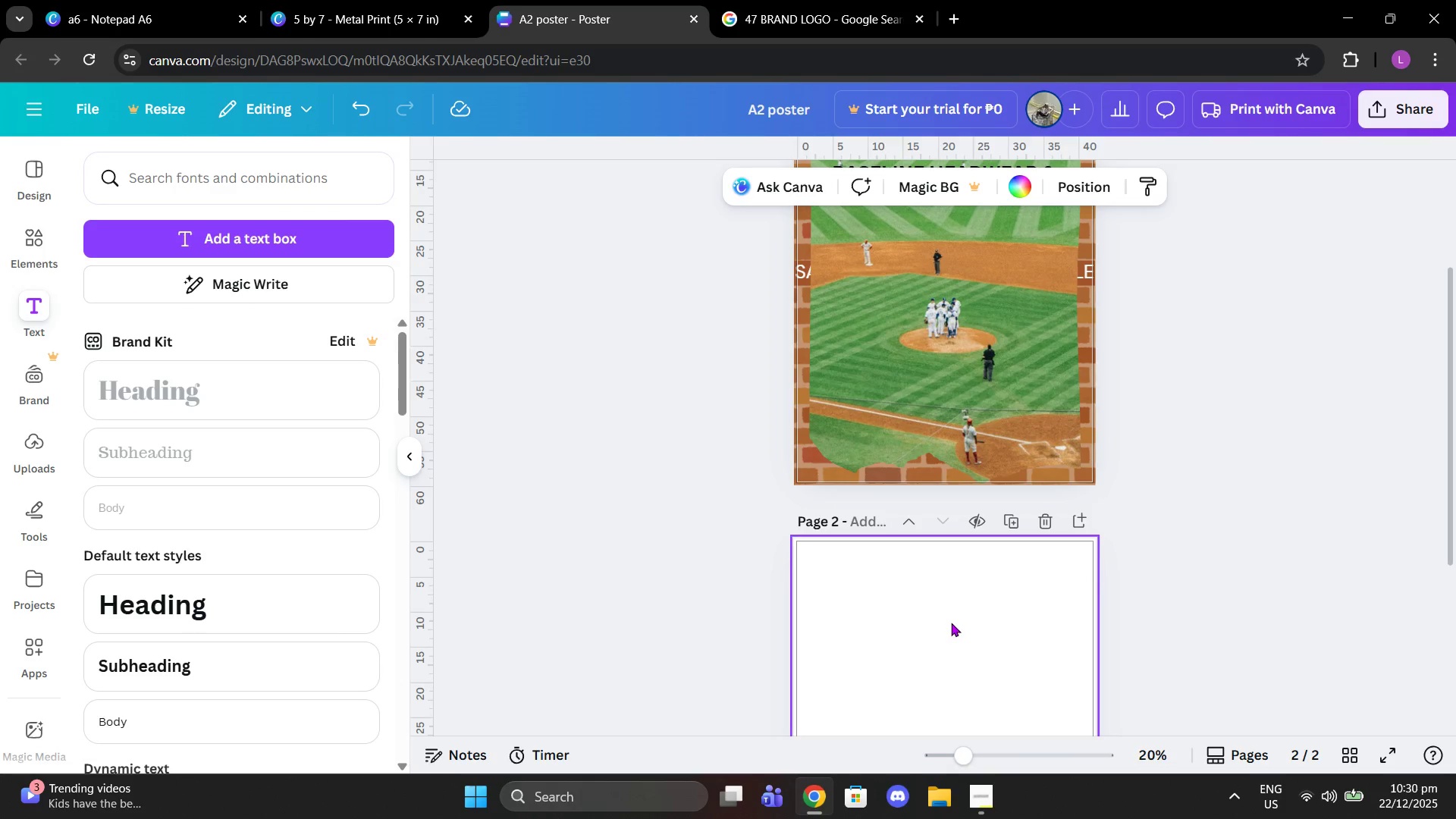 
scroll: coordinate [951, 622], scroll_direction: down, amount: 2.0
 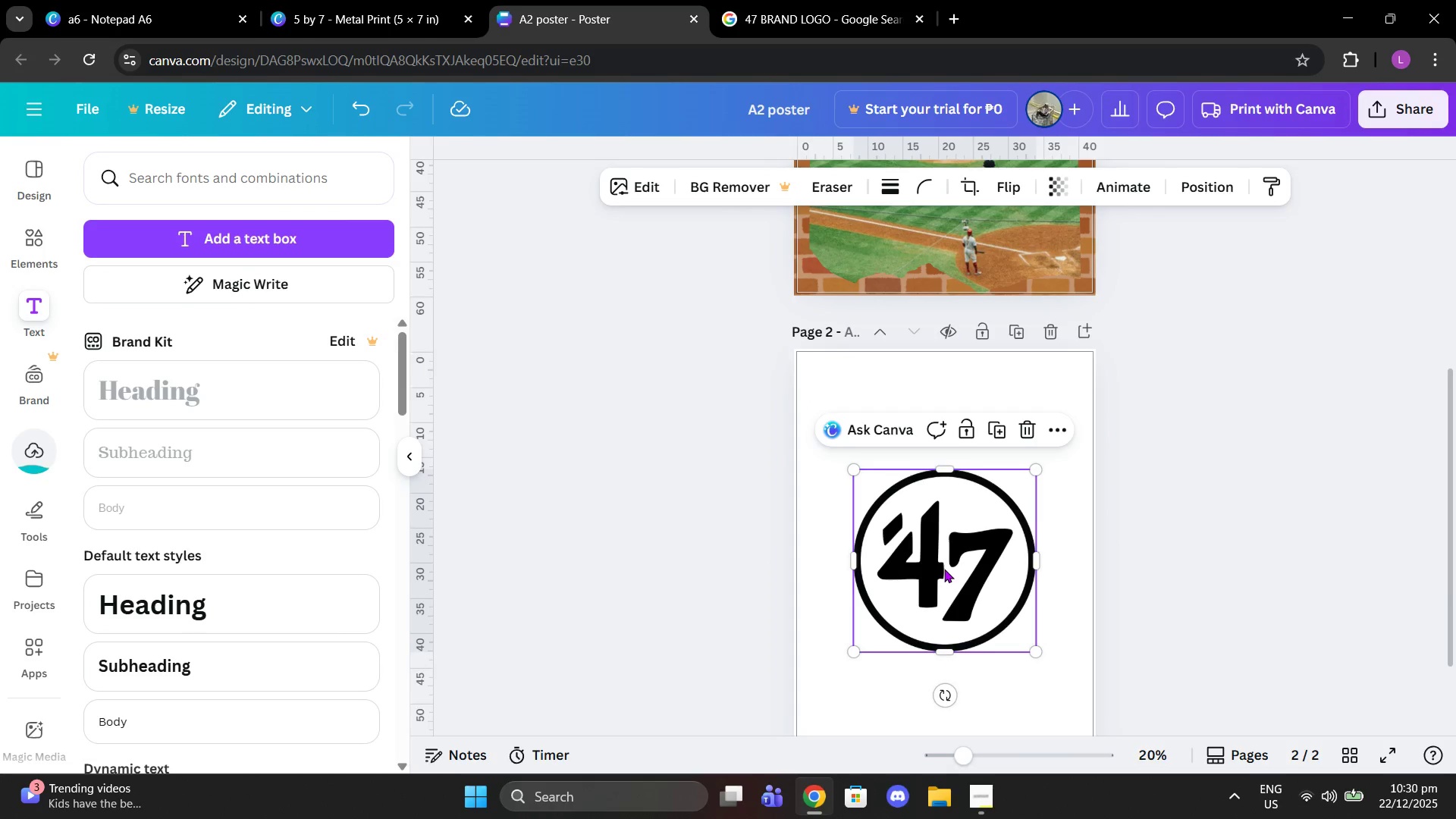 
left_click([1187, 471])
 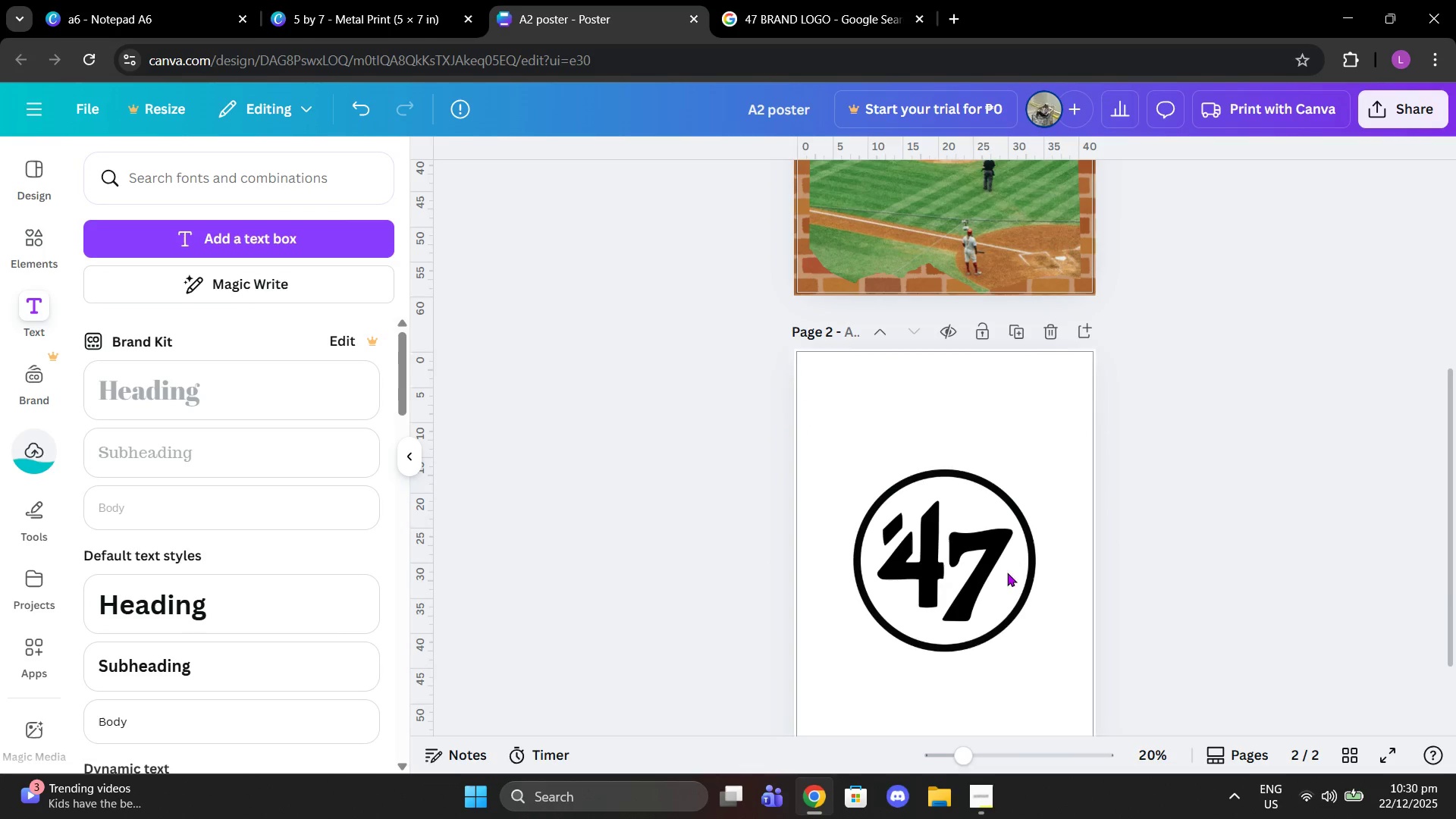 
left_click_drag(start_coordinate=[915, 573], to_coordinate=[921, 233])
 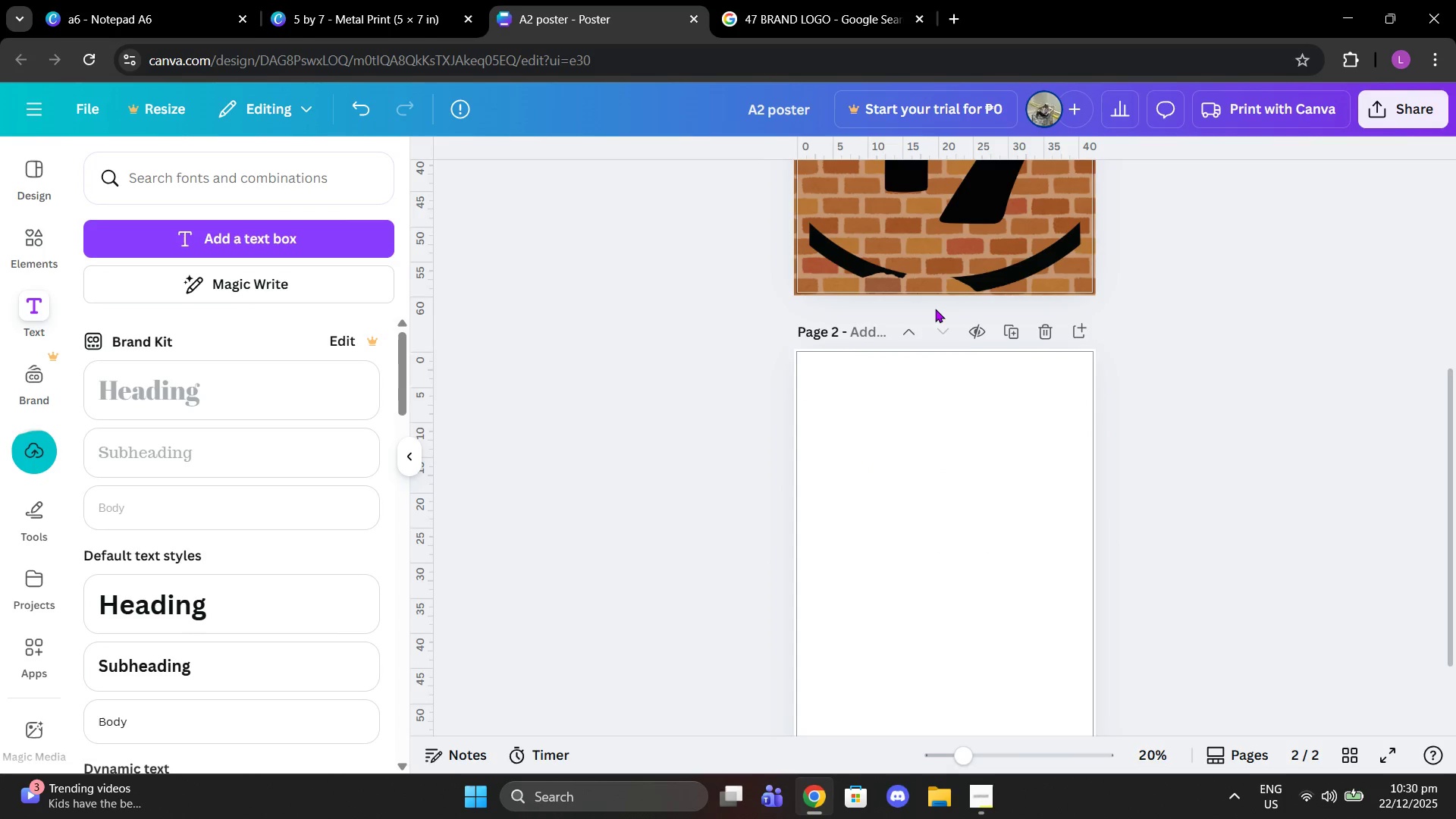 
scroll: coordinate [935, 309], scroll_direction: up, amount: 3.0
 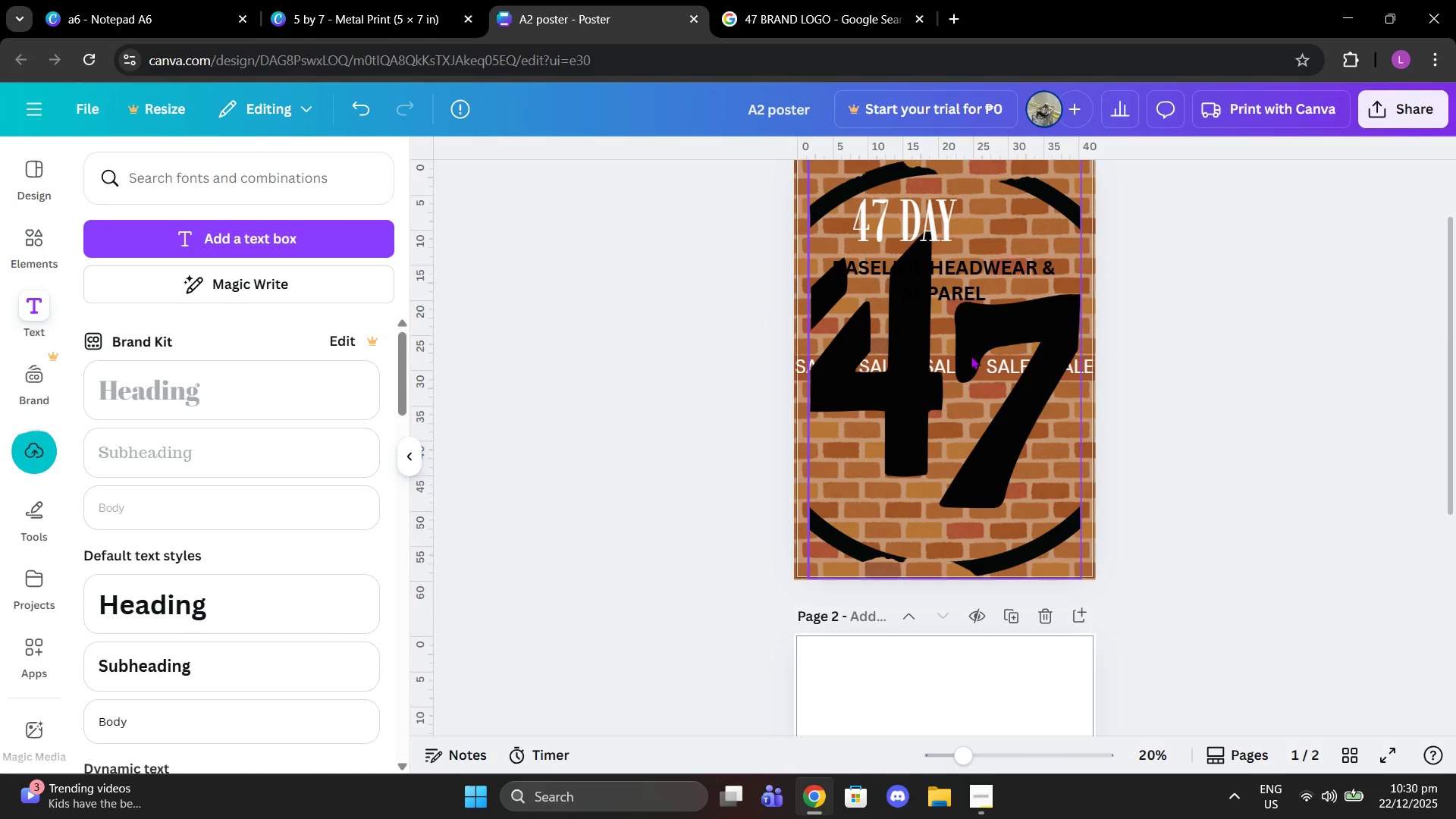 
key(Control+Z)
 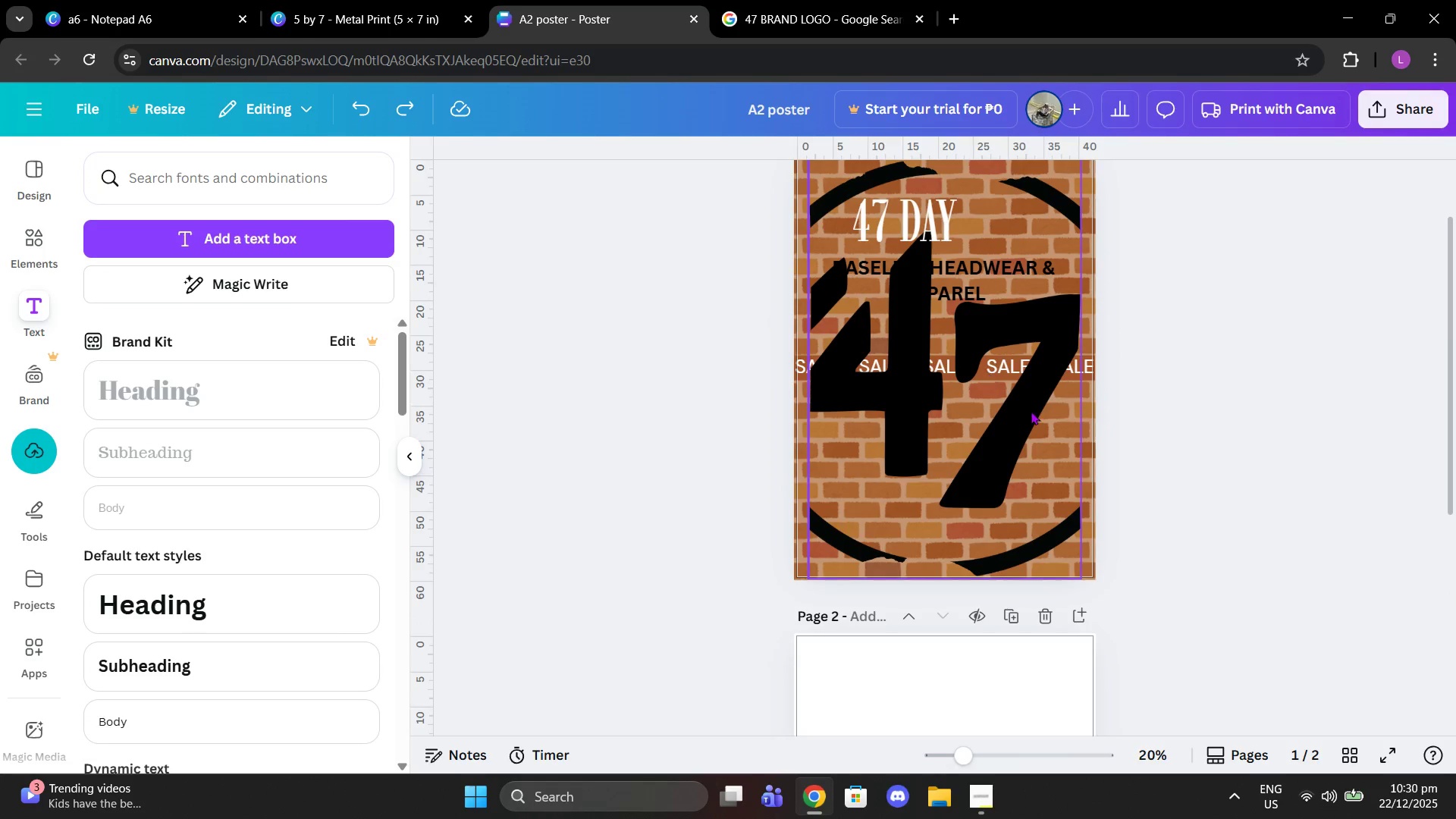 
left_click([1172, 424])
 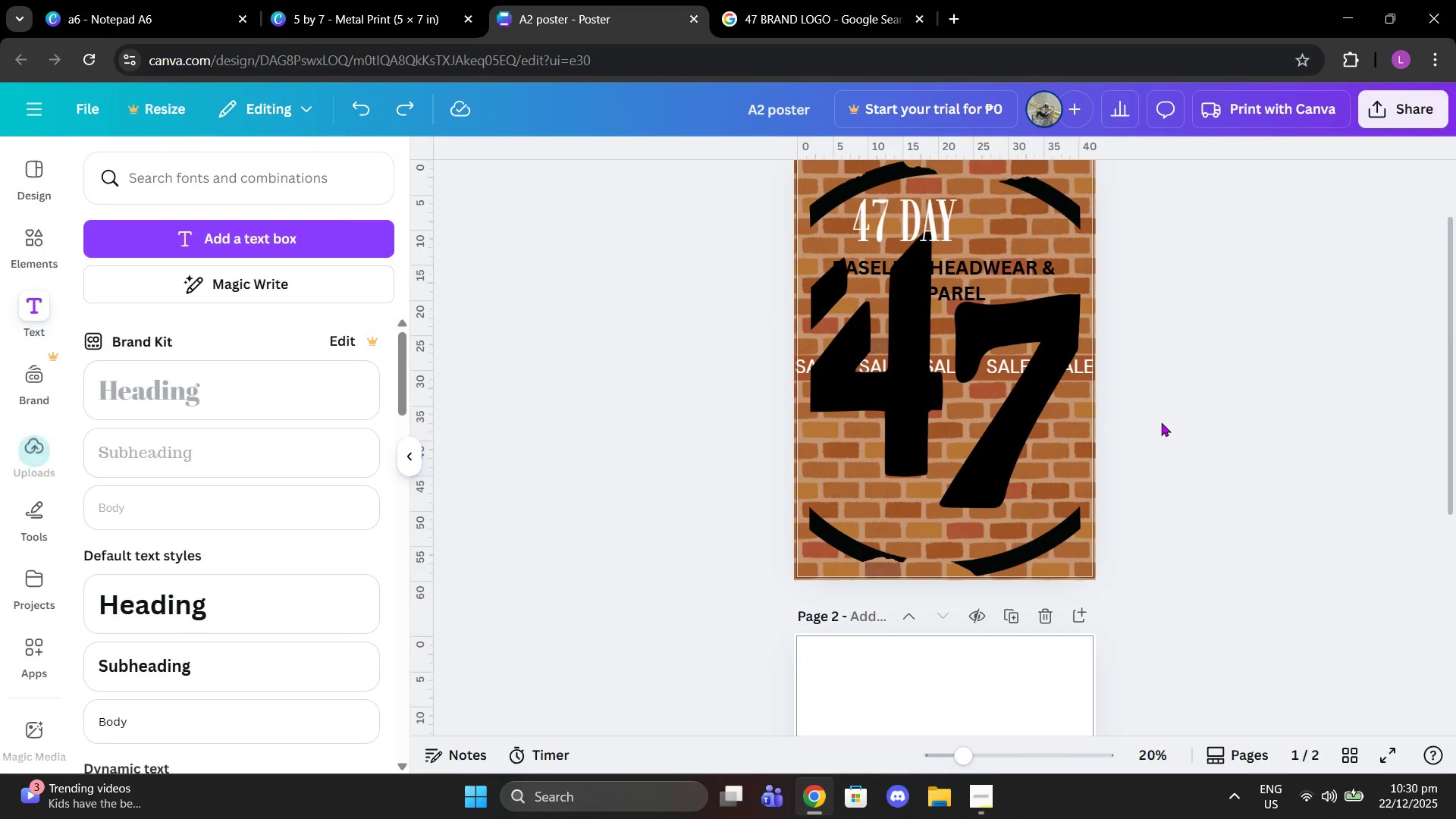 
key(Control+Z)
 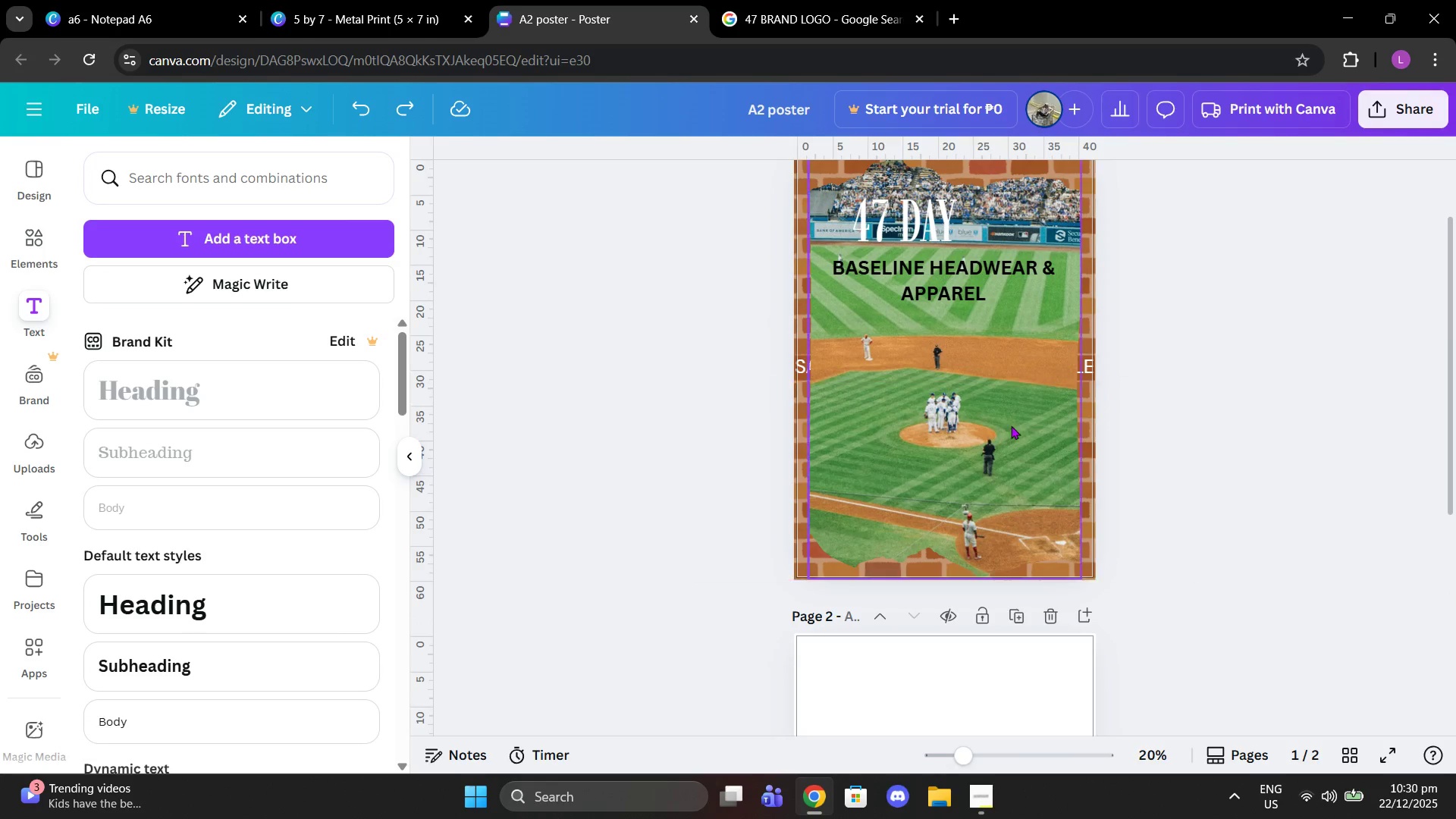 
left_click([1000, 425])
 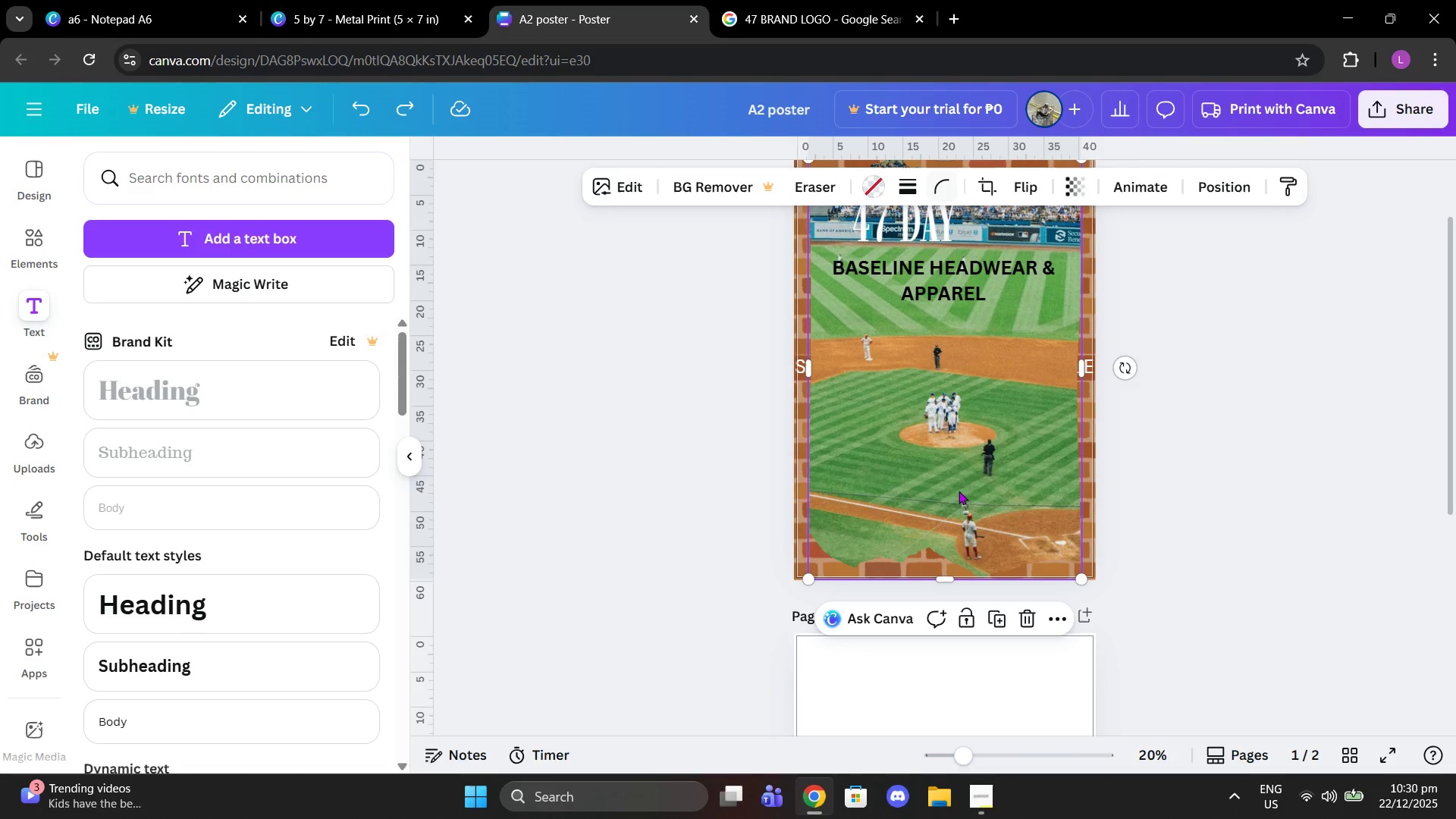 
scroll: coordinate [955, 495], scroll_direction: up, amount: 1.0
 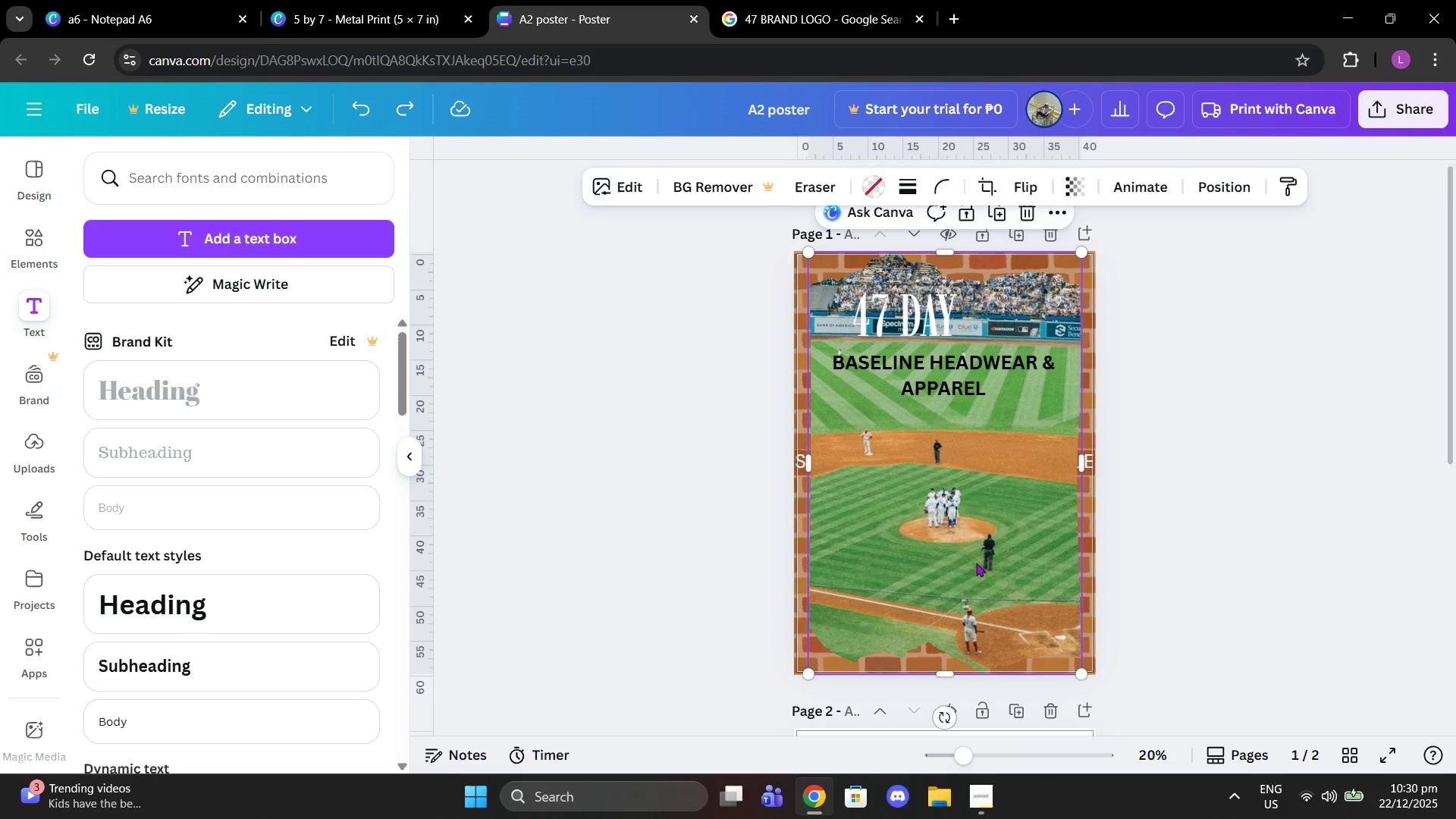 
left_click([1144, 546])
 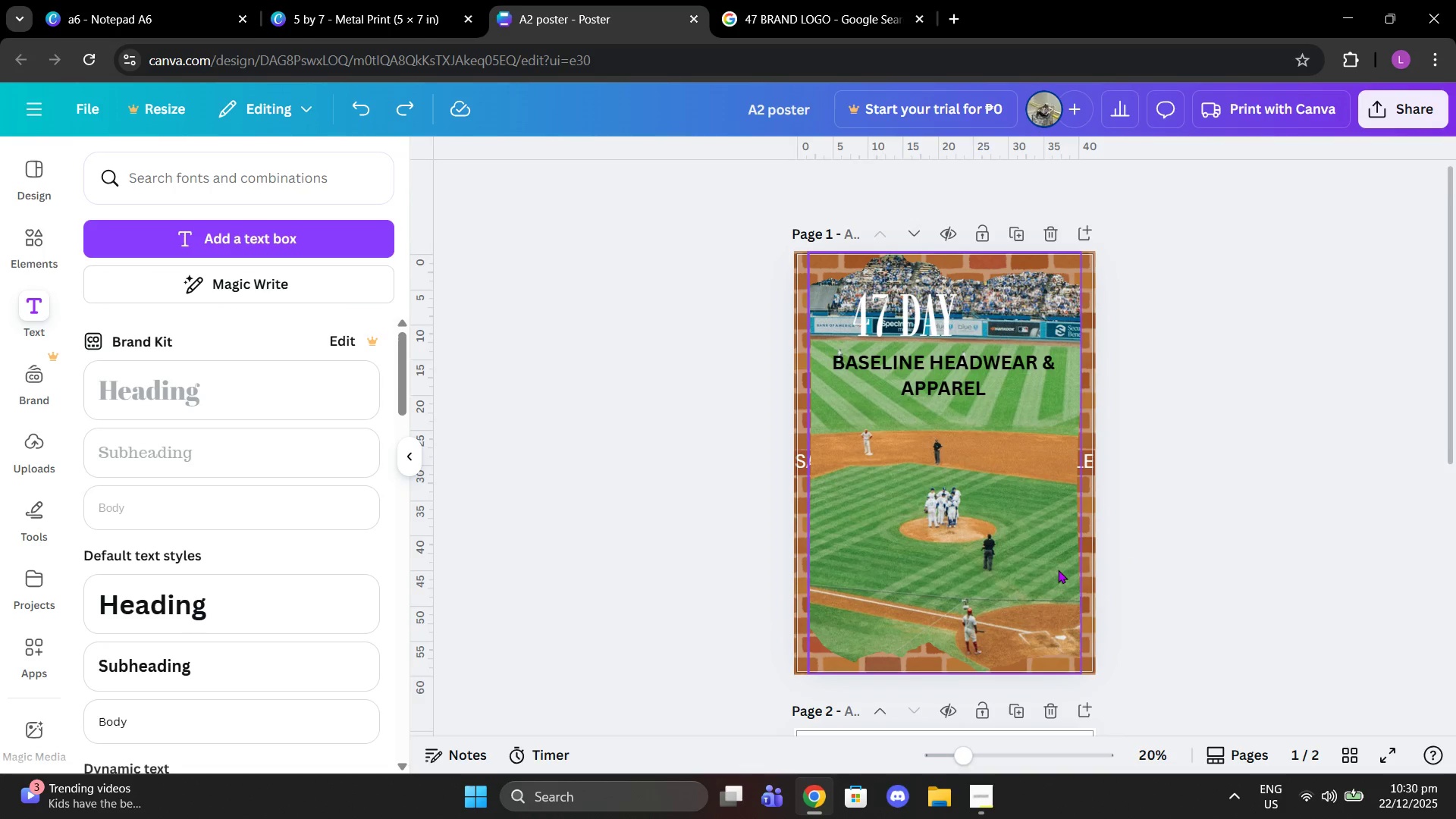 
left_click([1058, 570])
 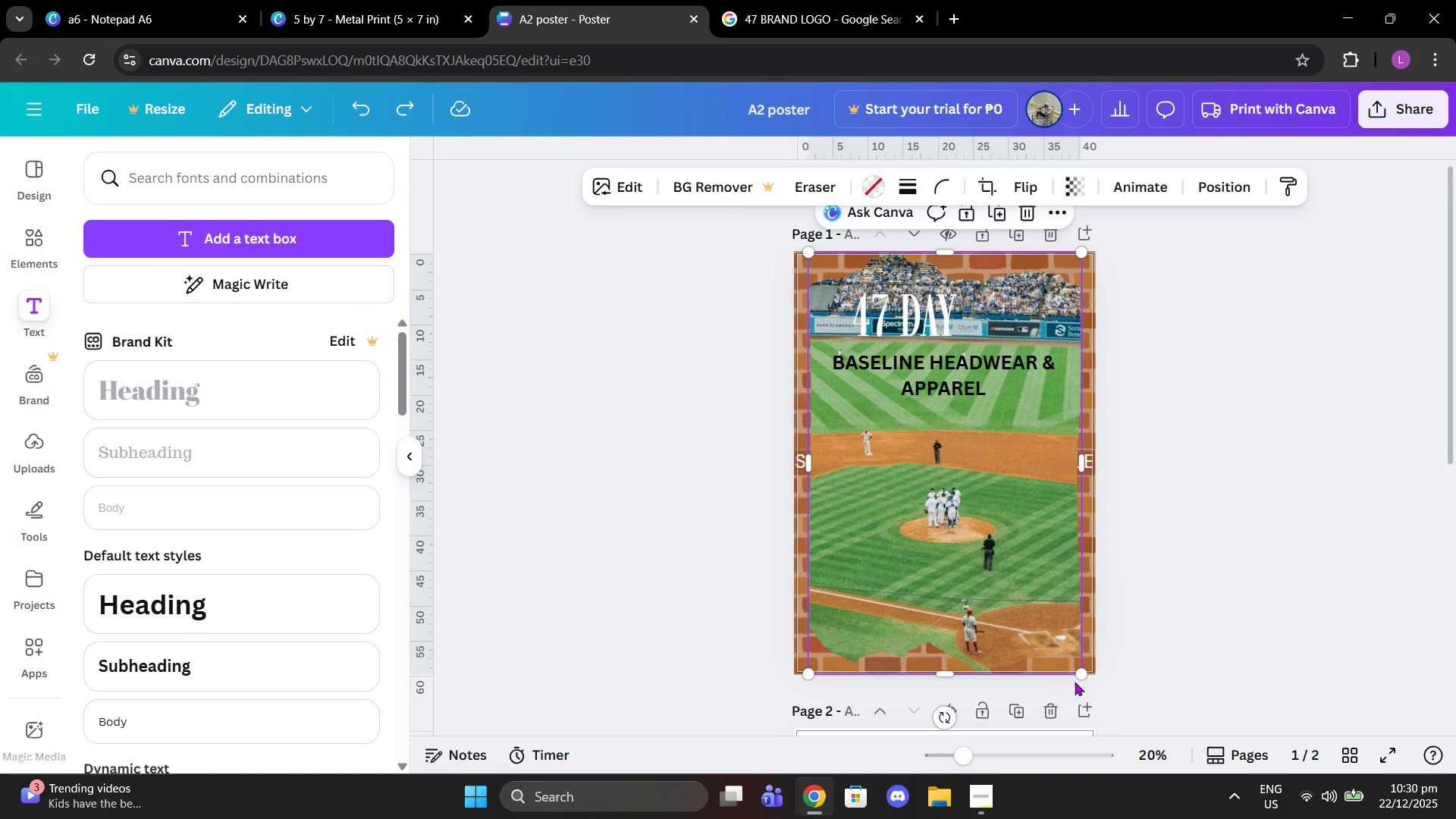 
left_click_drag(start_coordinate=[1081, 676], to_coordinate=[1072, 661])
 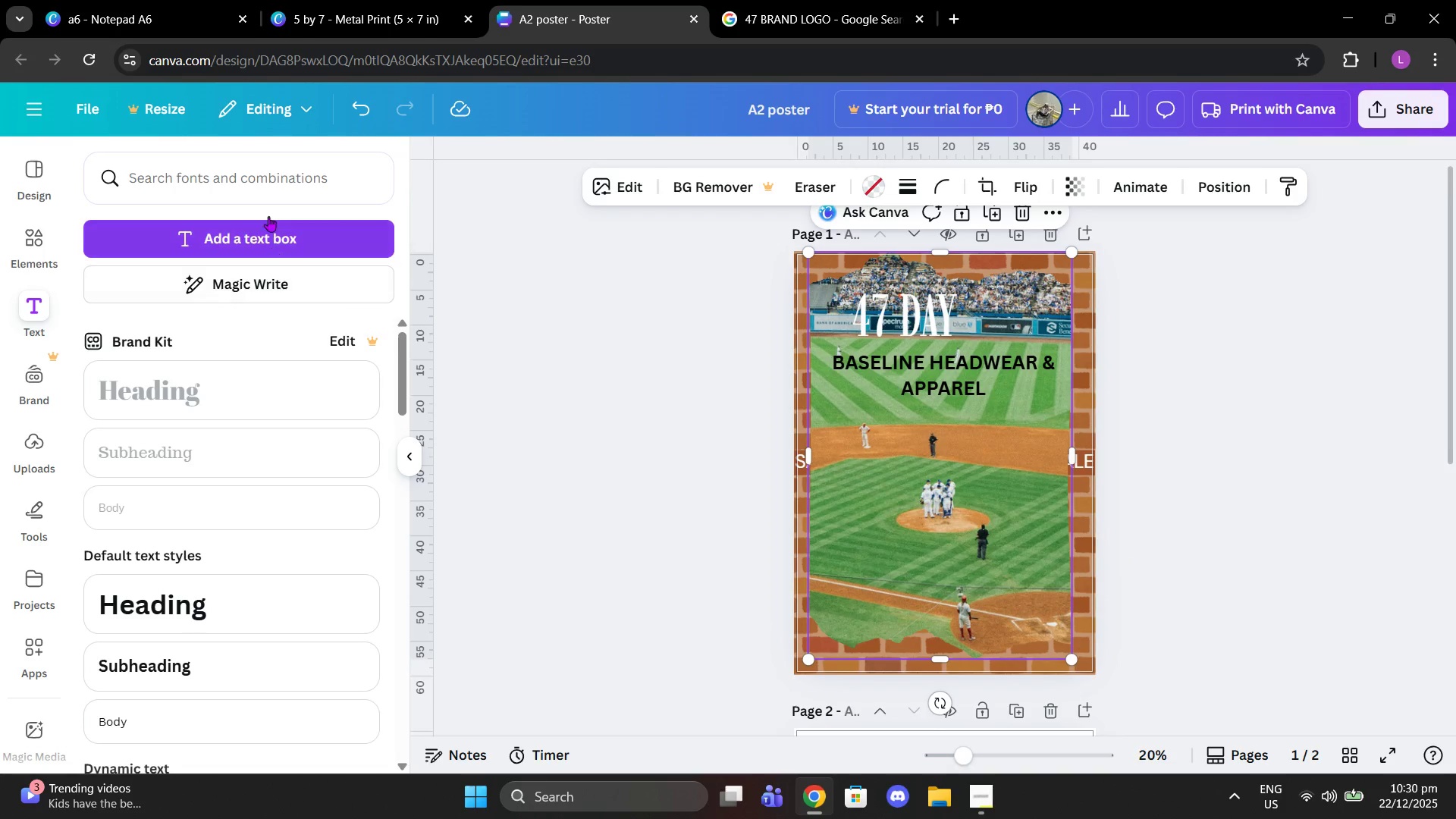 
left_click([268, 170])
 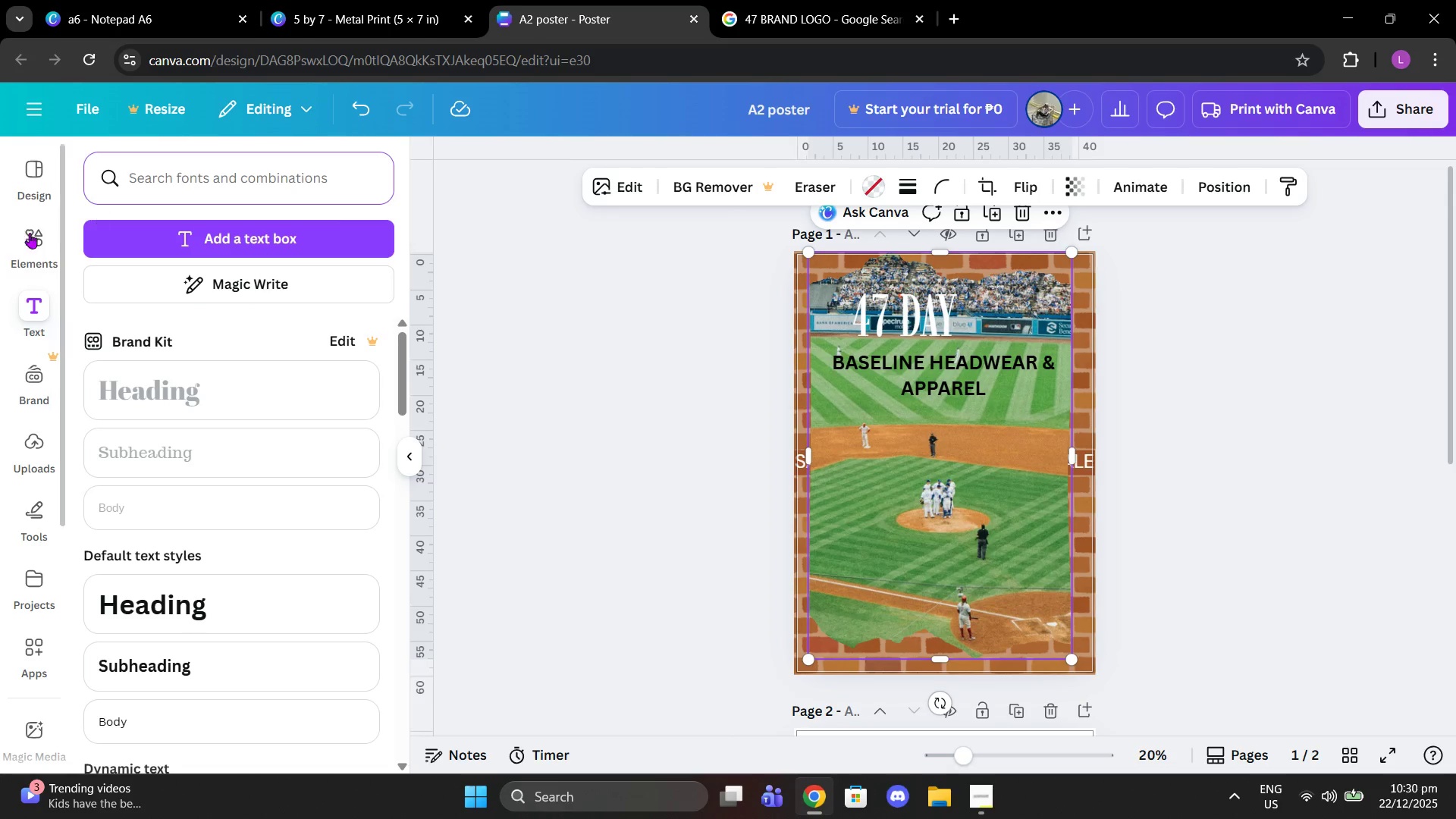 
left_click([12, 253])
 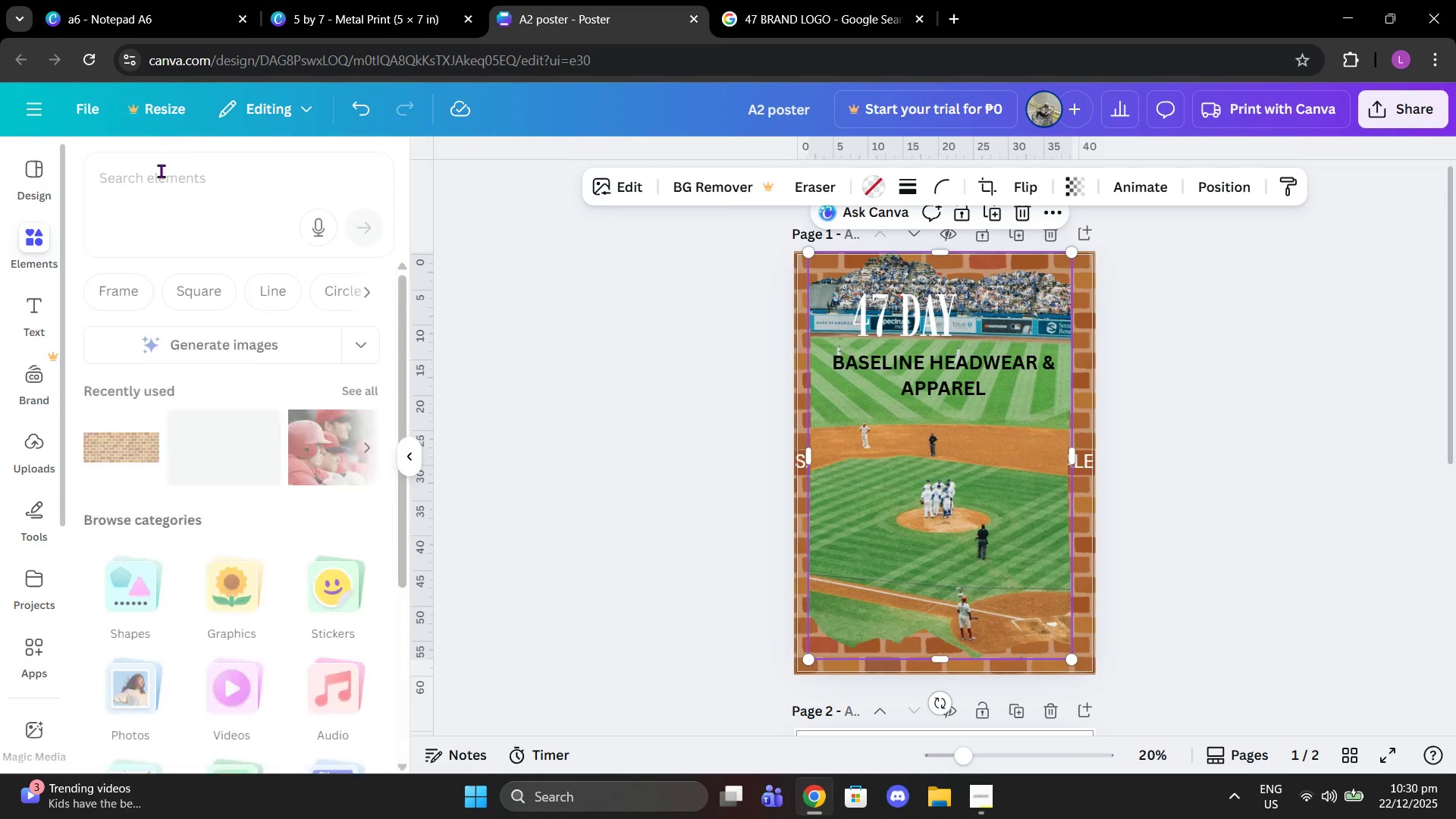 
left_click([161, 171])
 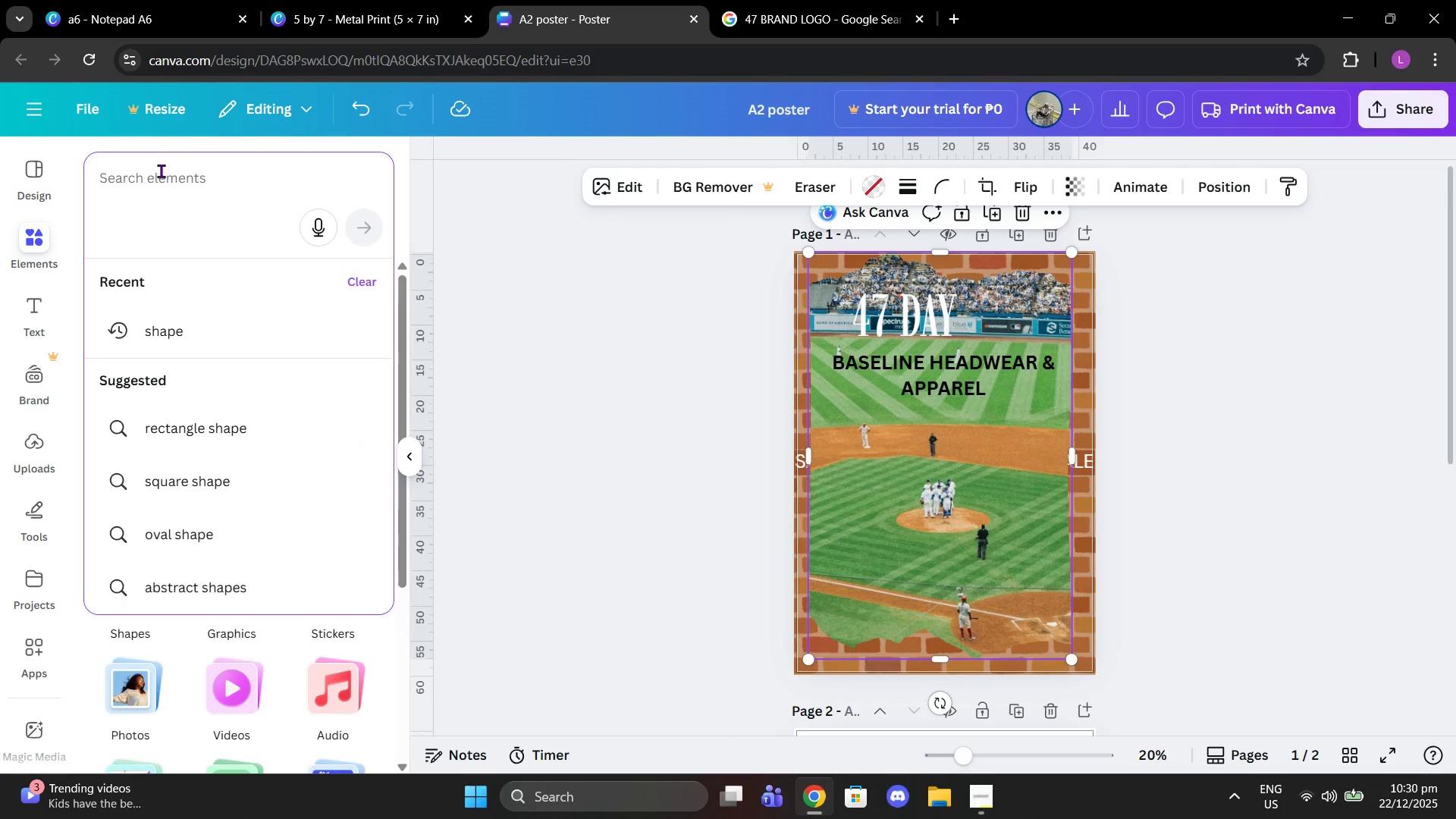 
type(RIPPED PAPER FRAME)
 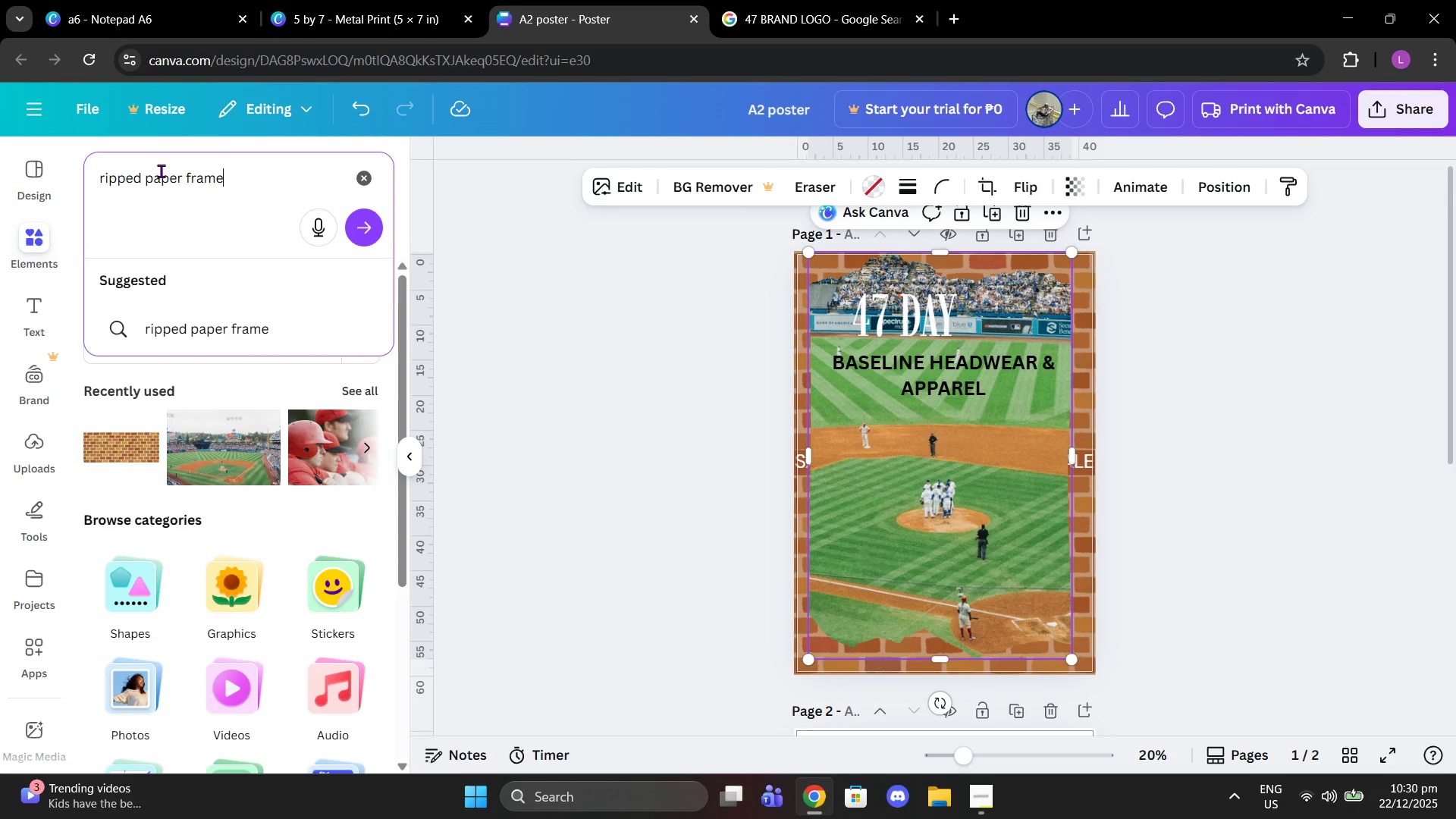 
key(Enter)
 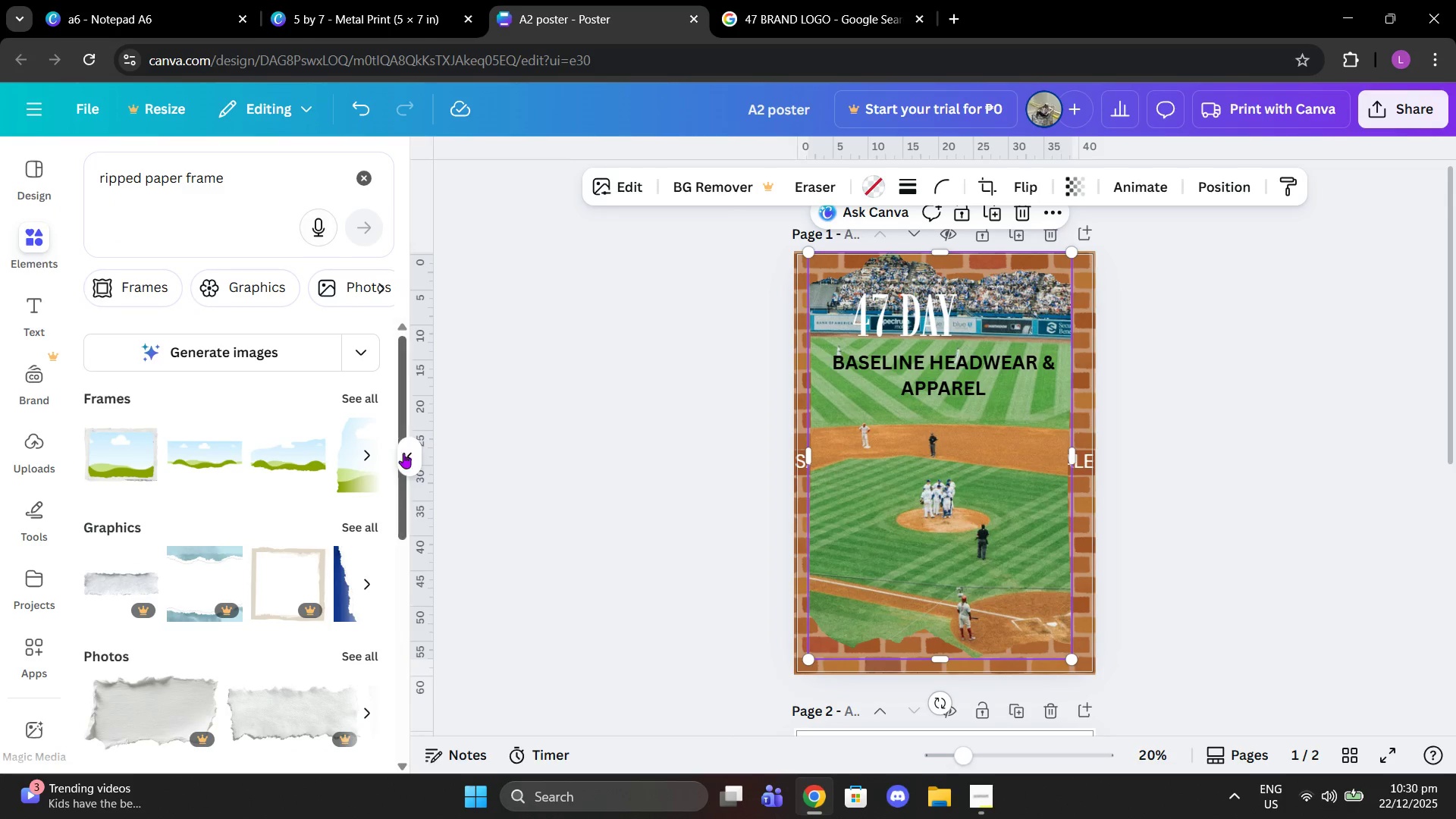 
left_click([352, 392])
 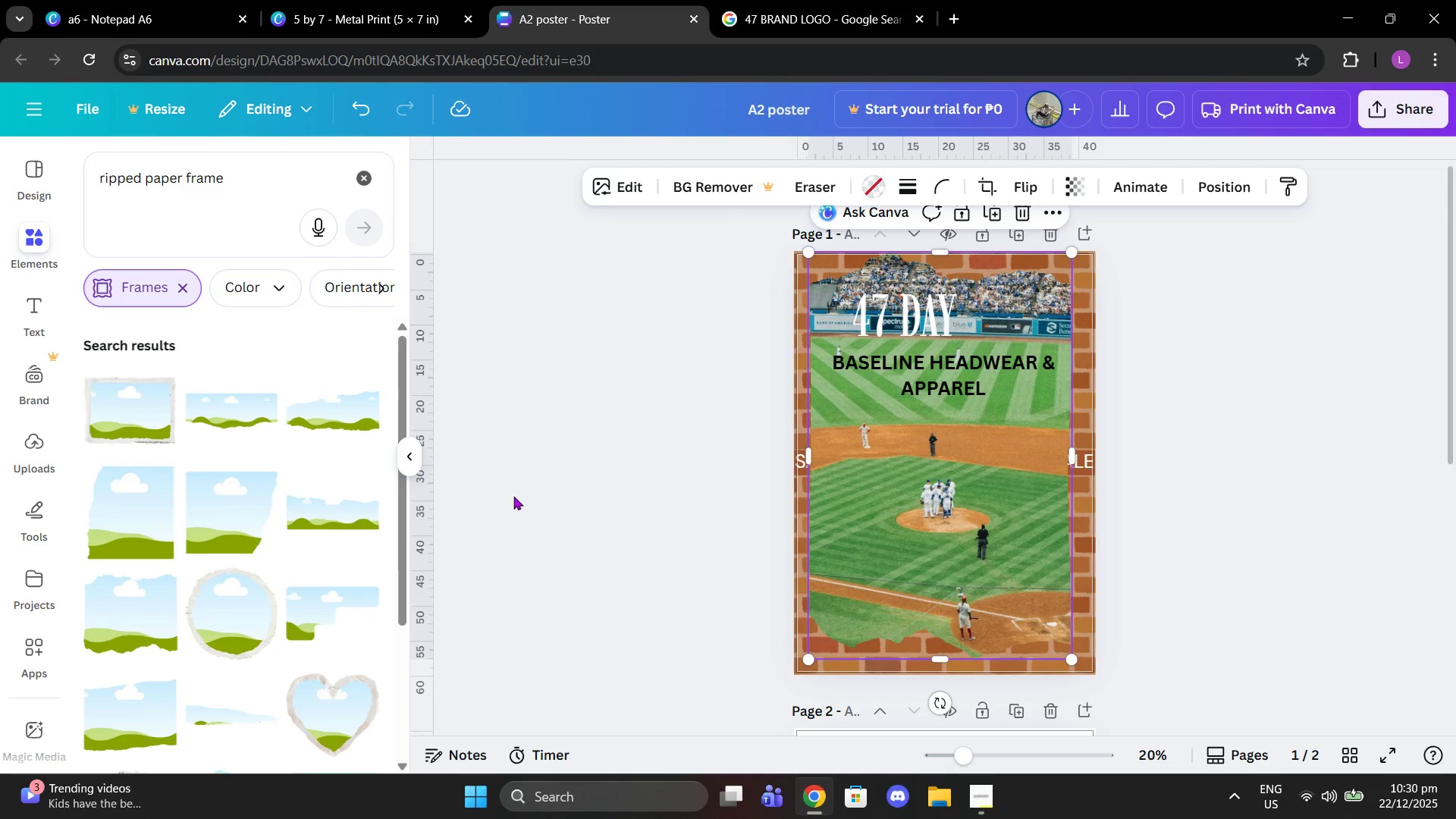 
scroll: coordinate [255, 507], scroll_direction: down, amount: 15.0
 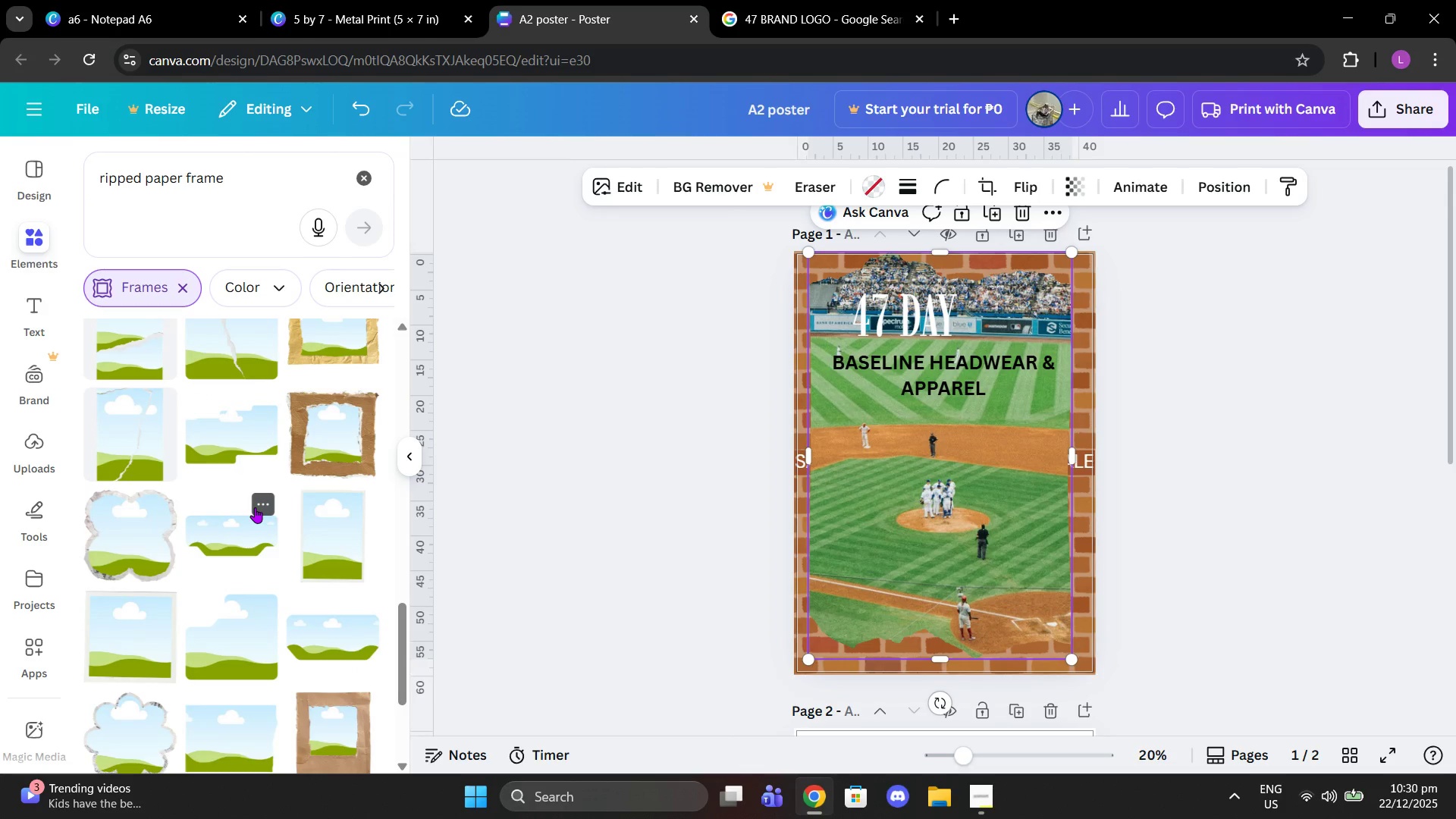 
scroll: coordinate [255, 507], scroll_direction: up, amount: 1.0
 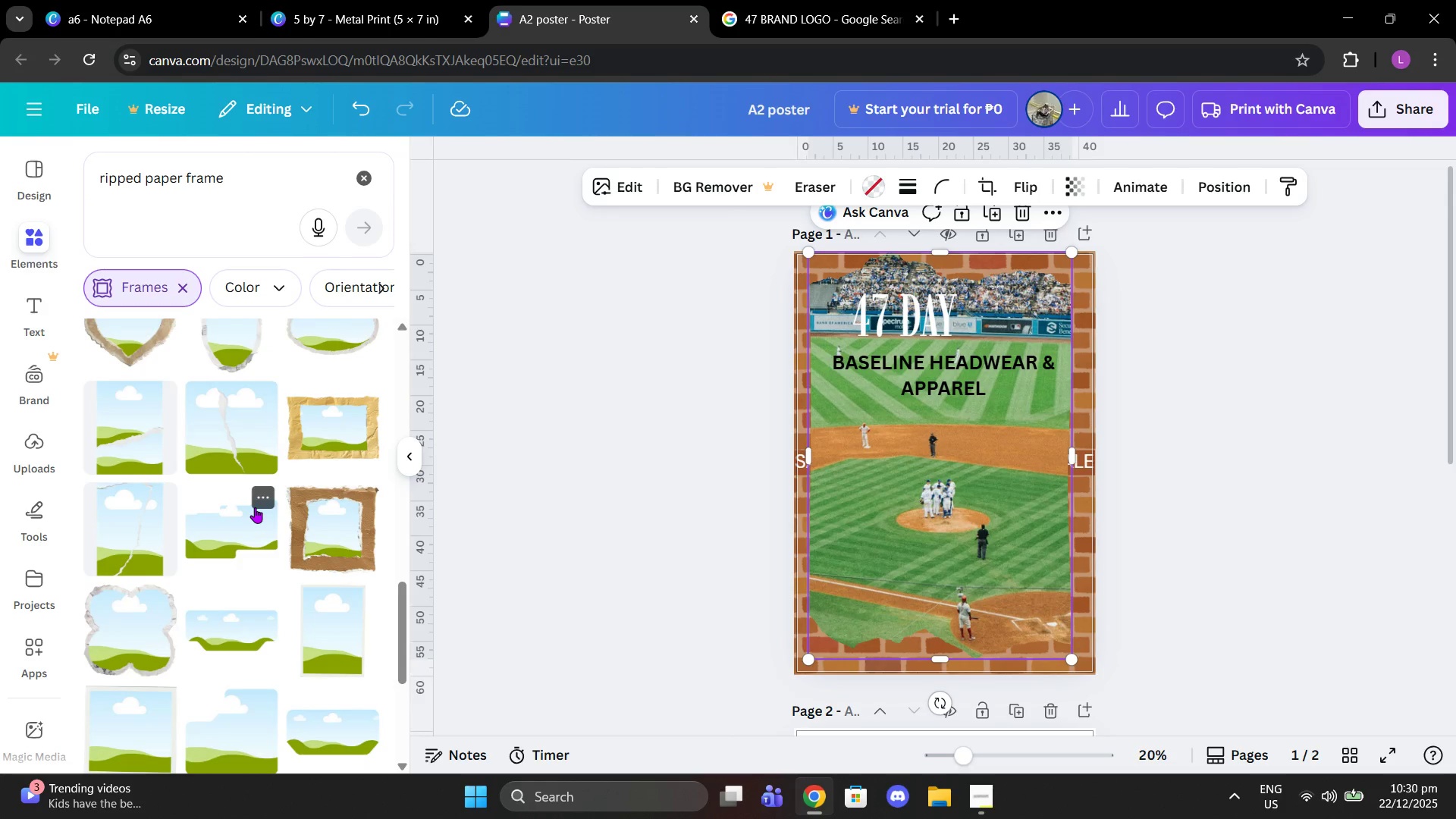 
scroll: coordinate [255, 507], scroll_direction: down, amount: 12.0
 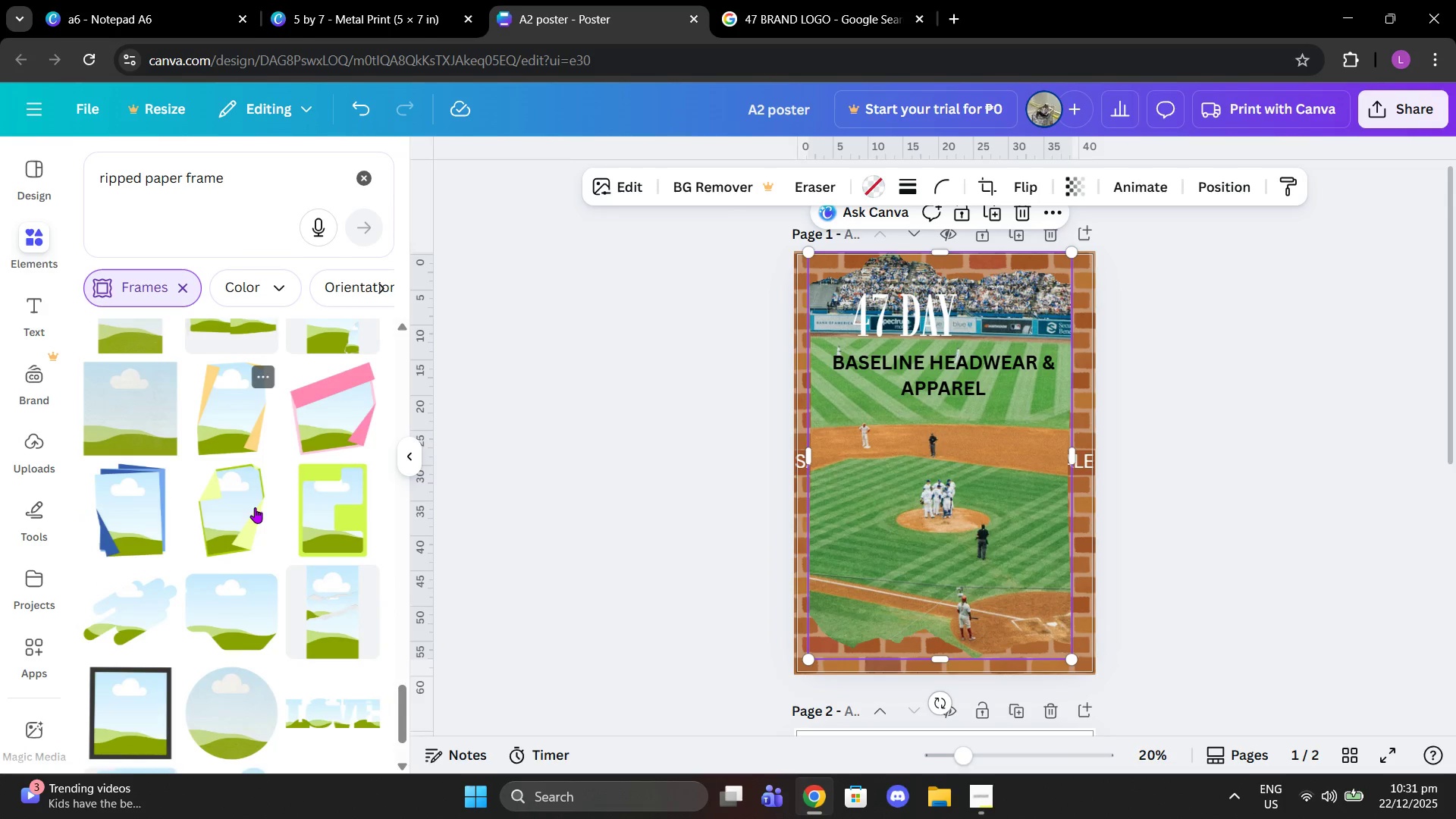 
scroll: coordinate [255, 507], scroll_direction: up, amount: 1.0
 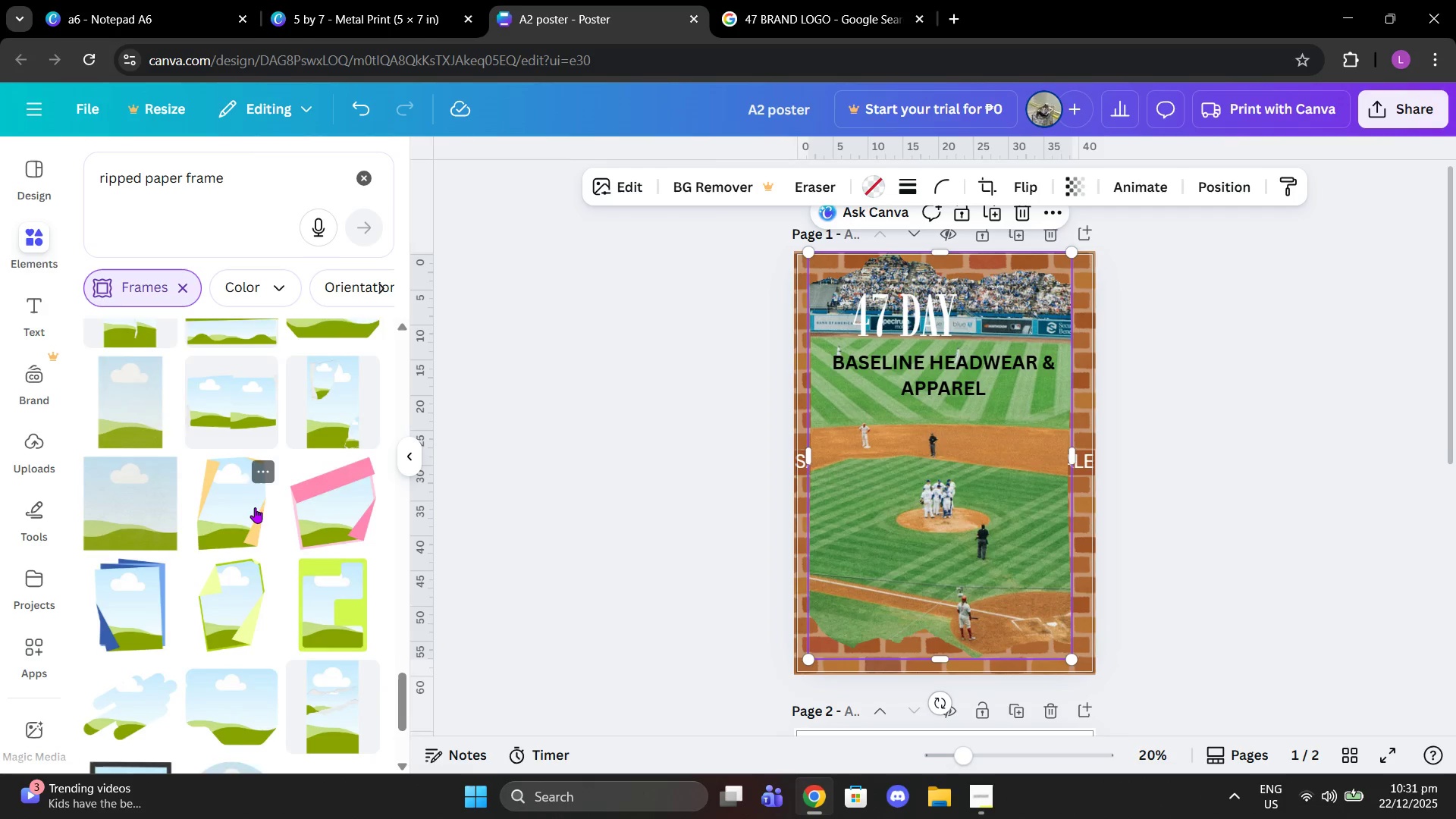 
scroll: coordinate [255, 507], scroll_direction: down, amount: 5.0
 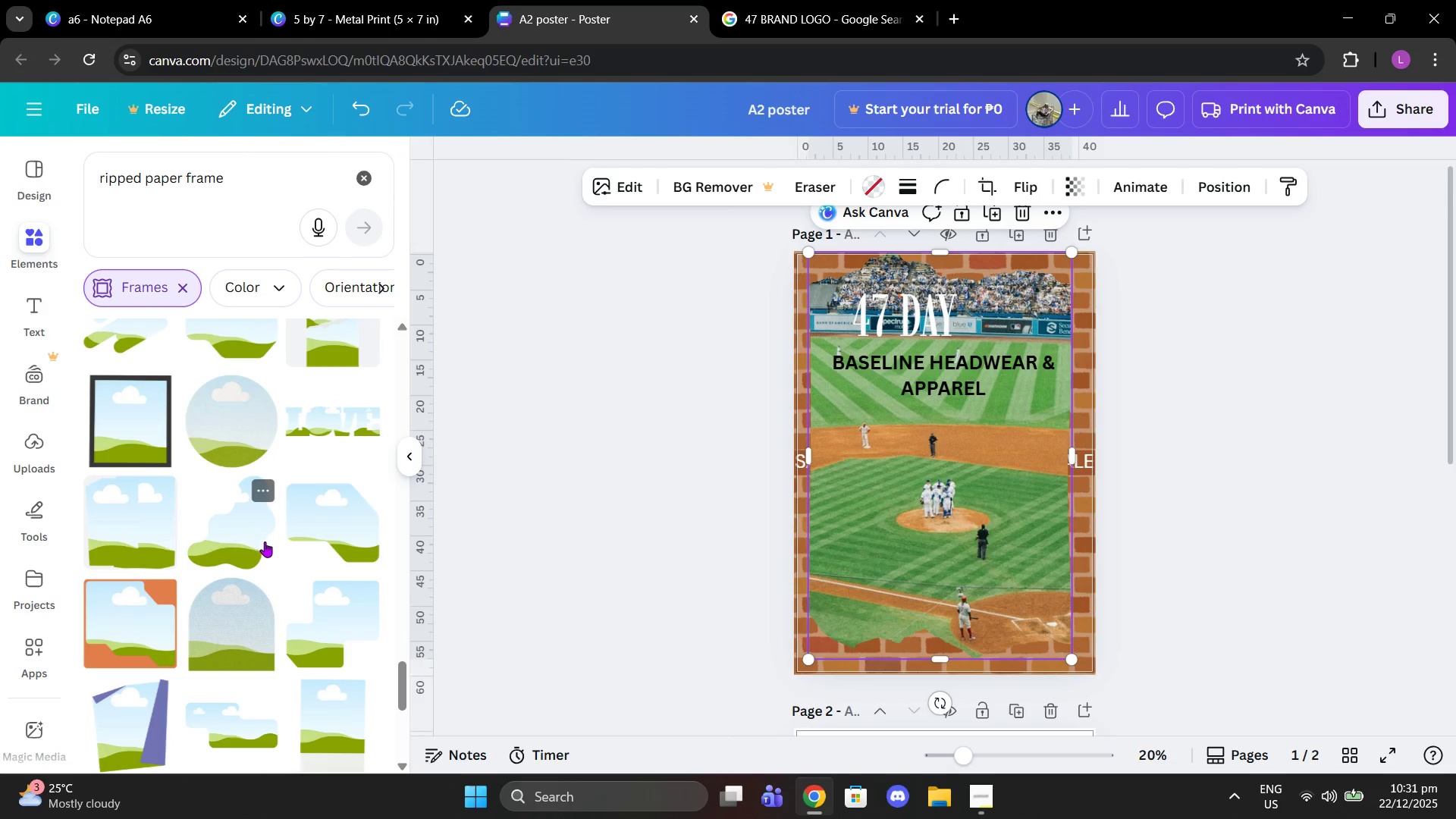 
left_click([149, 517])
 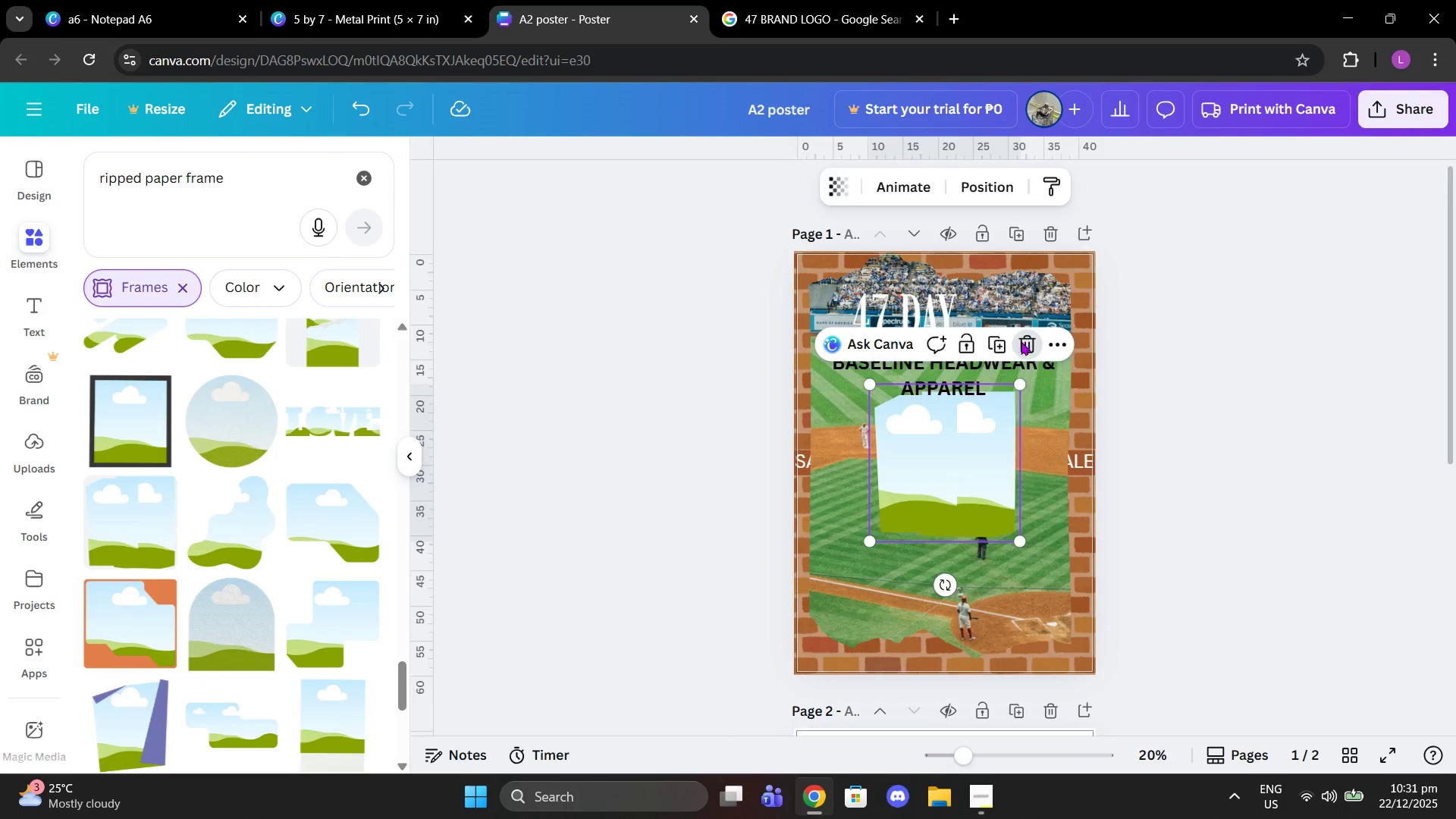 
mouse_move([193, 554])
 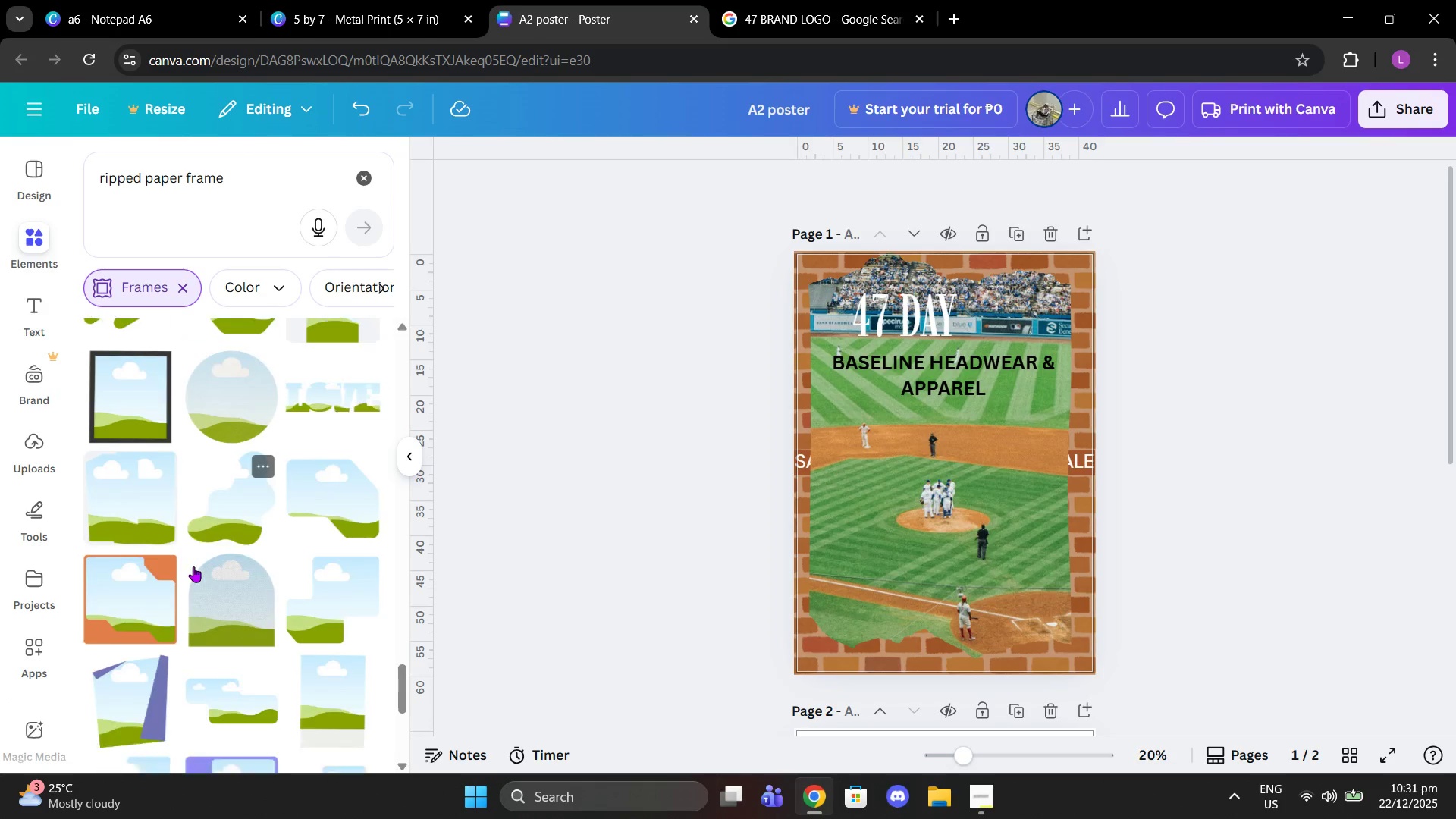 
scroll: coordinate [196, 449], scroll_direction: down, amount: 11.0
 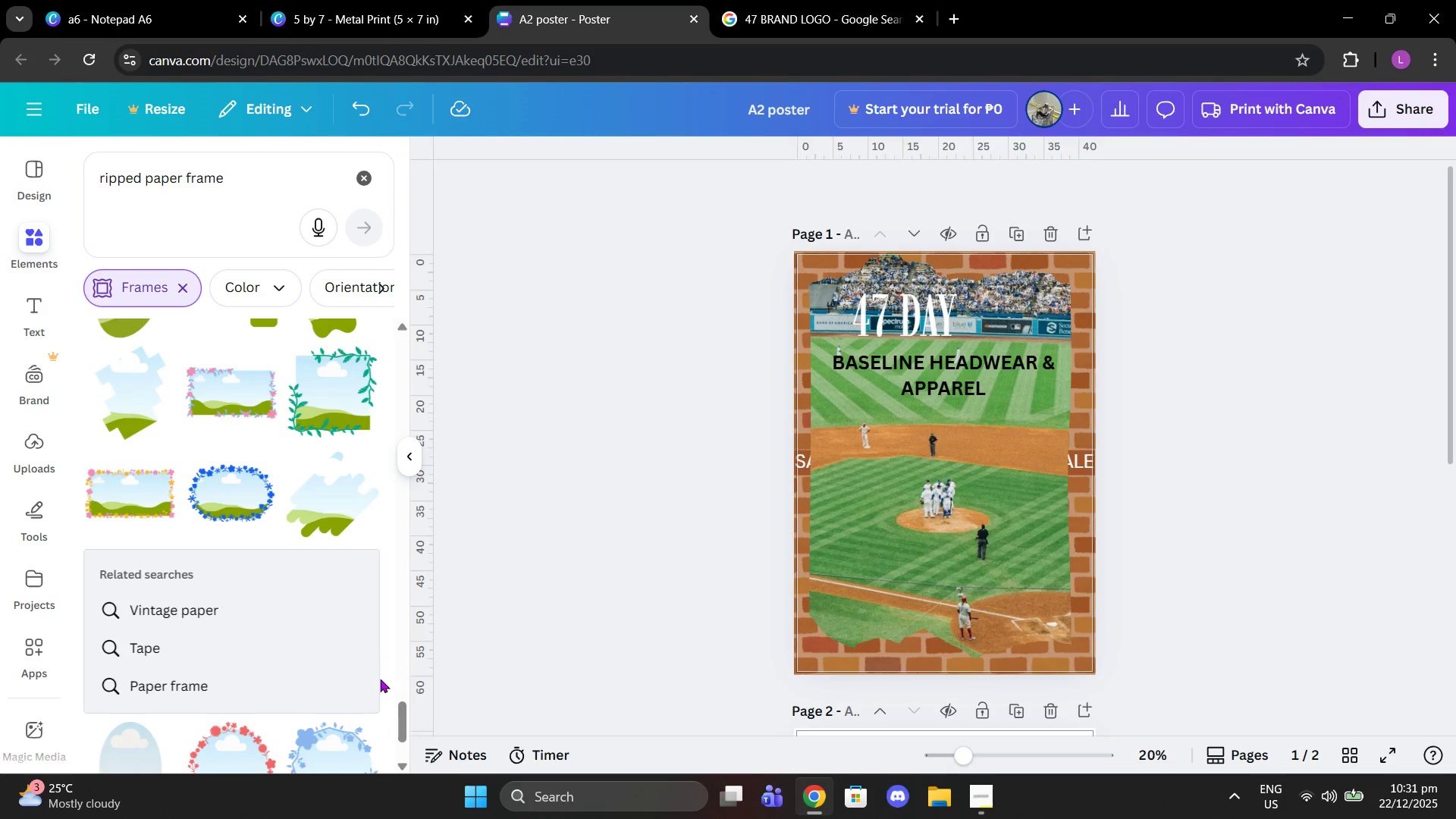 
left_click_drag(start_coordinate=[402, 717], to_coordinate=[439, 244])
 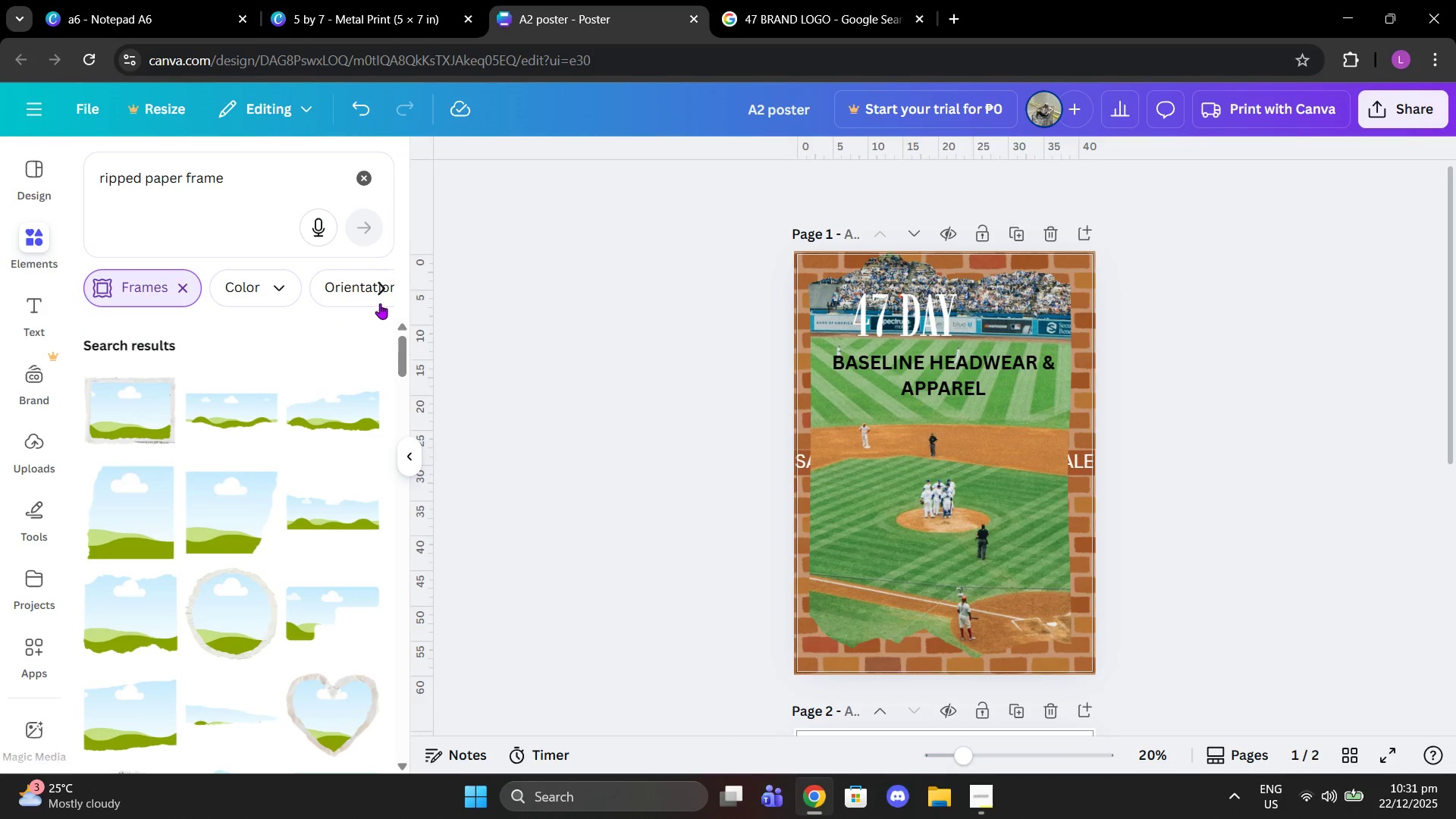 
left_click([164, 496])
 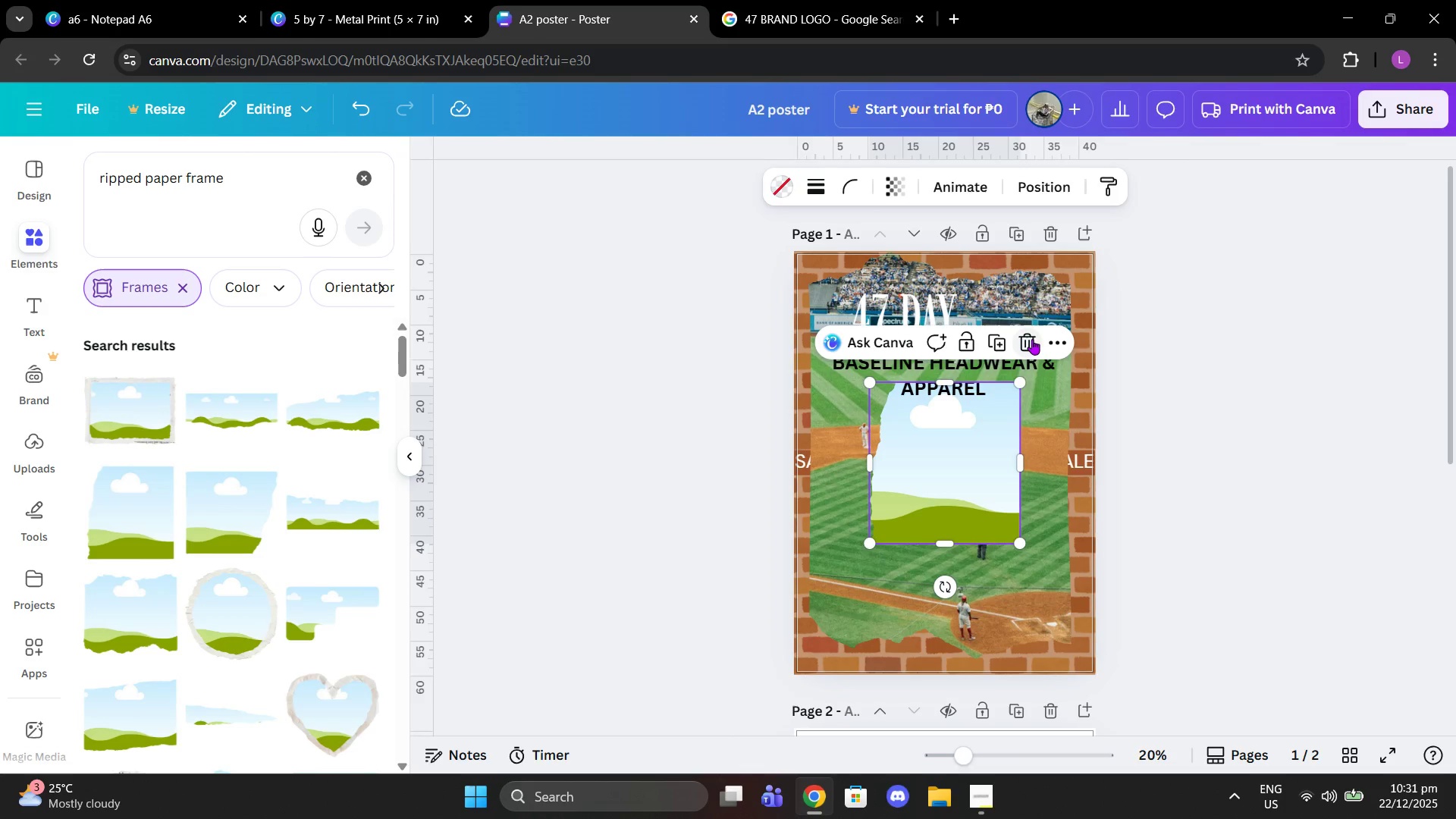 
left_click([1032, 338])
 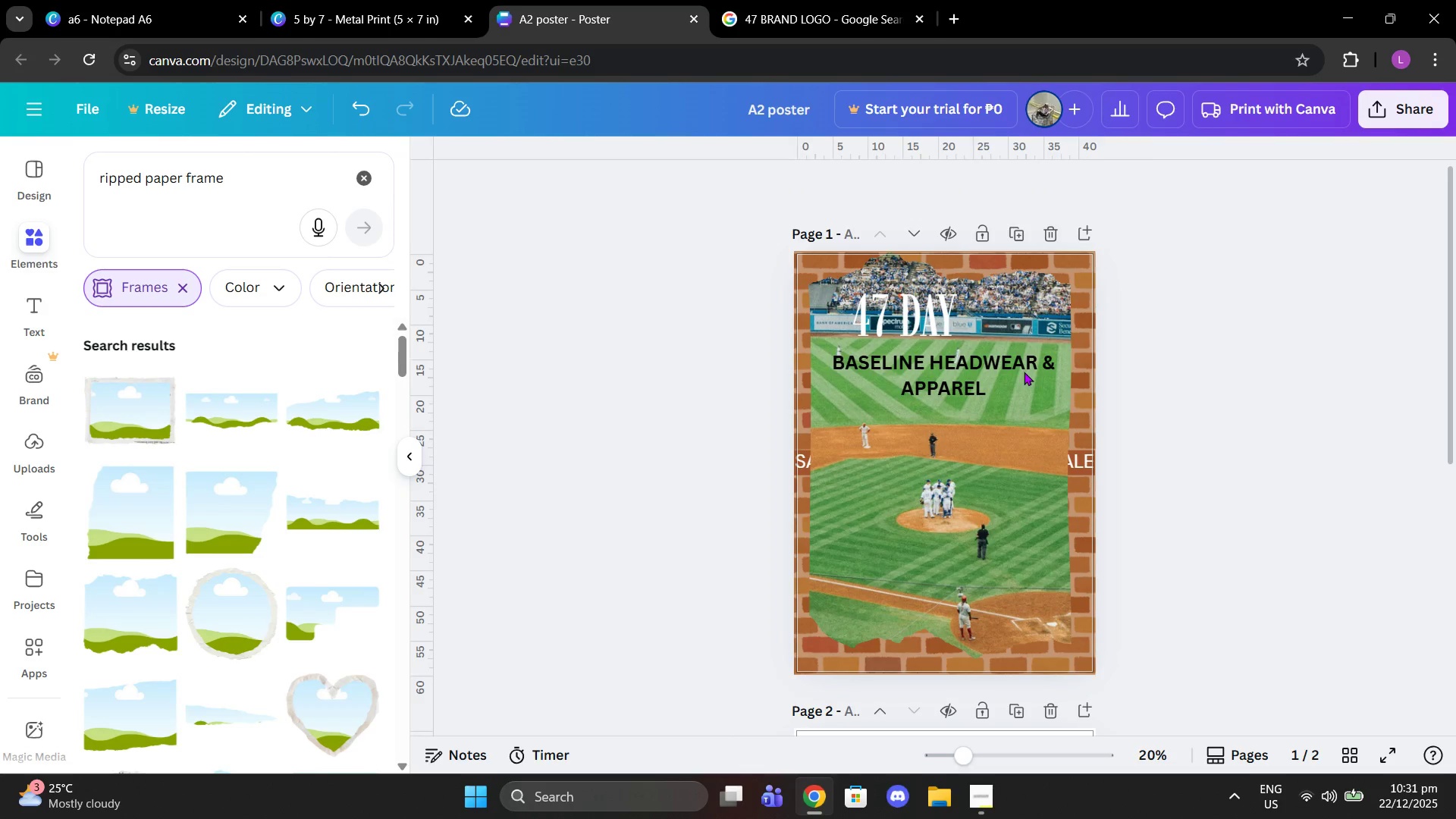 
left_click([1018, 426])
 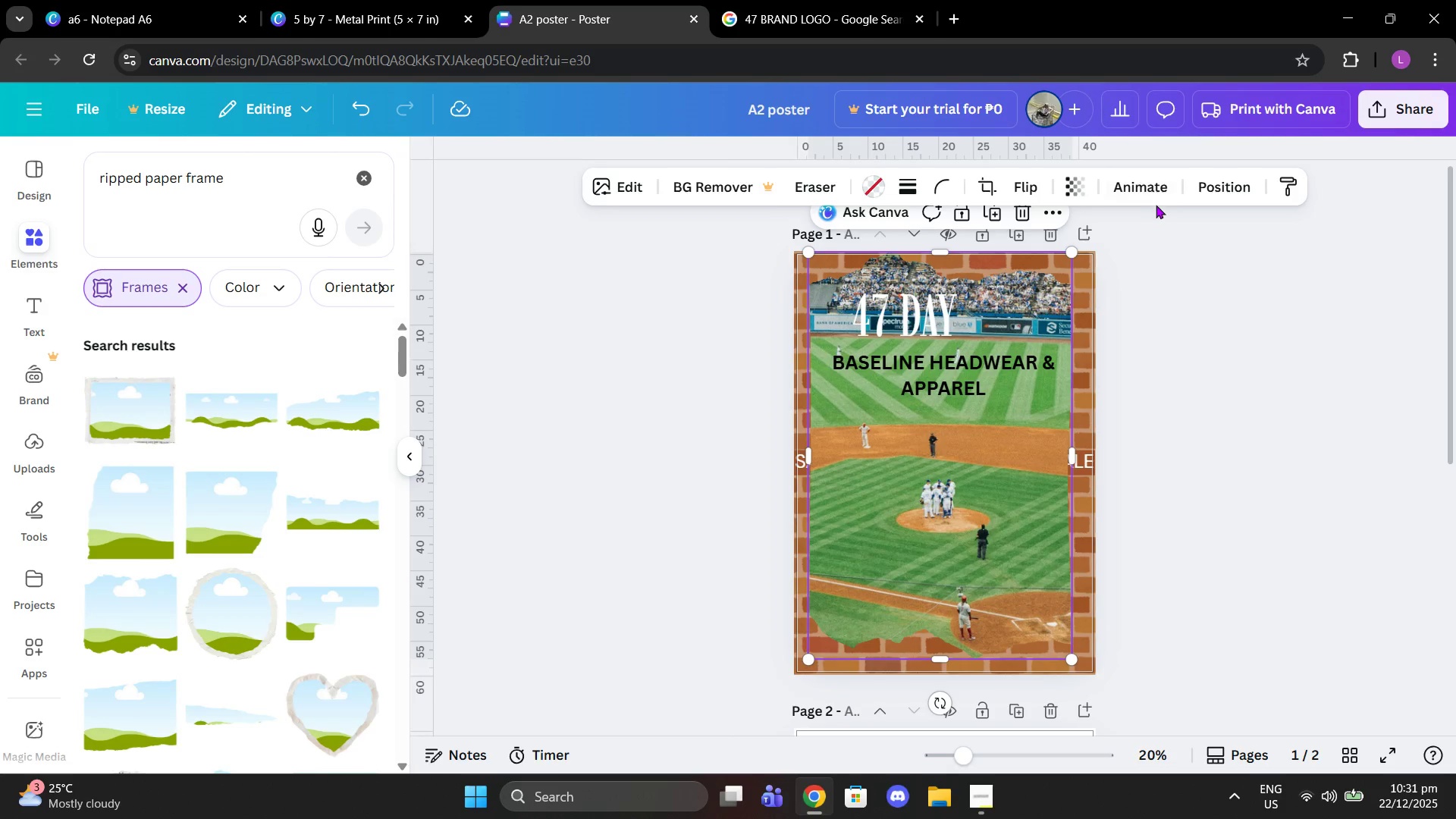 
left_click([1084, 190])
 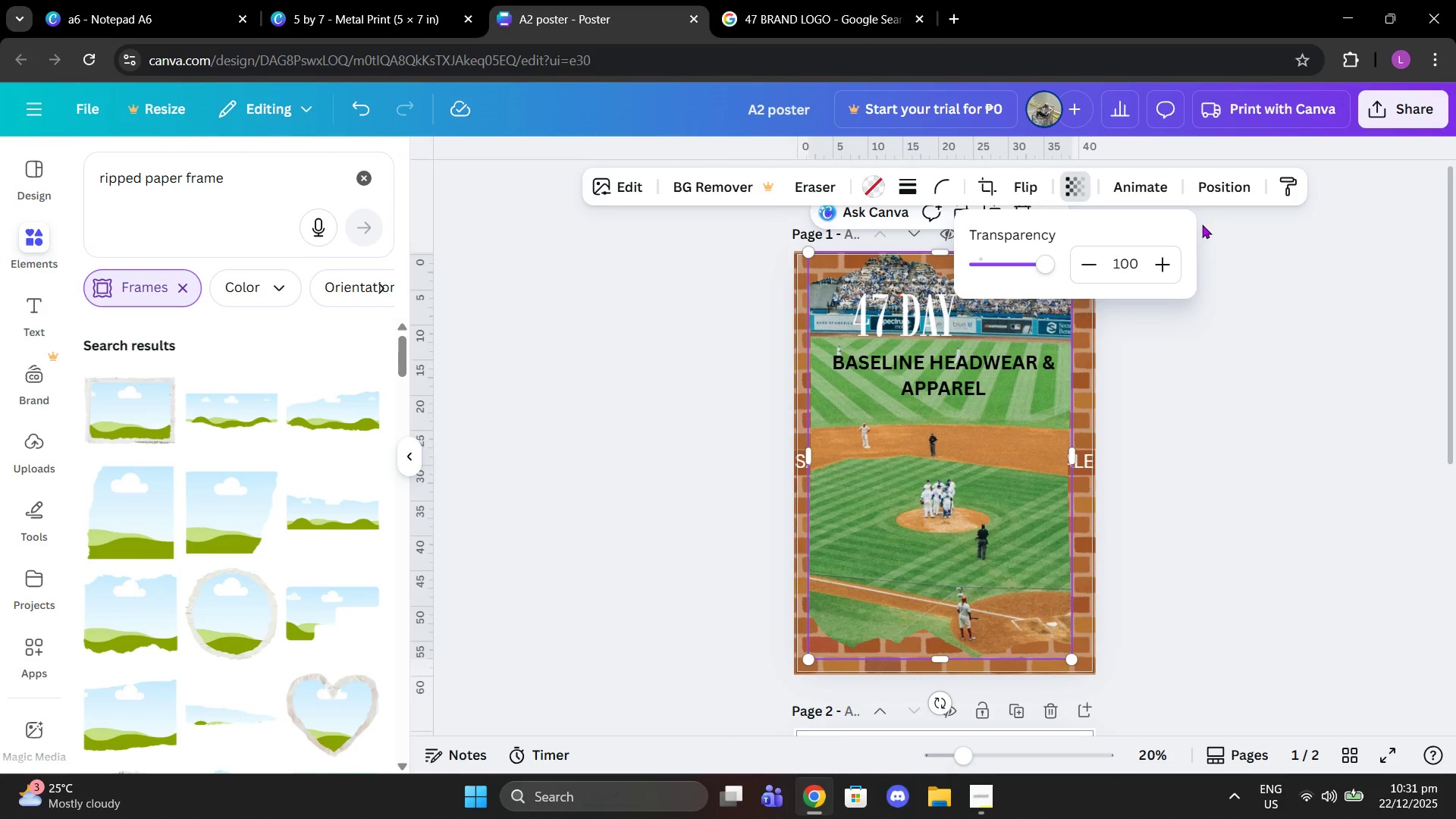 
left_click([1210, 199])
 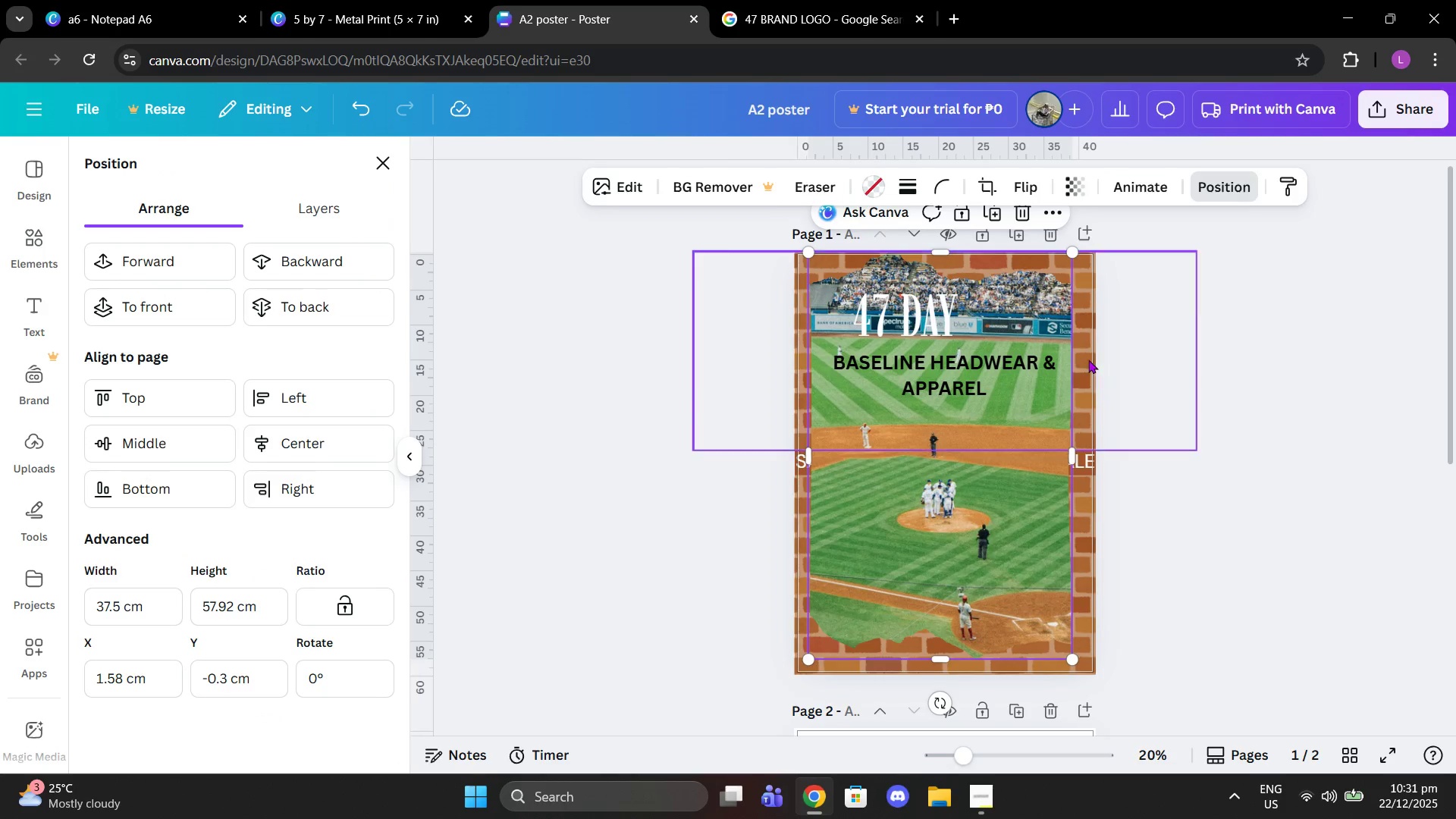 
left_click([1088, 359])
 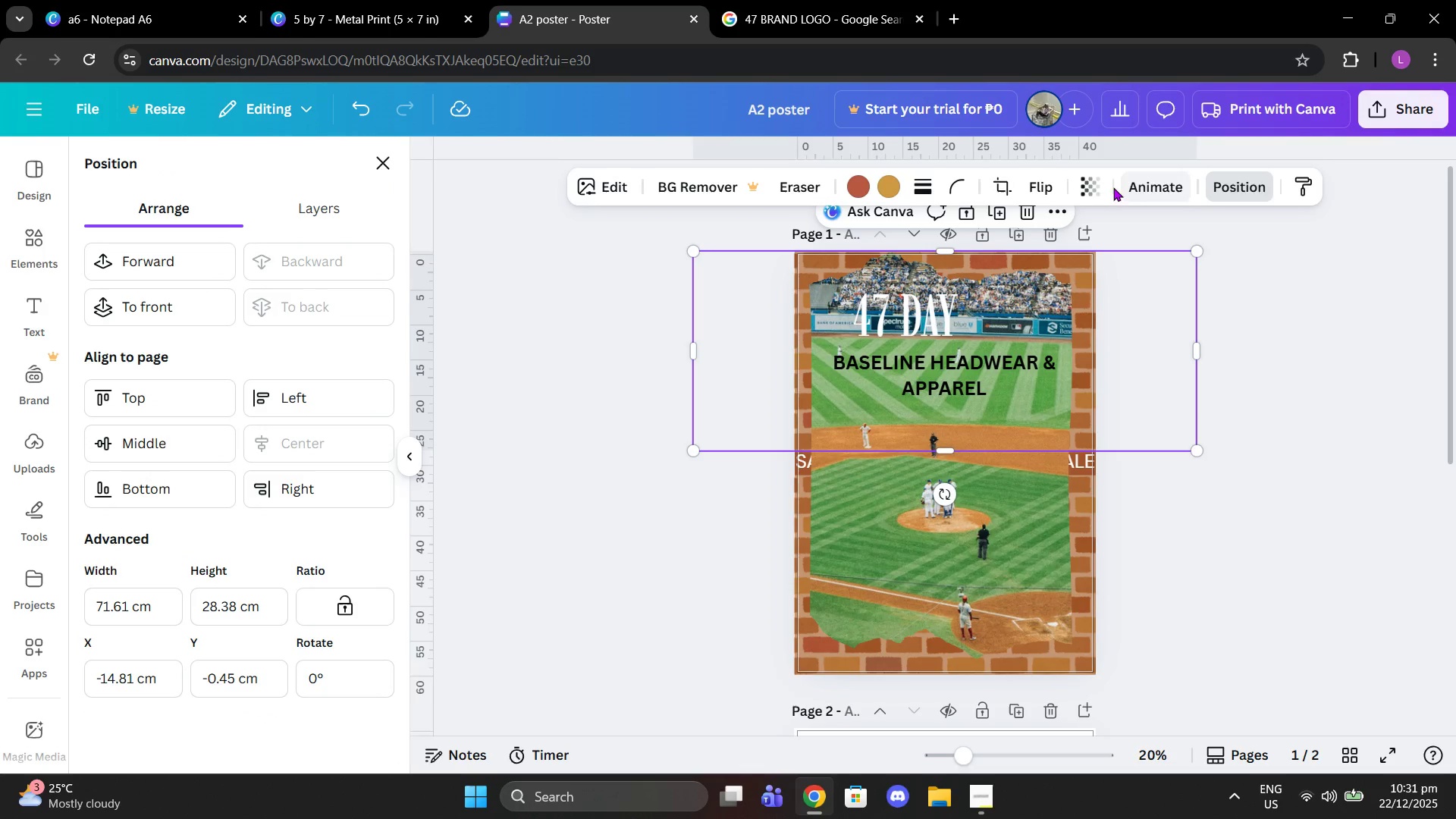 
left_click([1088, 187])
 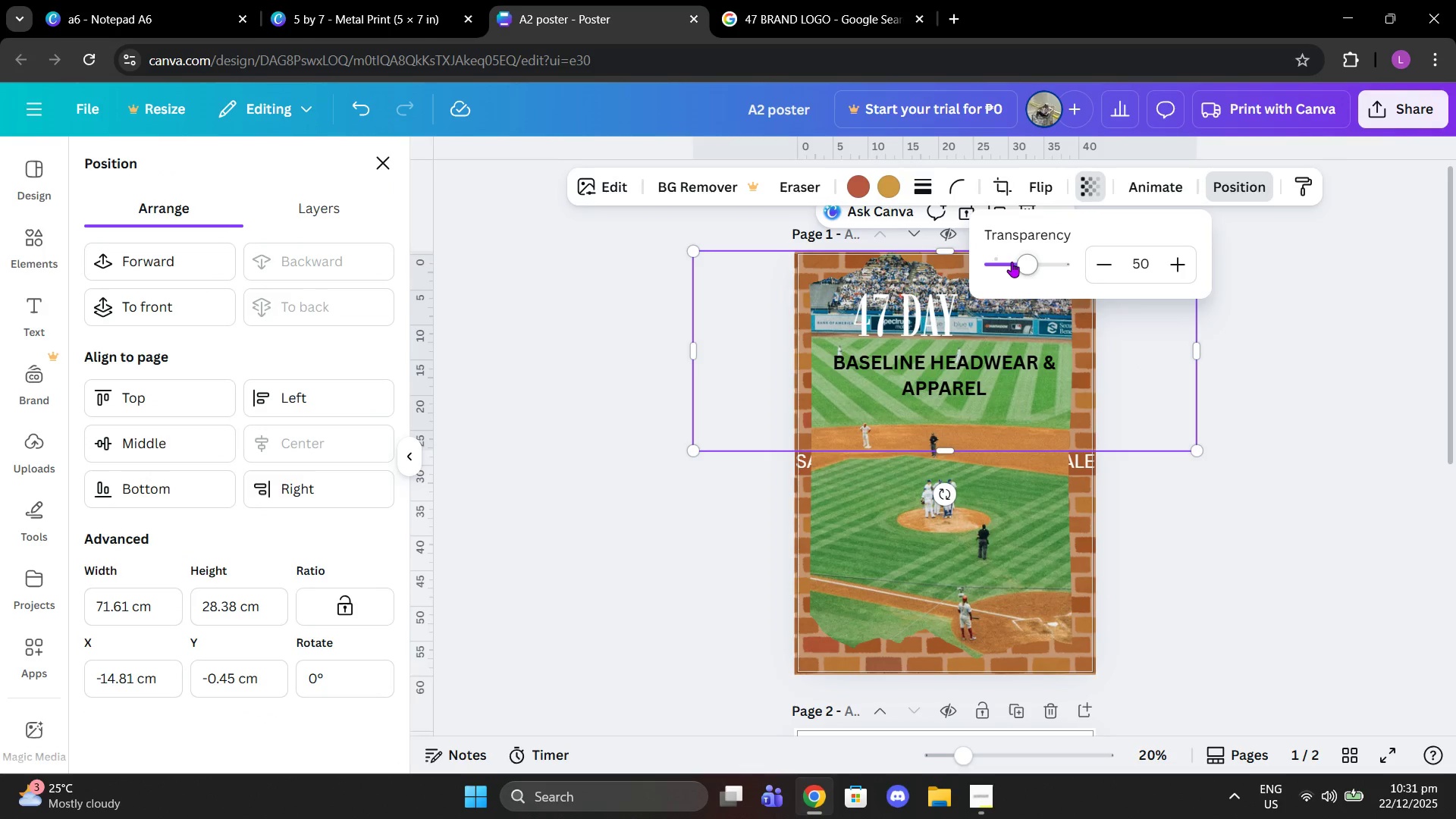 
left_click_drag(start_coordinate=[1012, 262], to_coordinate=[1020, 262])
 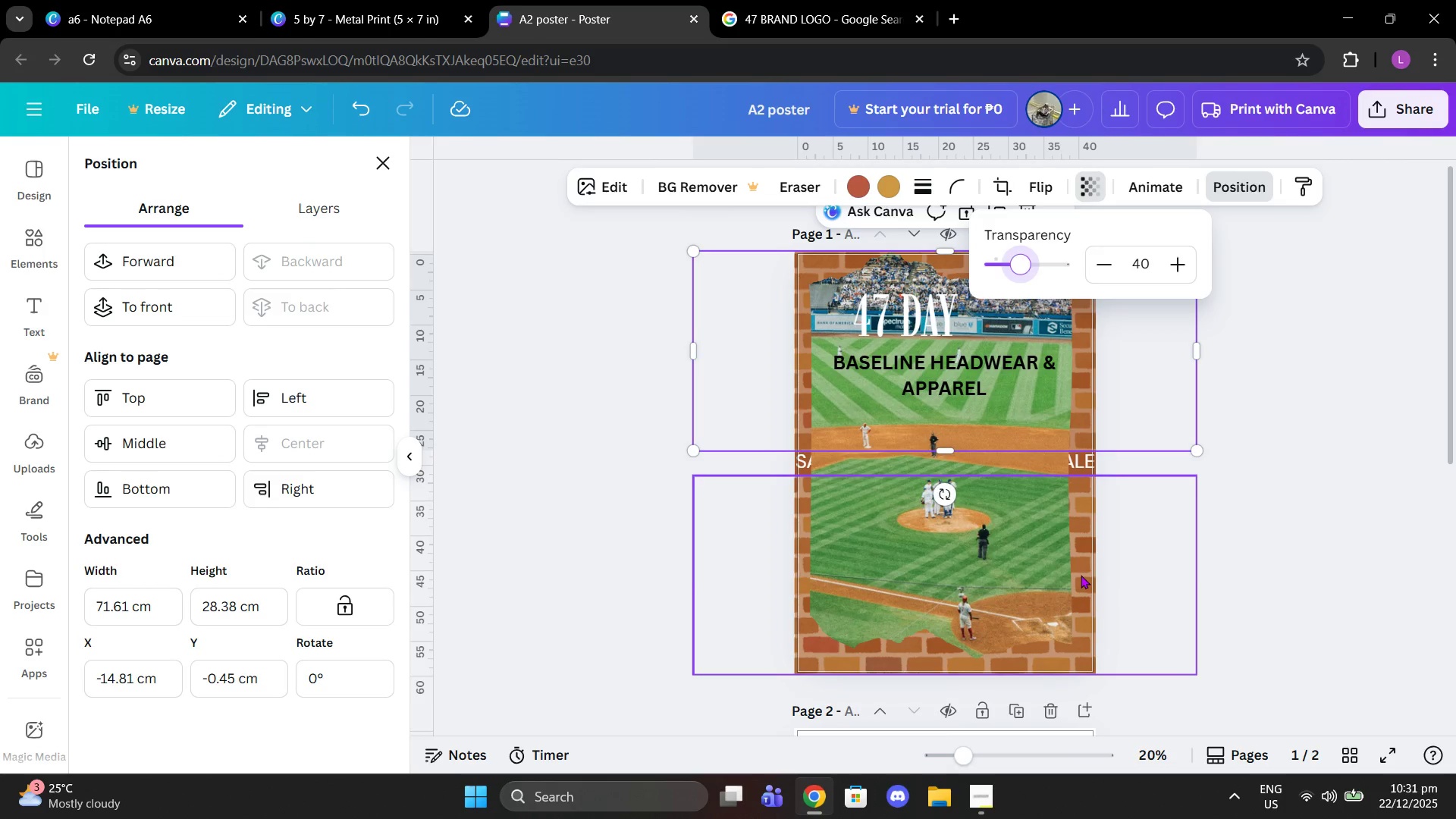 
left_click([1081, 575])
 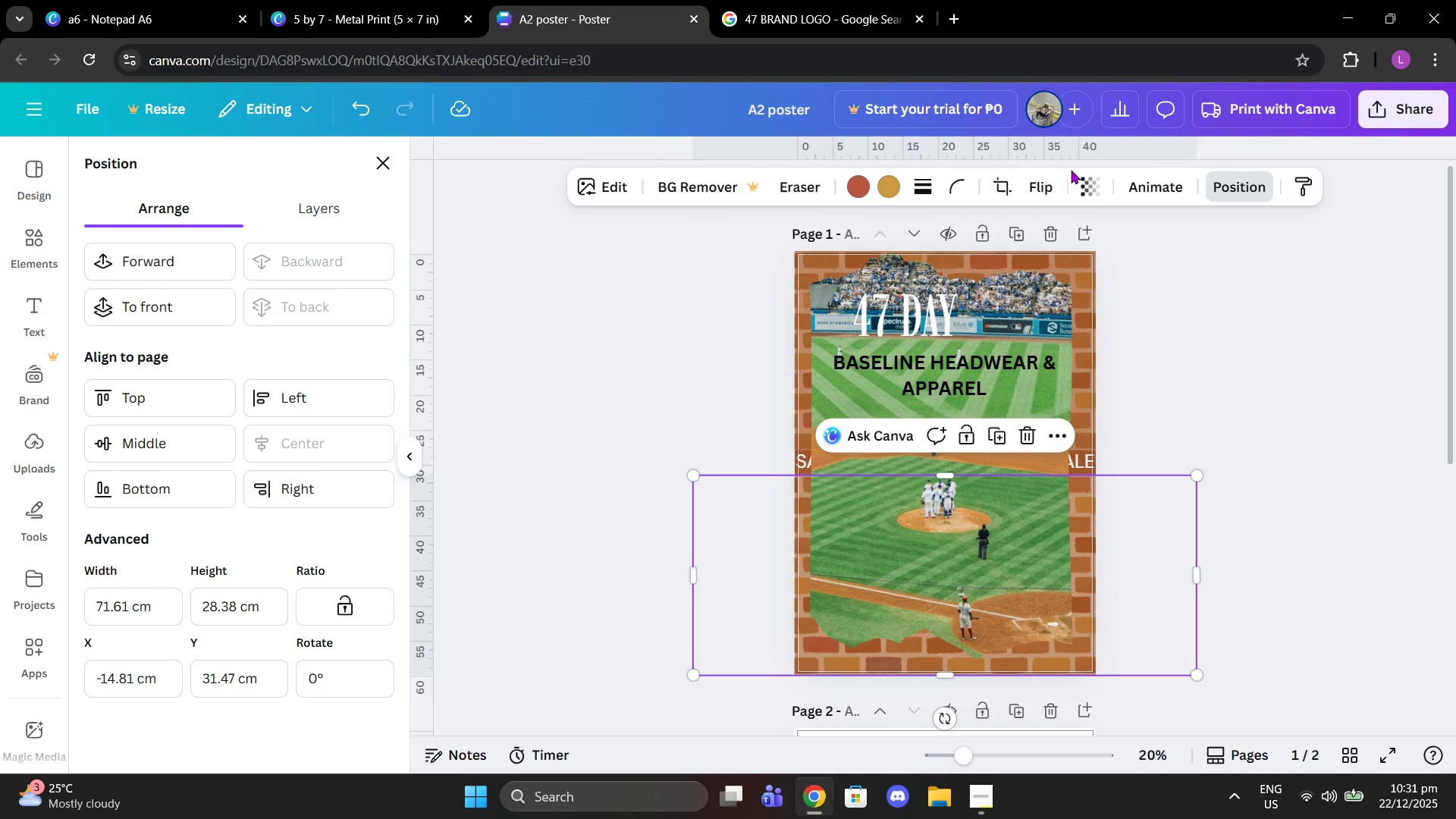 
left_click([1080, 184])
 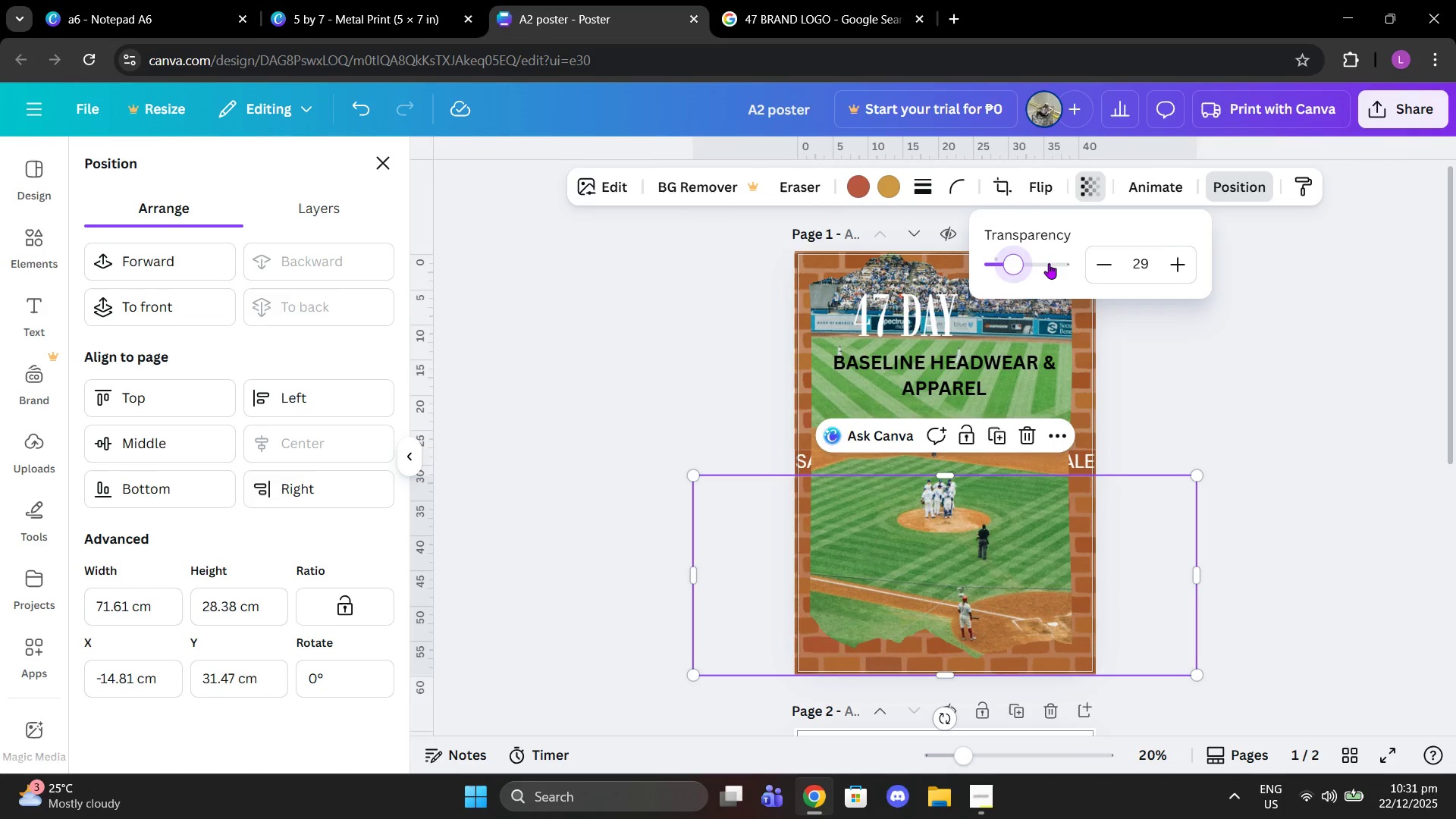 
double_click([1260, 341])
 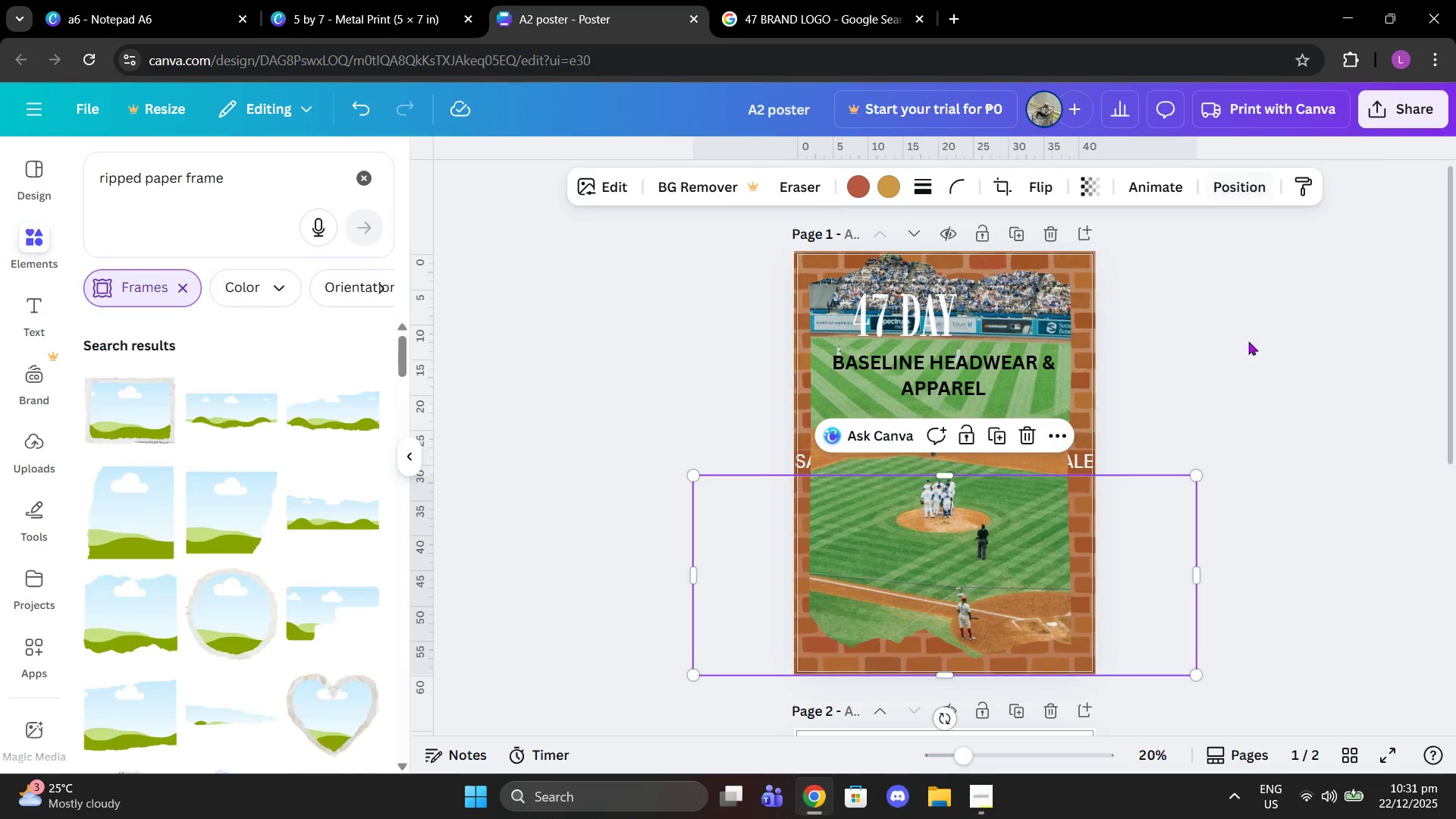 
left_click([1236, 353])
 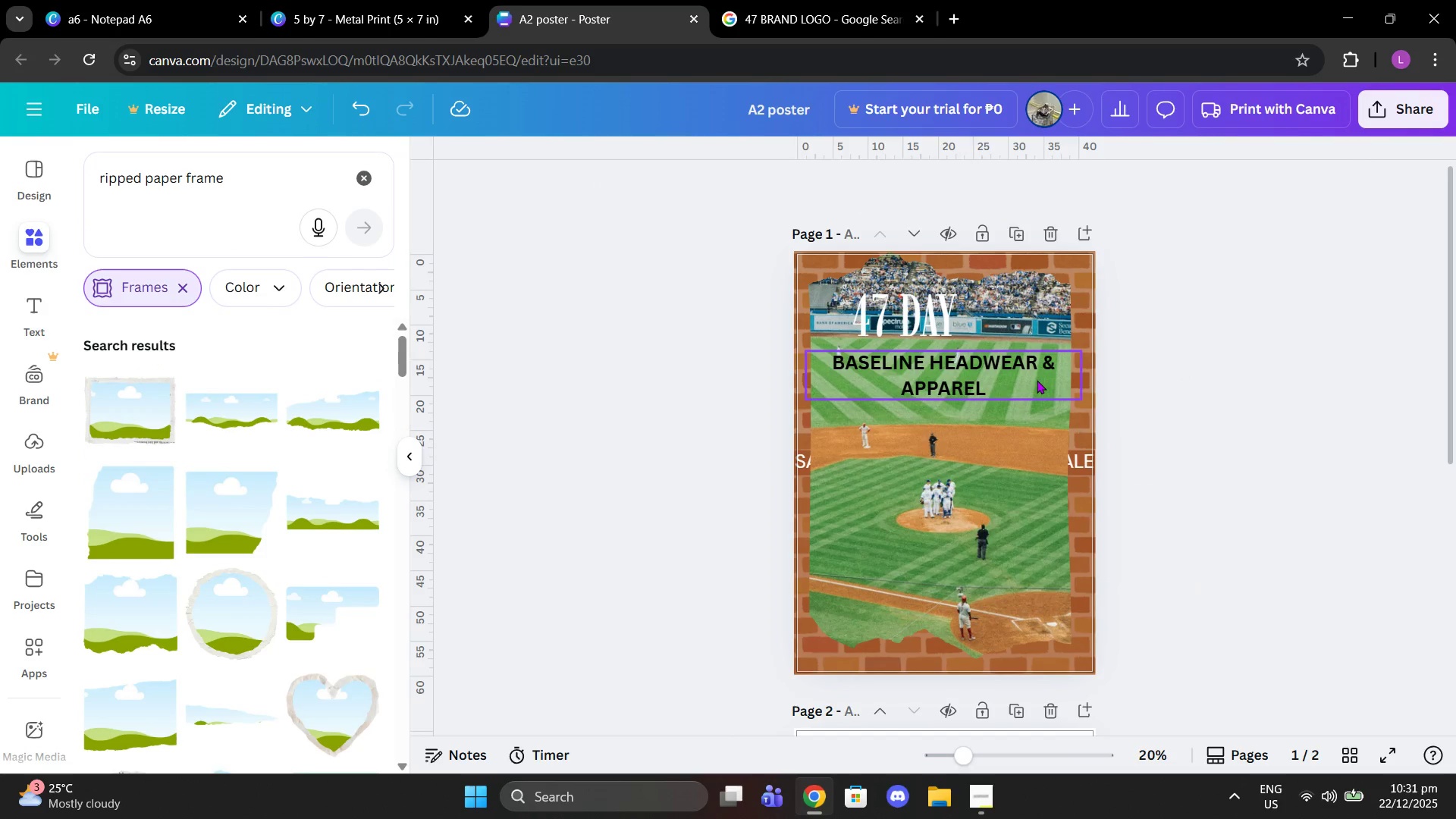 
left_click([1036, 380])
 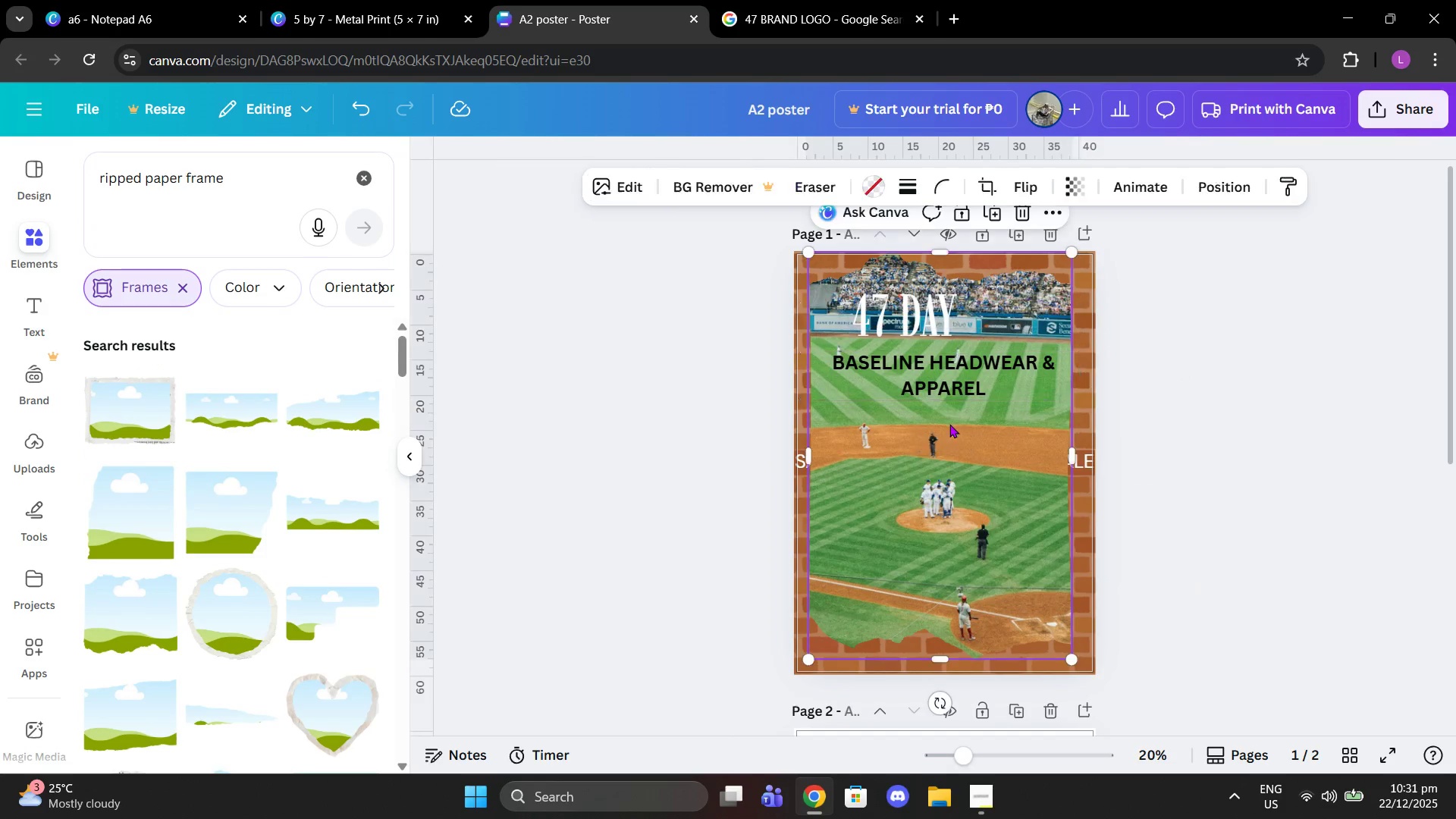 
double_click([937, 366])
 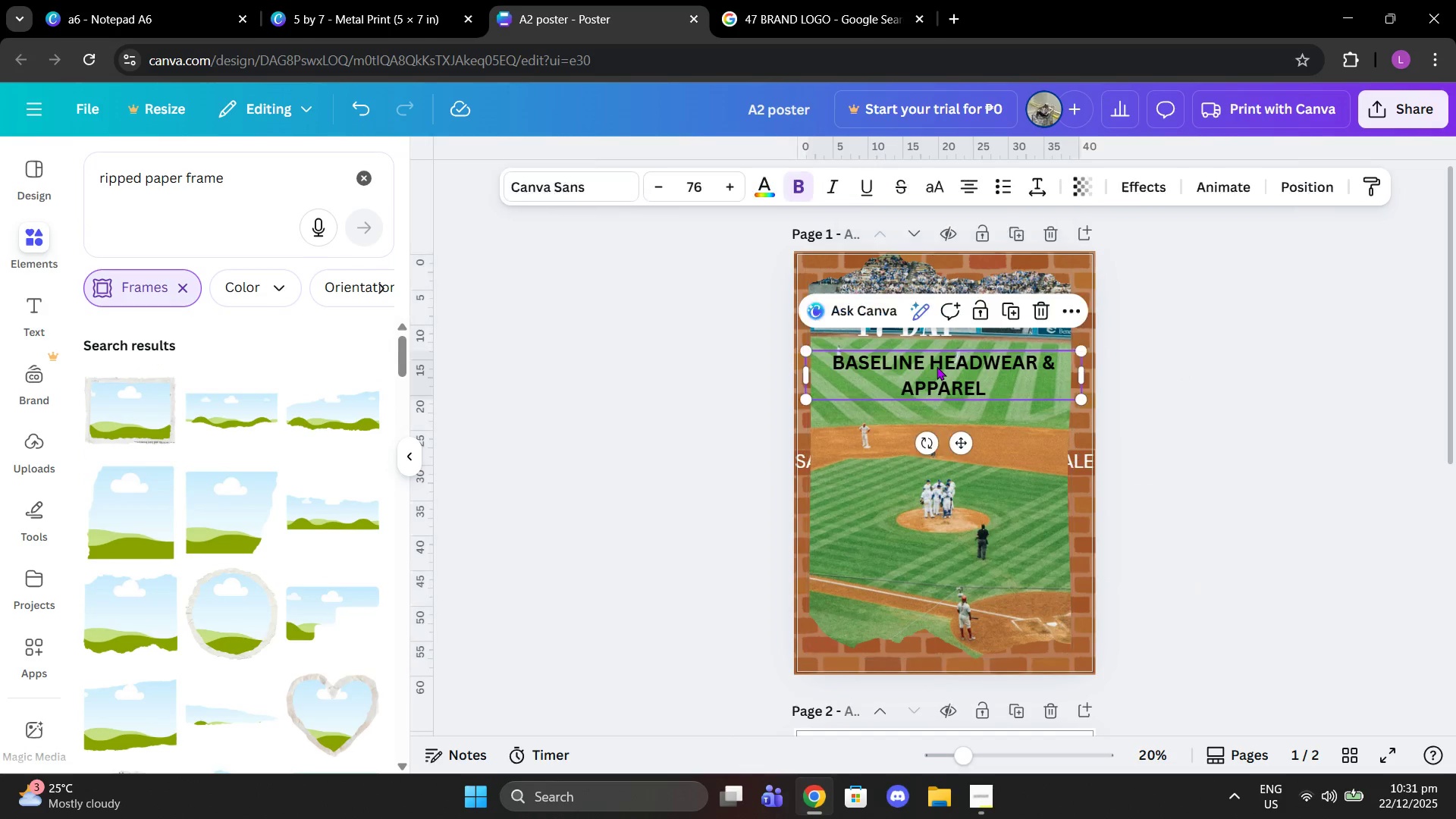 
triple_click([937, 366])
 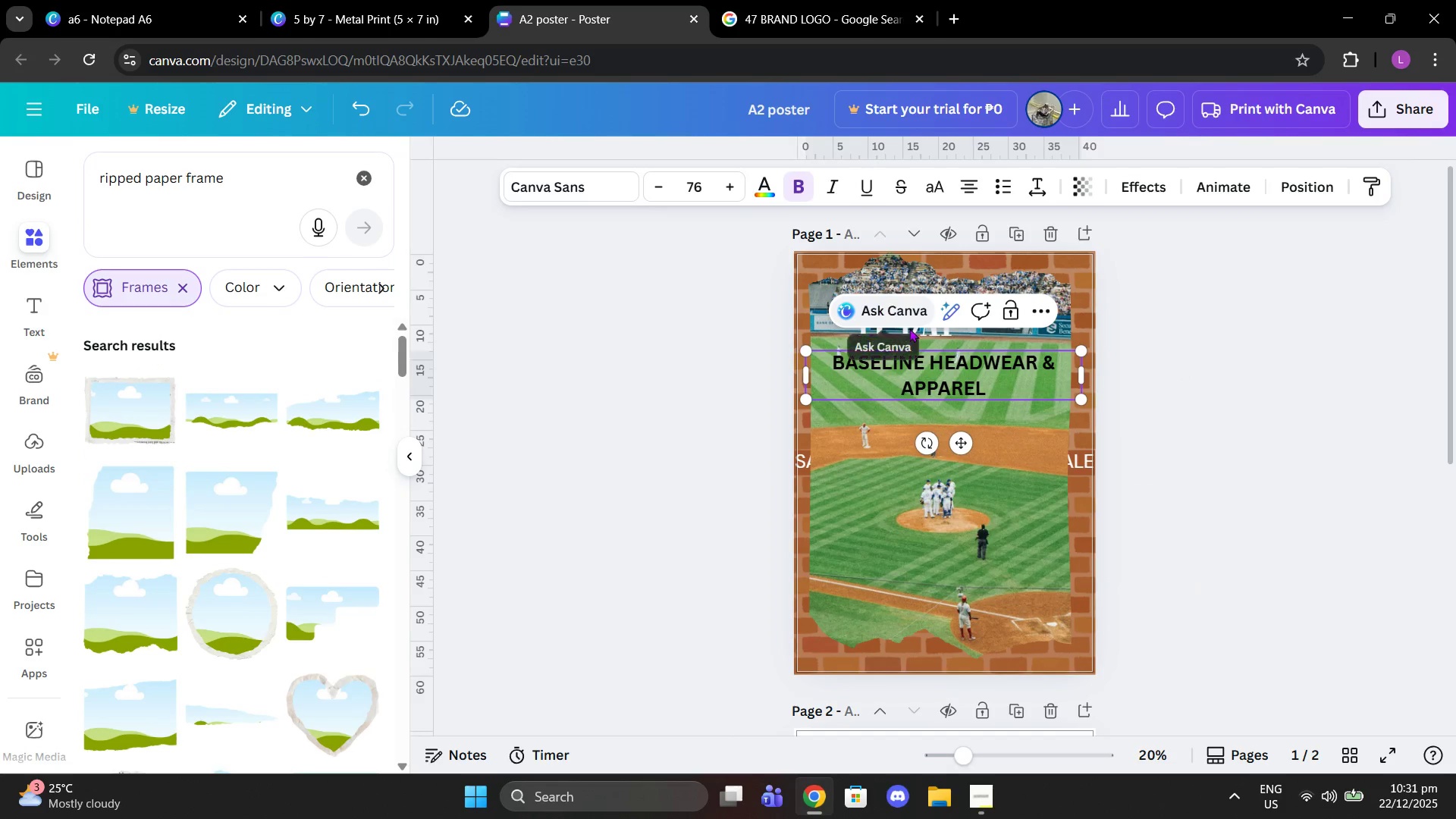 
left_click([909, 328])
 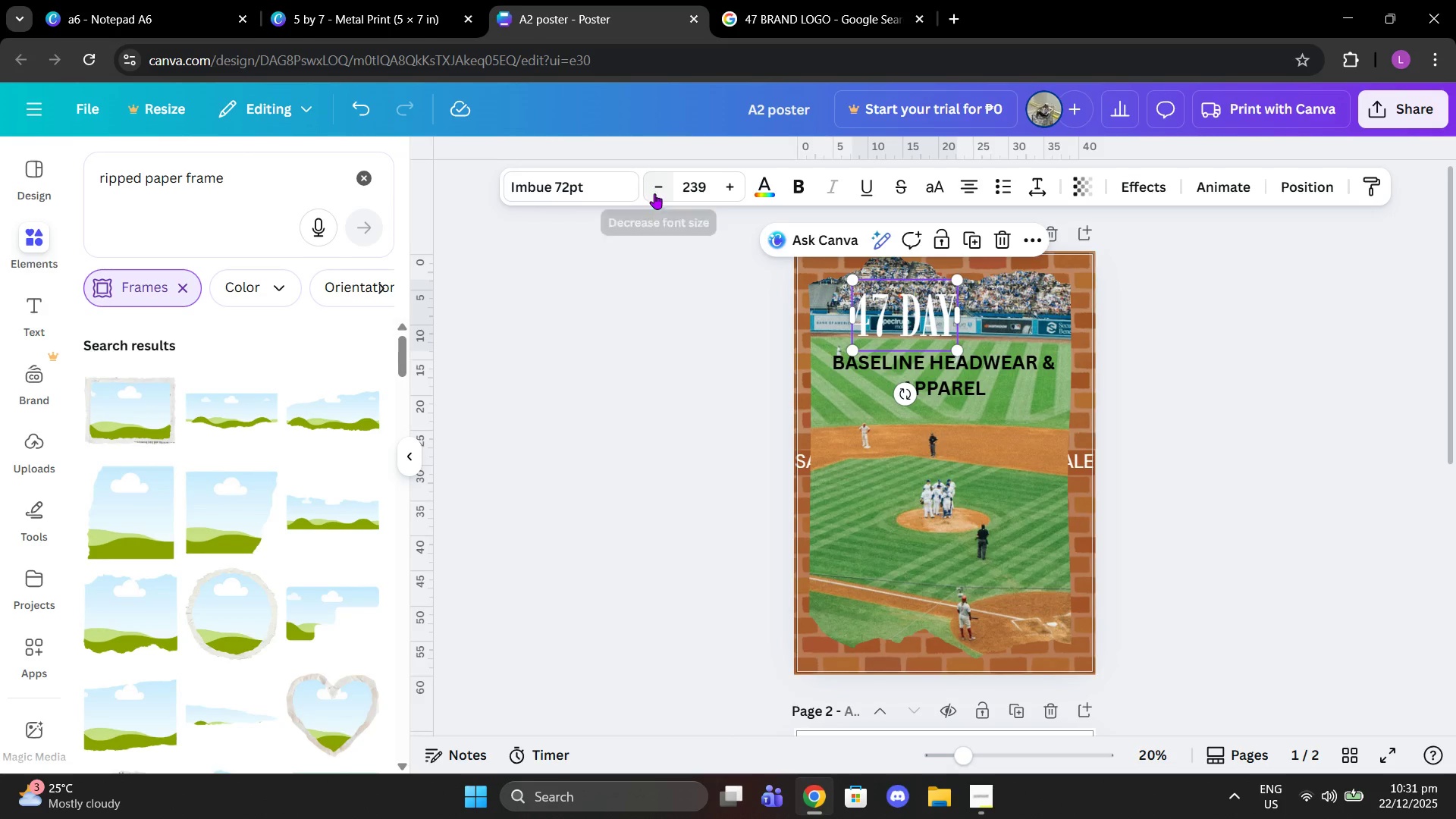 
left_click([623, 183])
 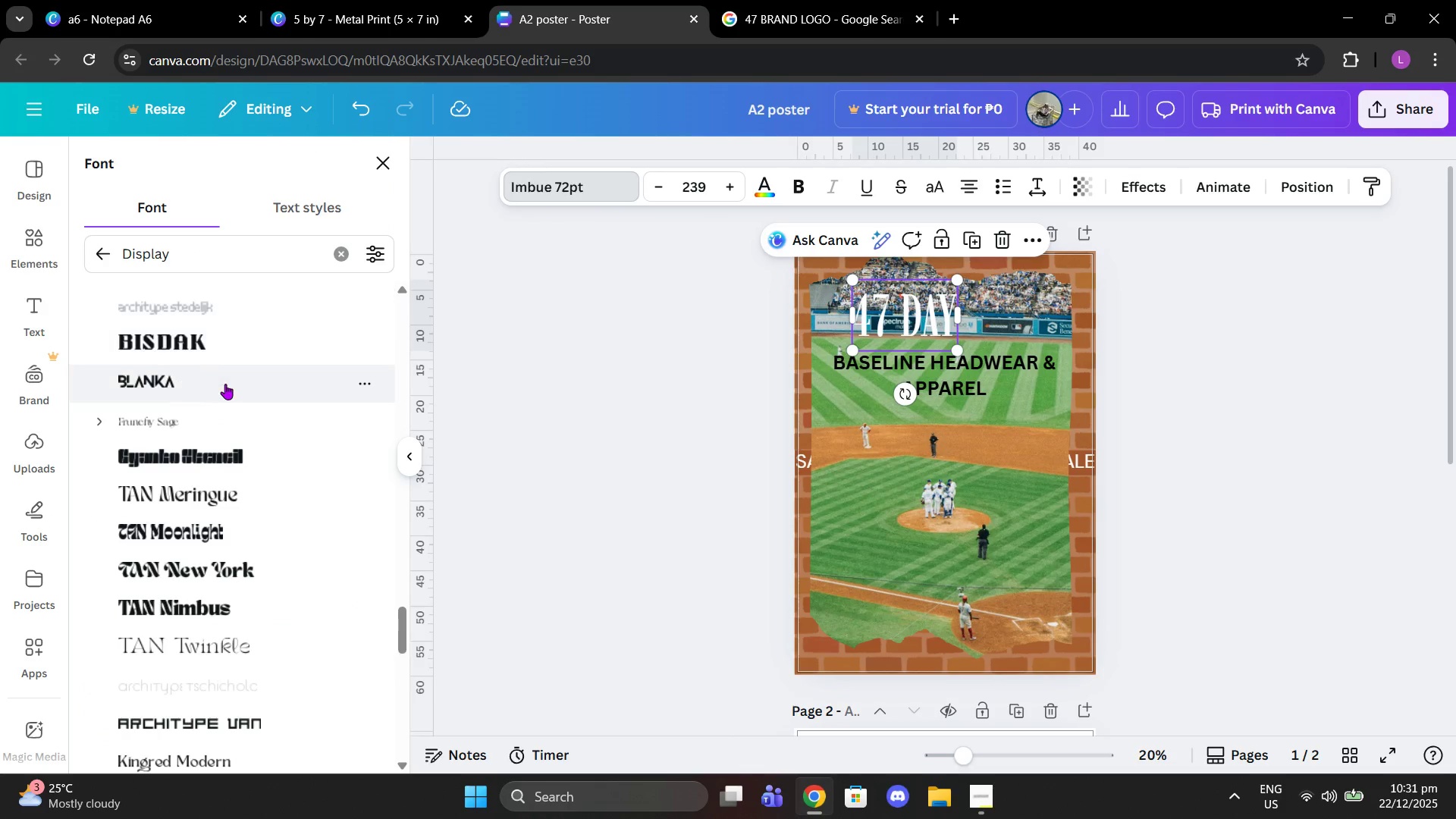 
scroll: coordinate [279, 345], scroll_direction: down, amount: 21.0
 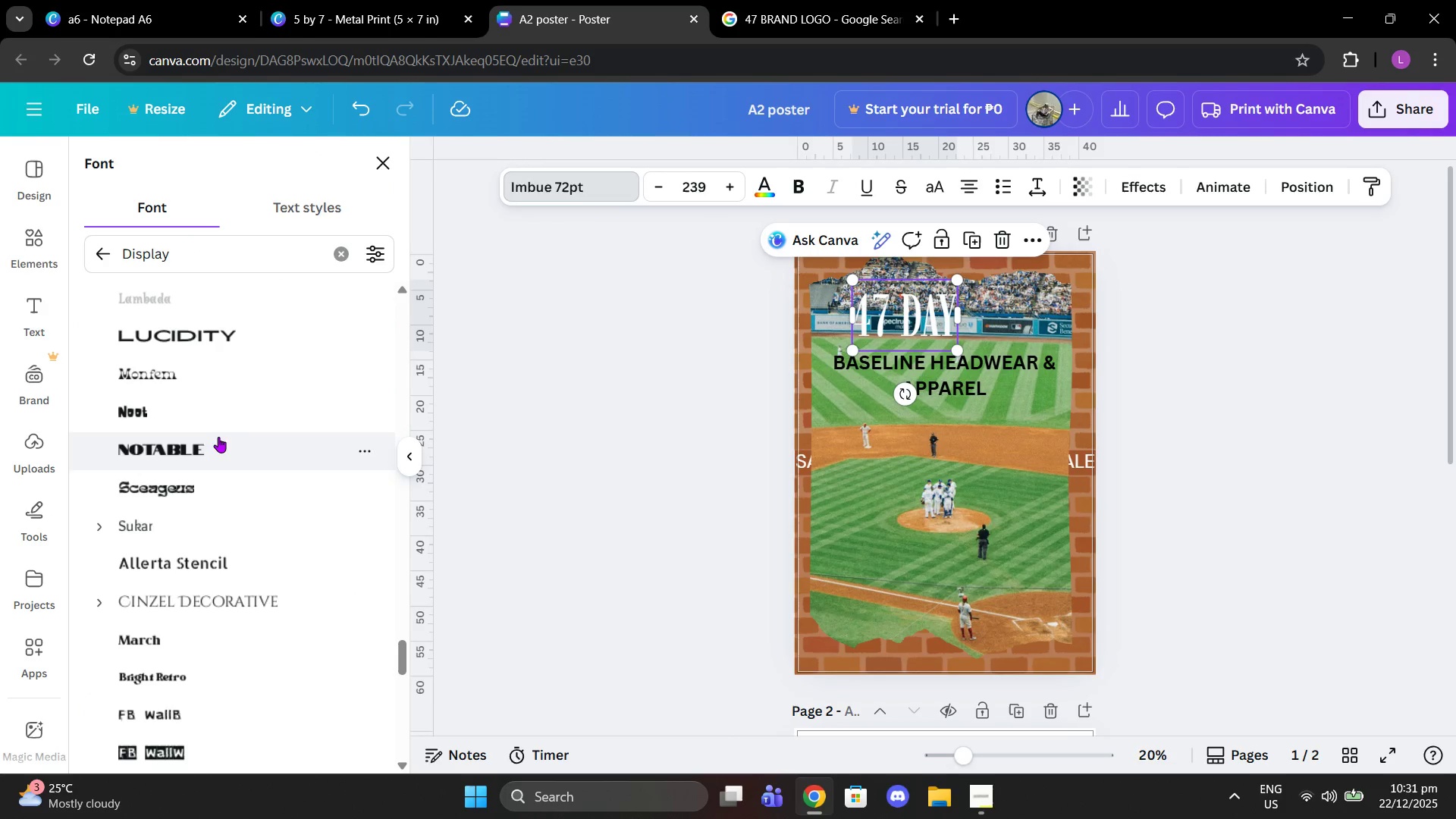 
left_click([218, 439])
 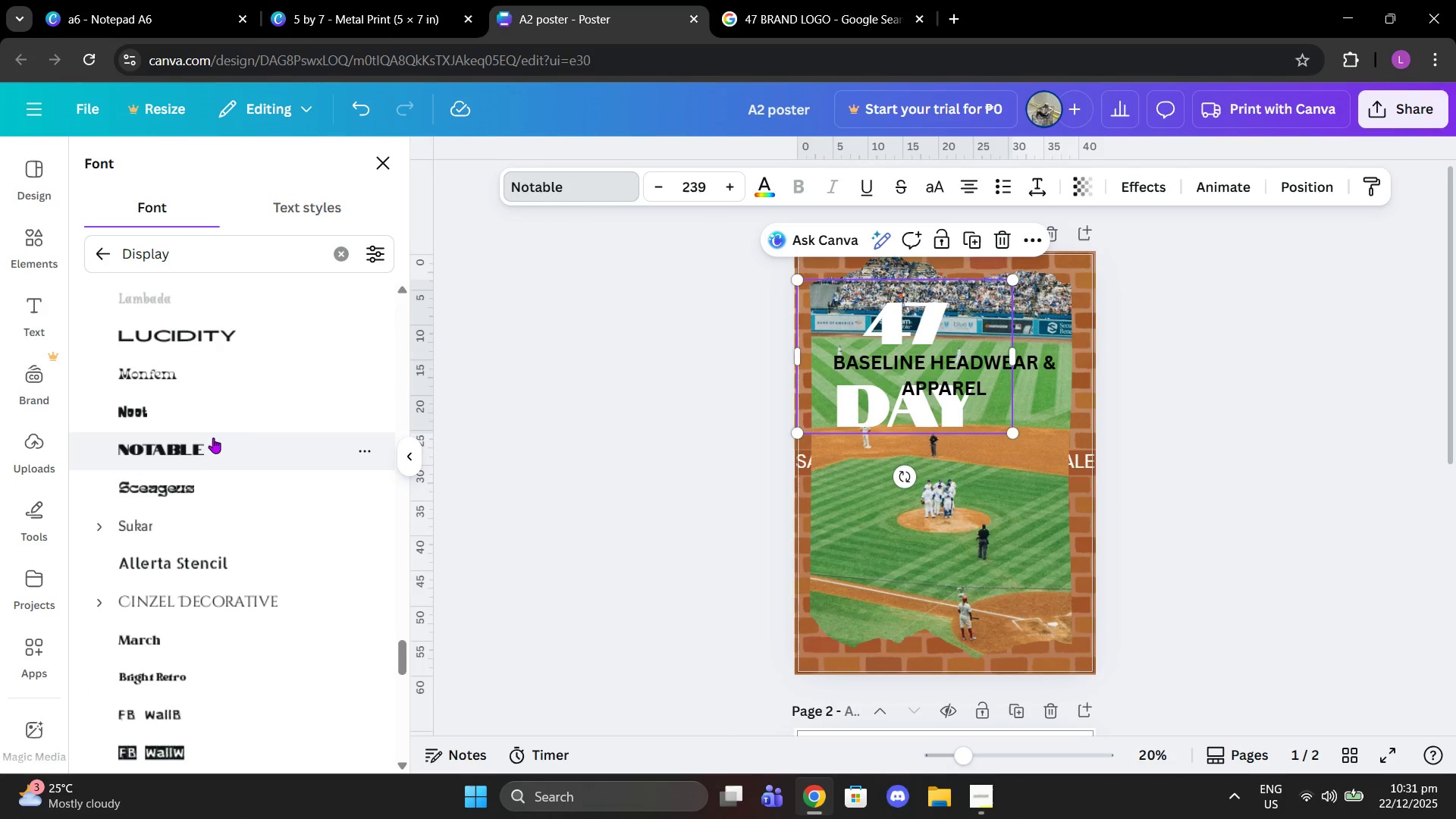 
scroll: coordinate [210, 419], scroll_direction: down, amount: 7.0
 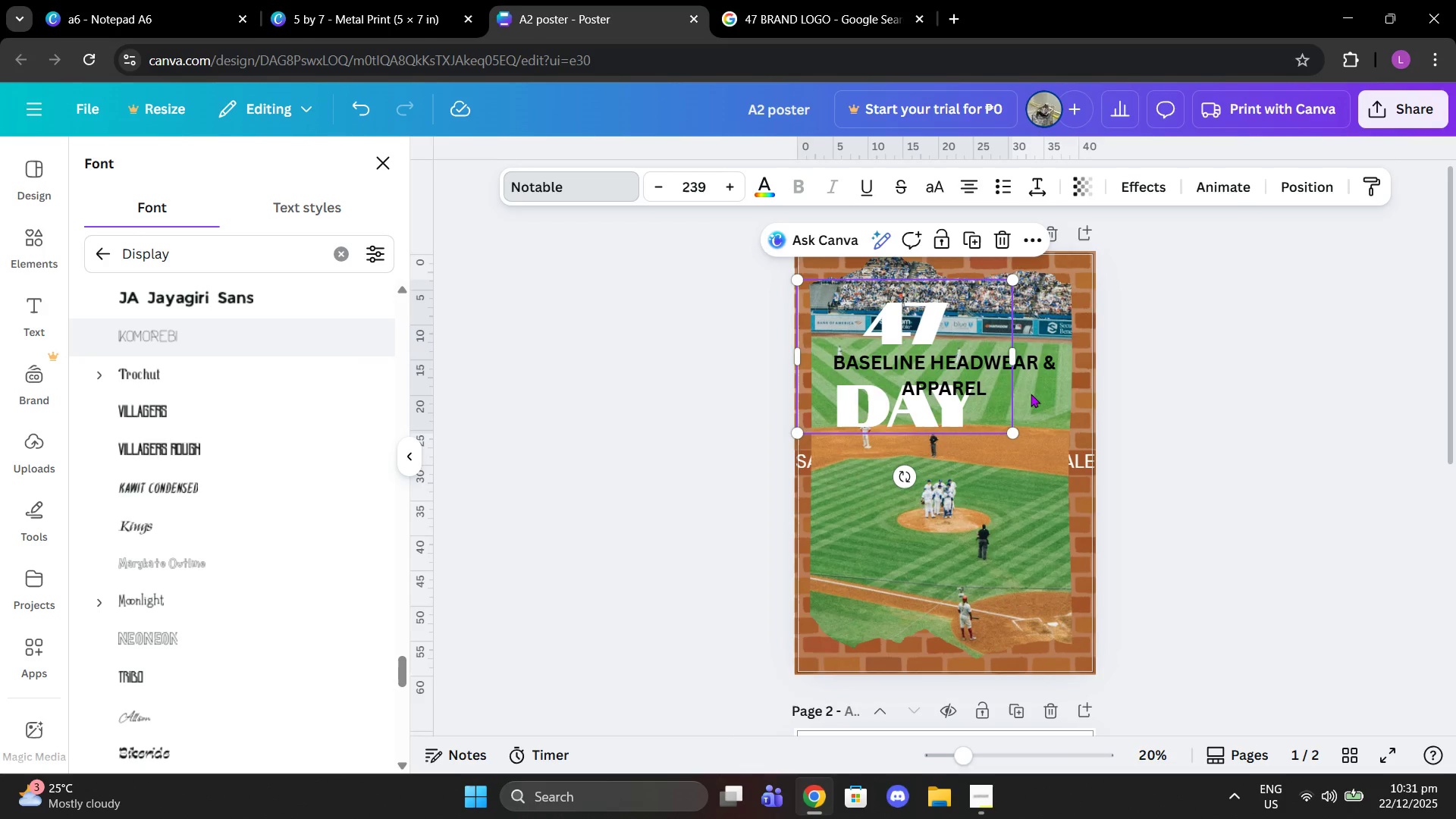 
left_click([1019, 388])
 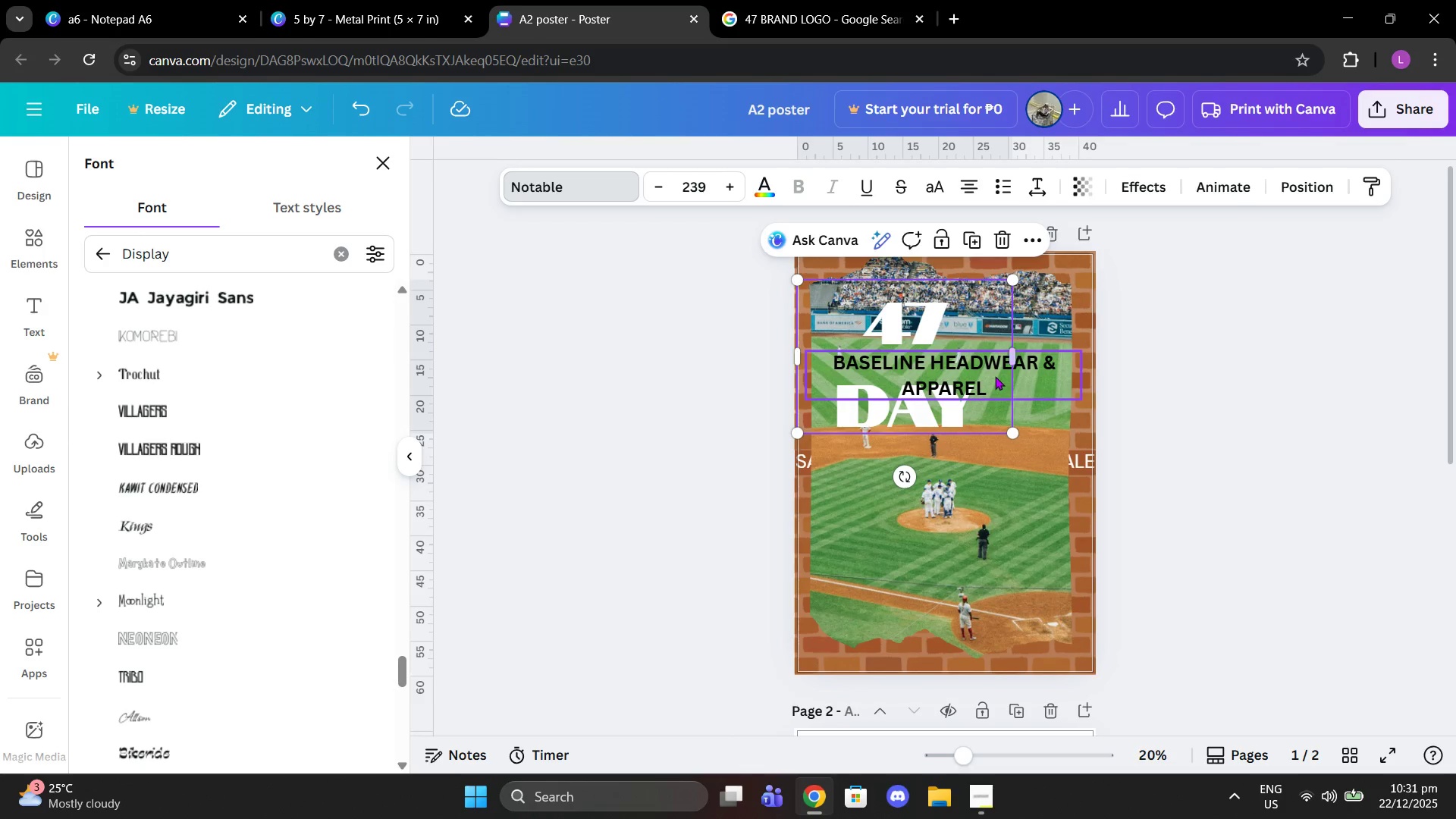 
left_click([995, 376])
 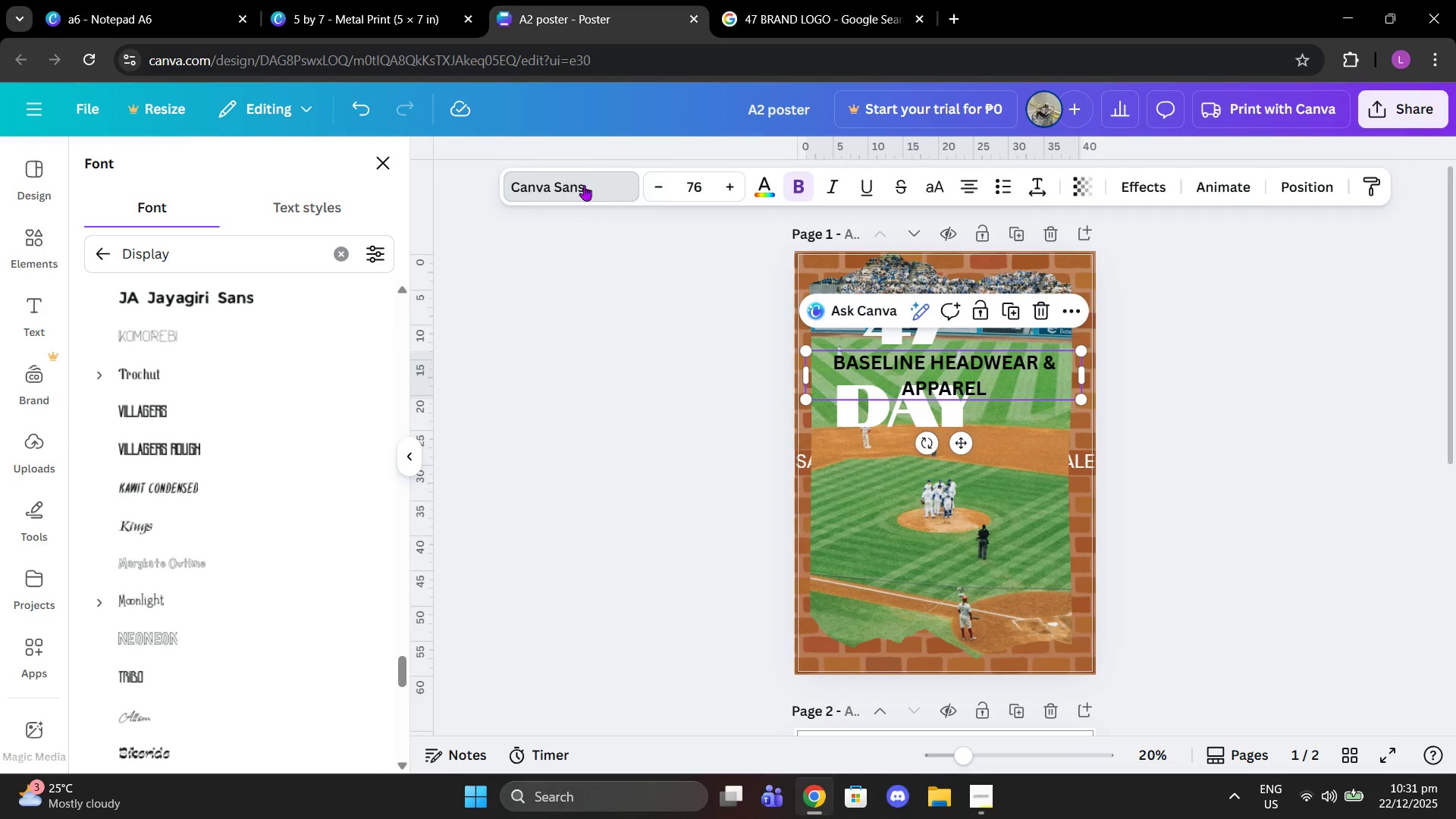 
scroll: coordinate [265, 381], scroll_direction: up, amount: 4.0
 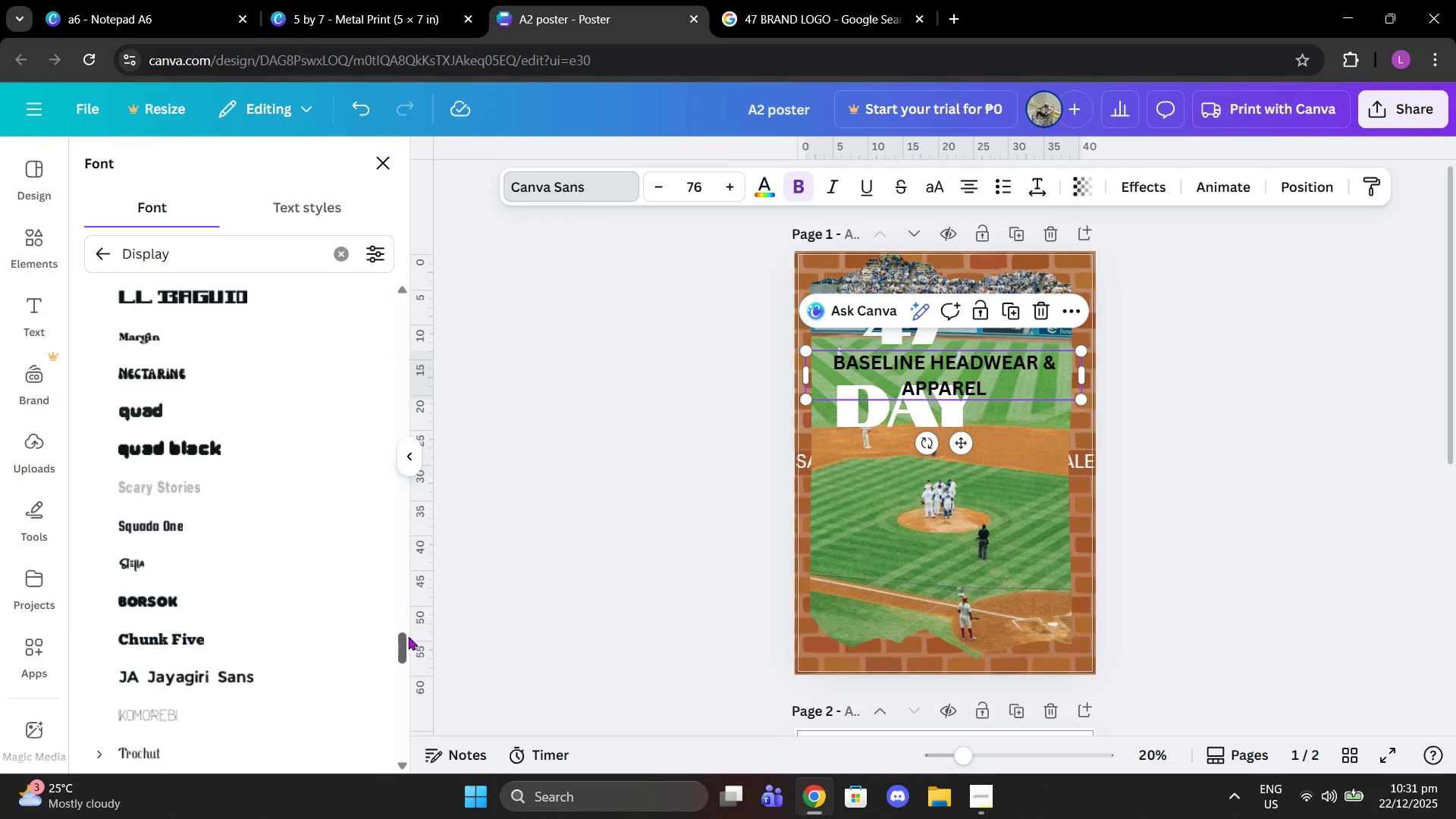 
left_click_drag(start_coordinate=[401, 642], to_coordinate=[406, 244])
 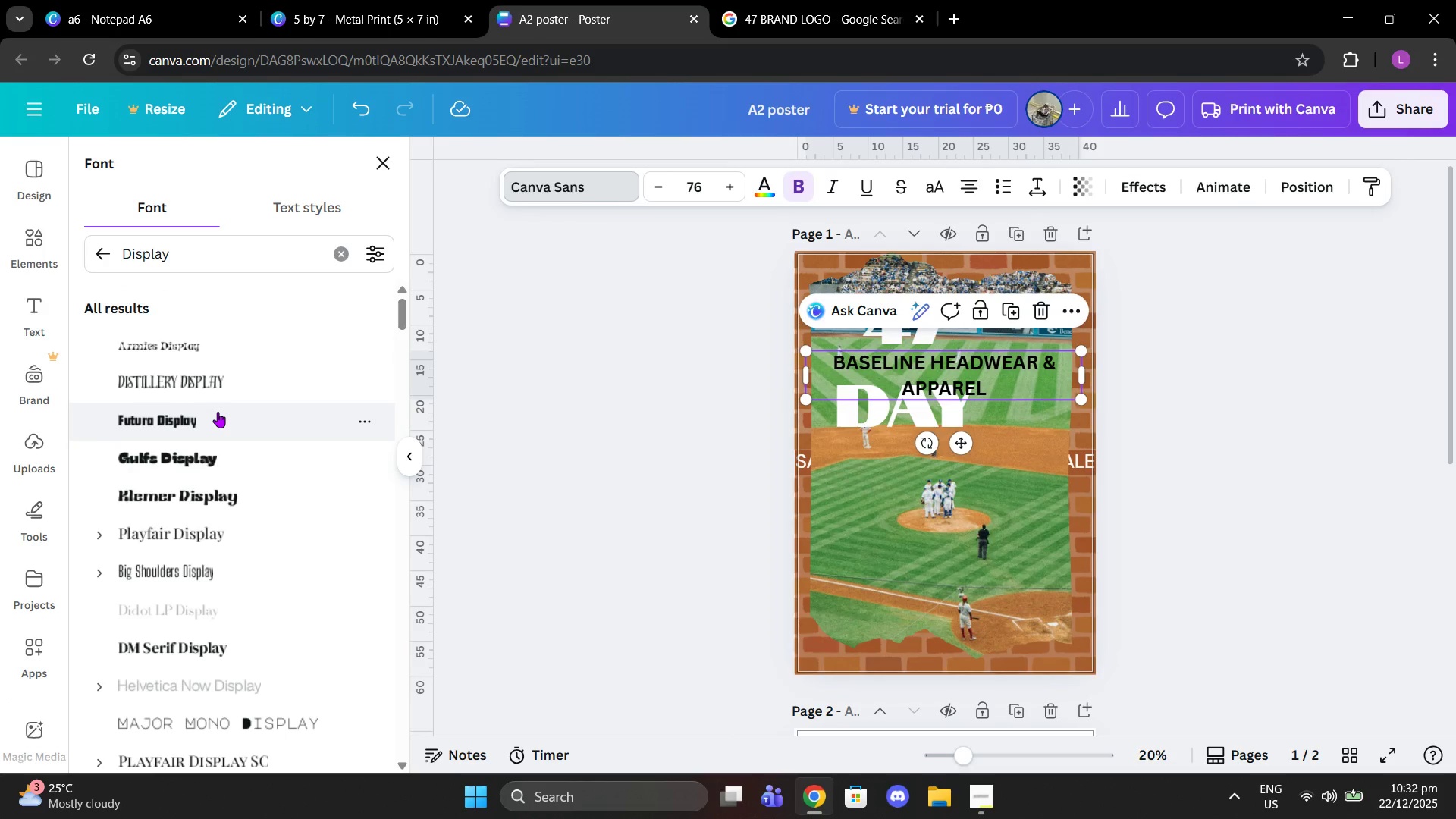 
left_click([218, 412])
 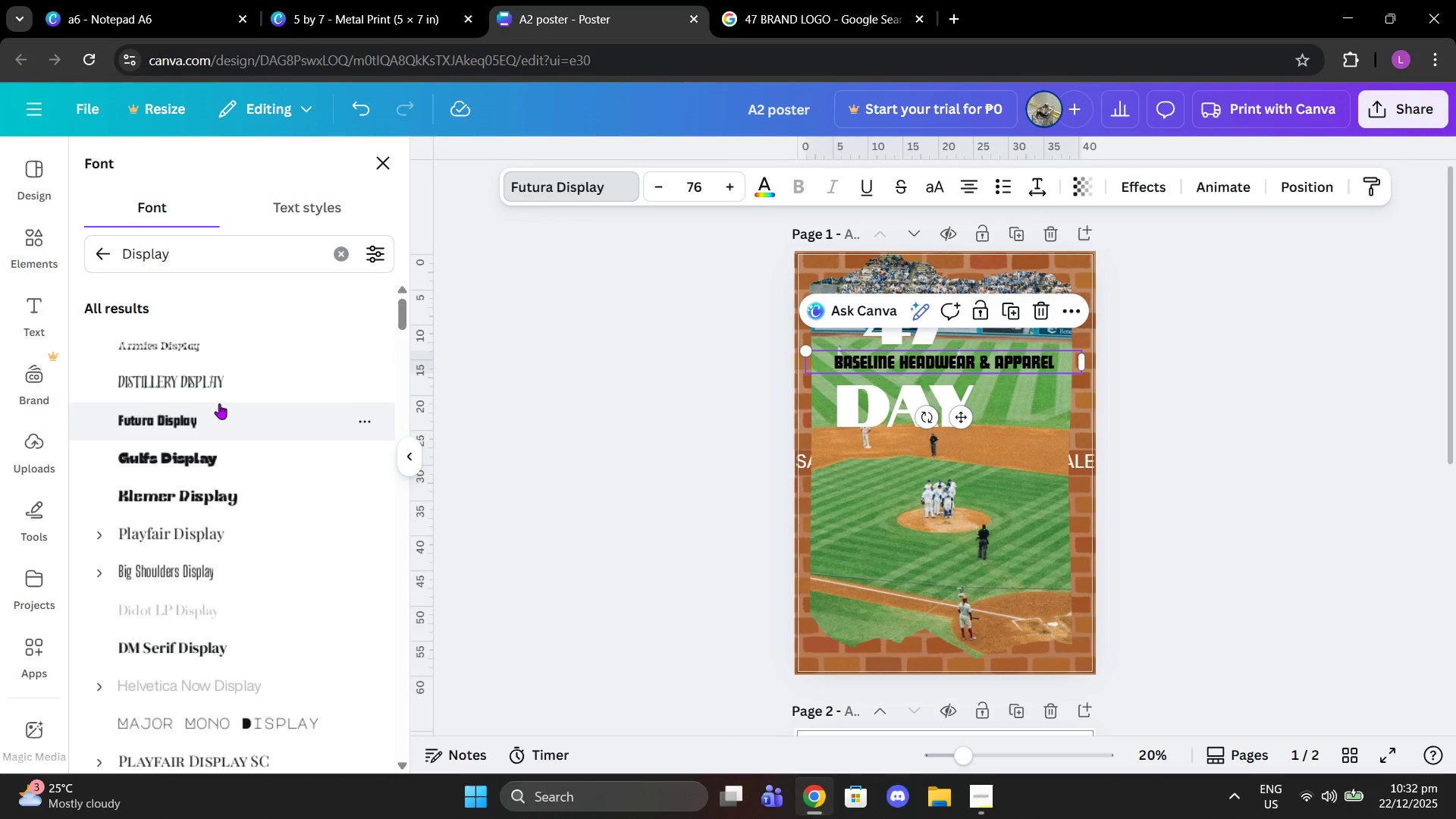 
left_click([1455, 349])
 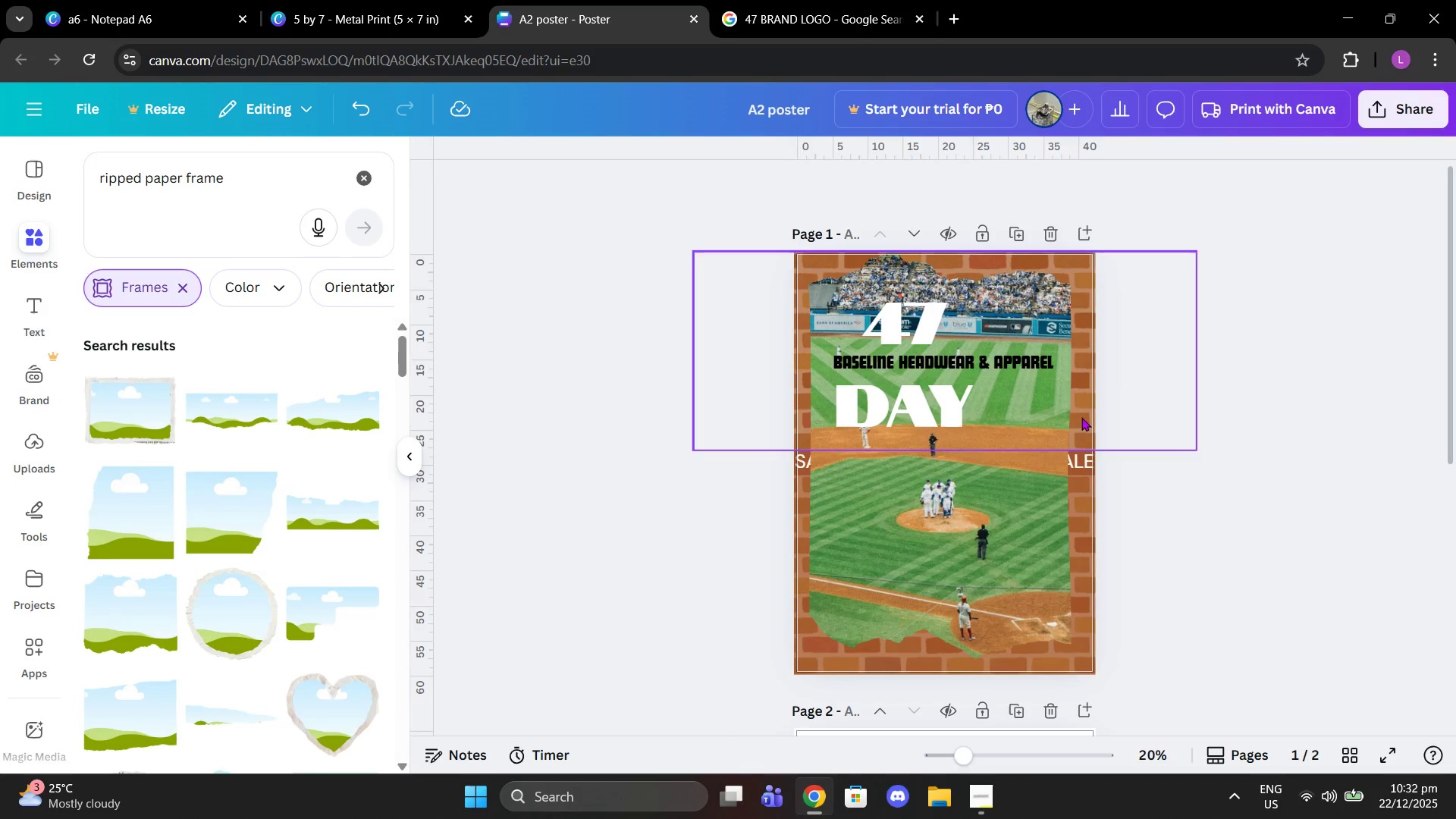 
left_click_drag(start_coordinate=[1031, 366], to_coordinate=[1031, 466])
 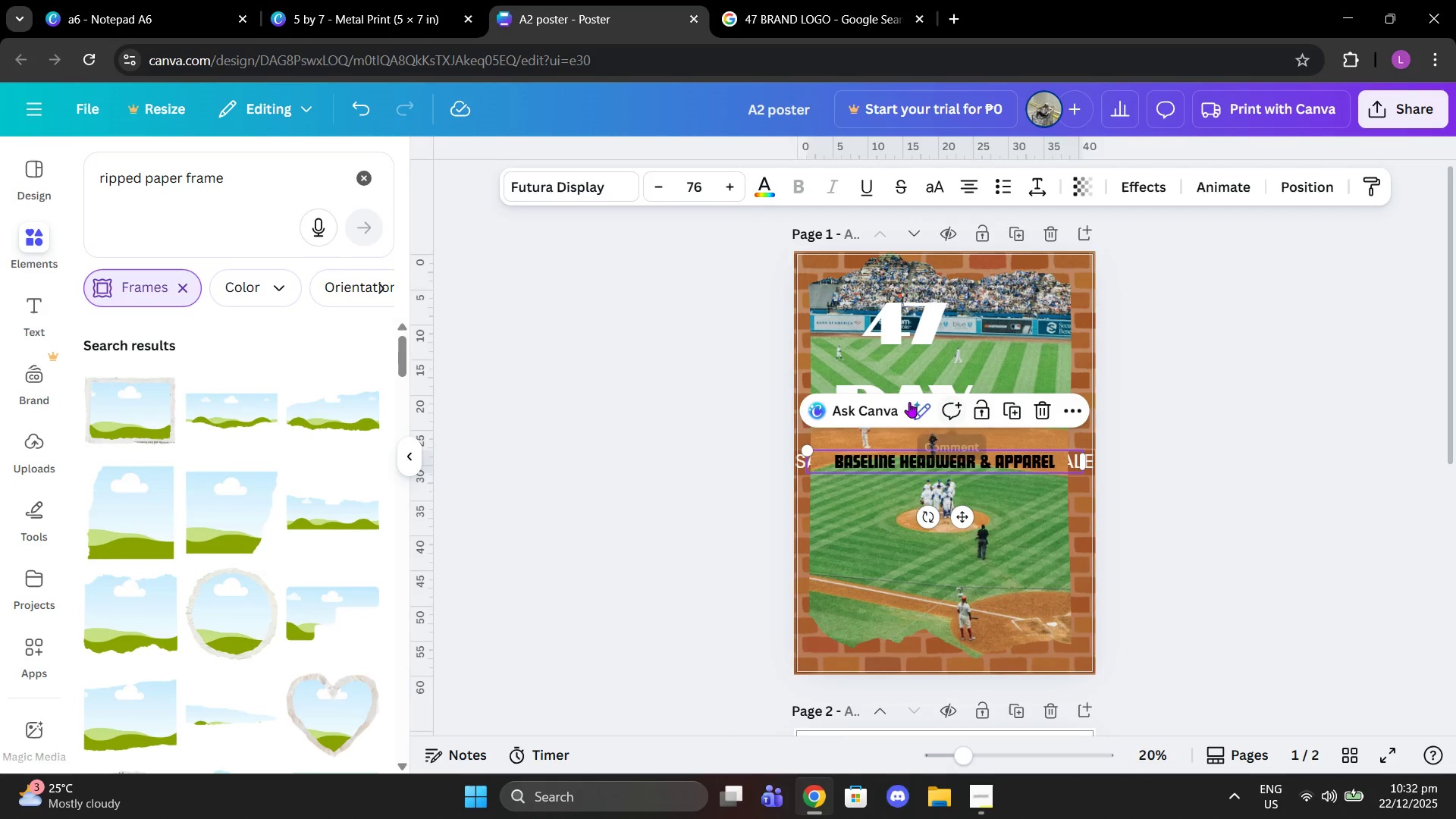 
left_click([871, 335])
 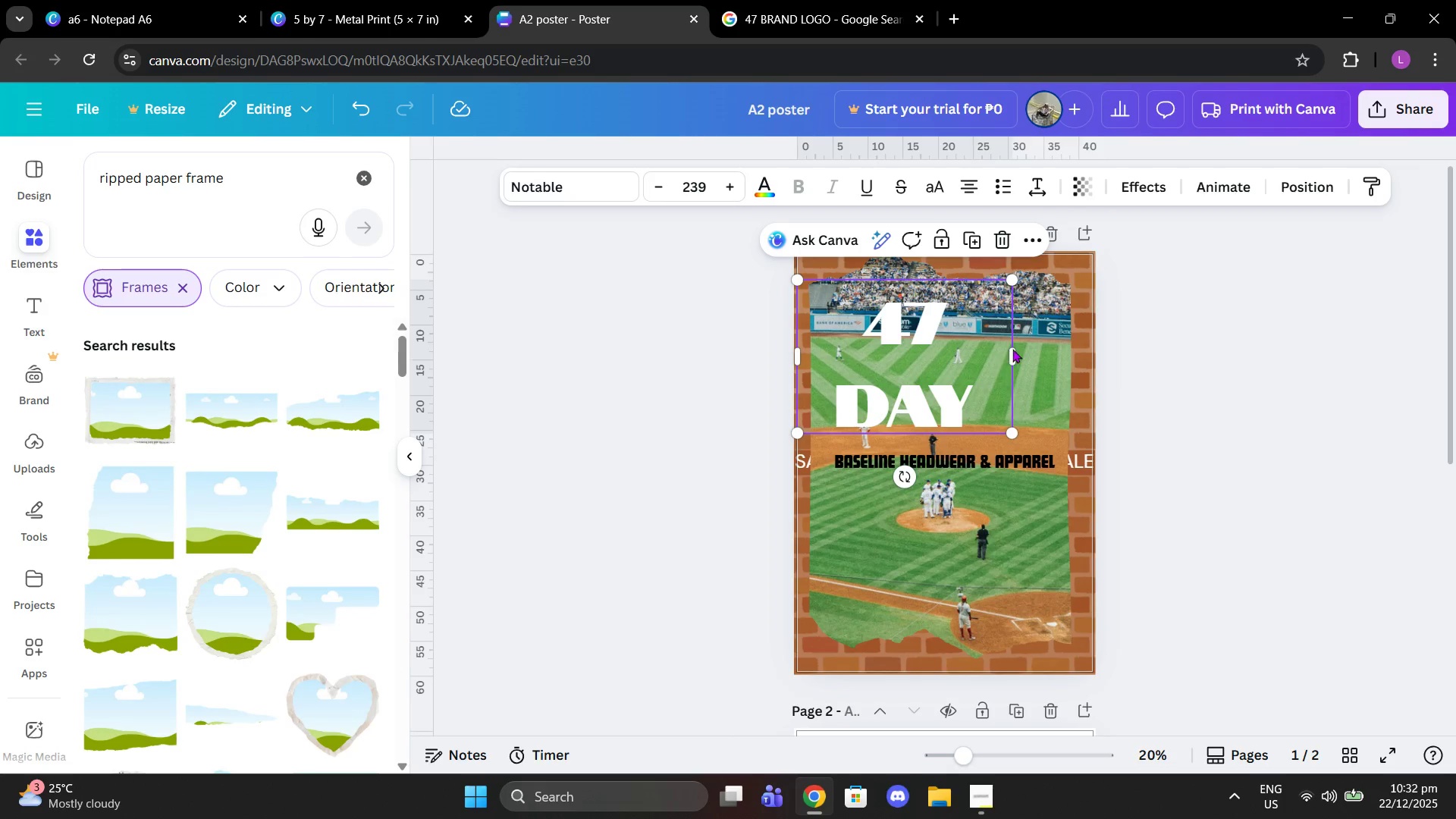 
left_click_drag(start_coordinate=[1012, 349], to_coordinate=[1075, 352])
 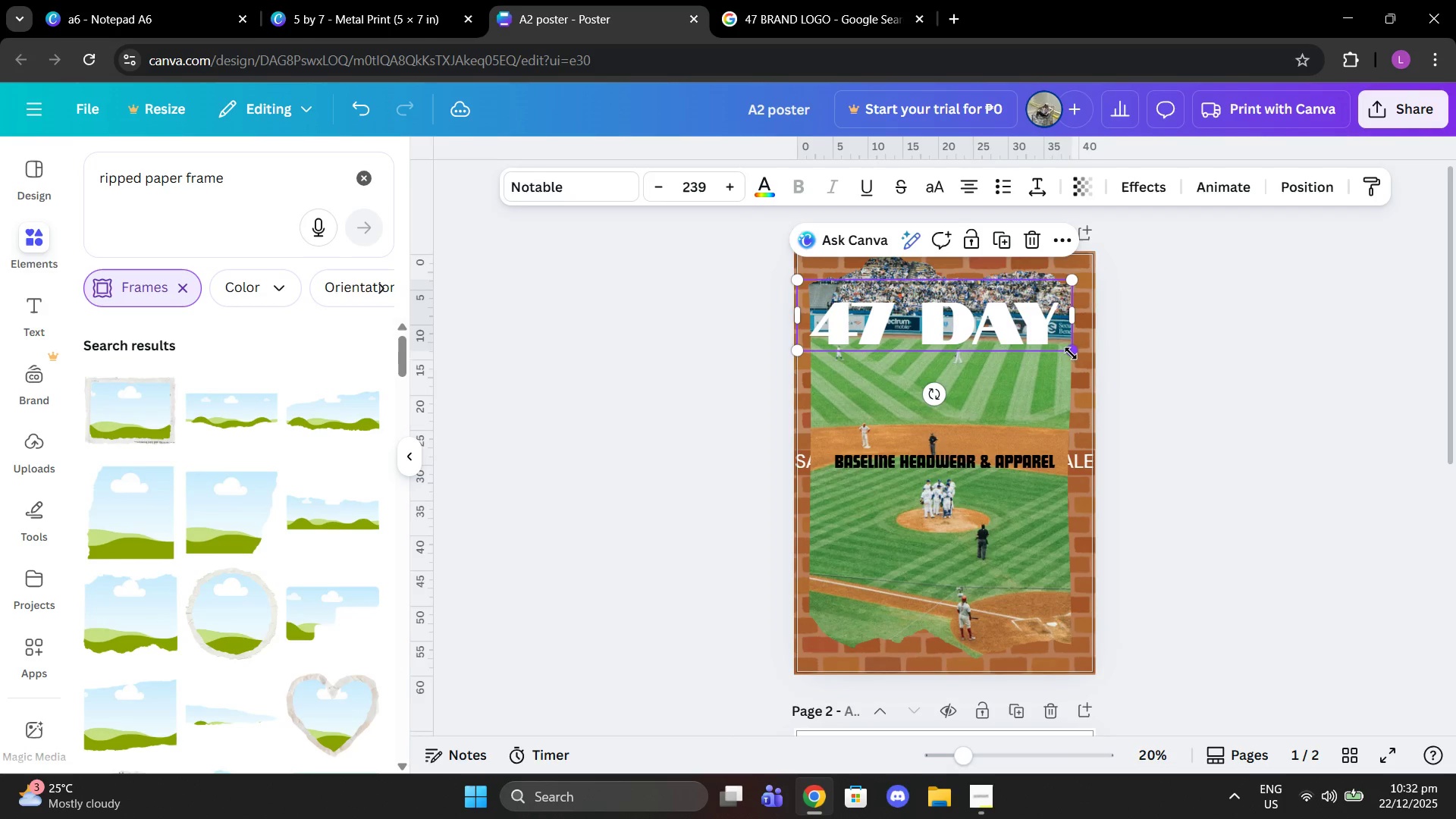 
left_click_drag(start_coordinate=[1071, 353], to_coordinate=[1029, 341])
 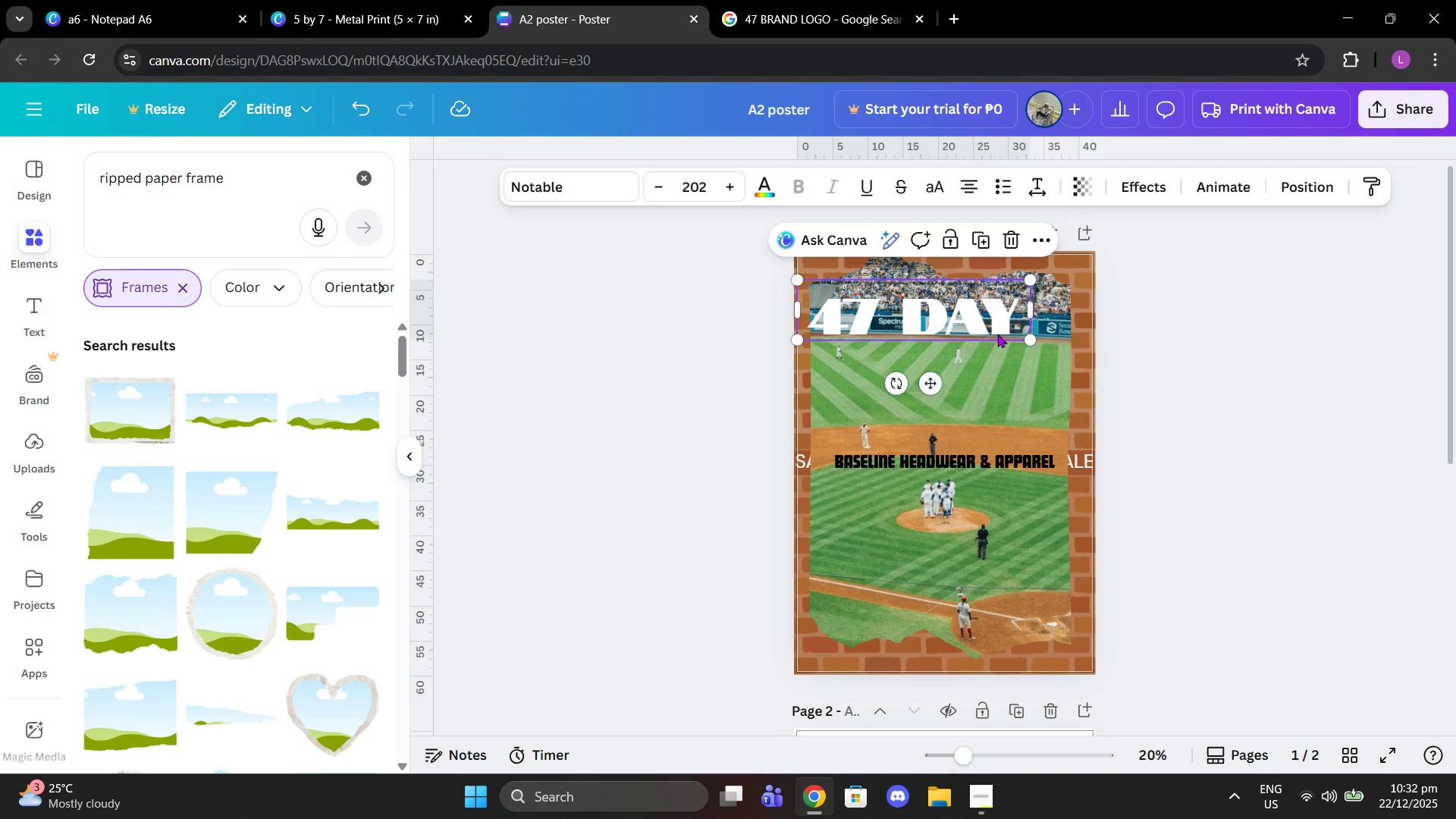 
left_click_drag(start_coordinate=[997, 334], to_coordinate=[997, 324])
 